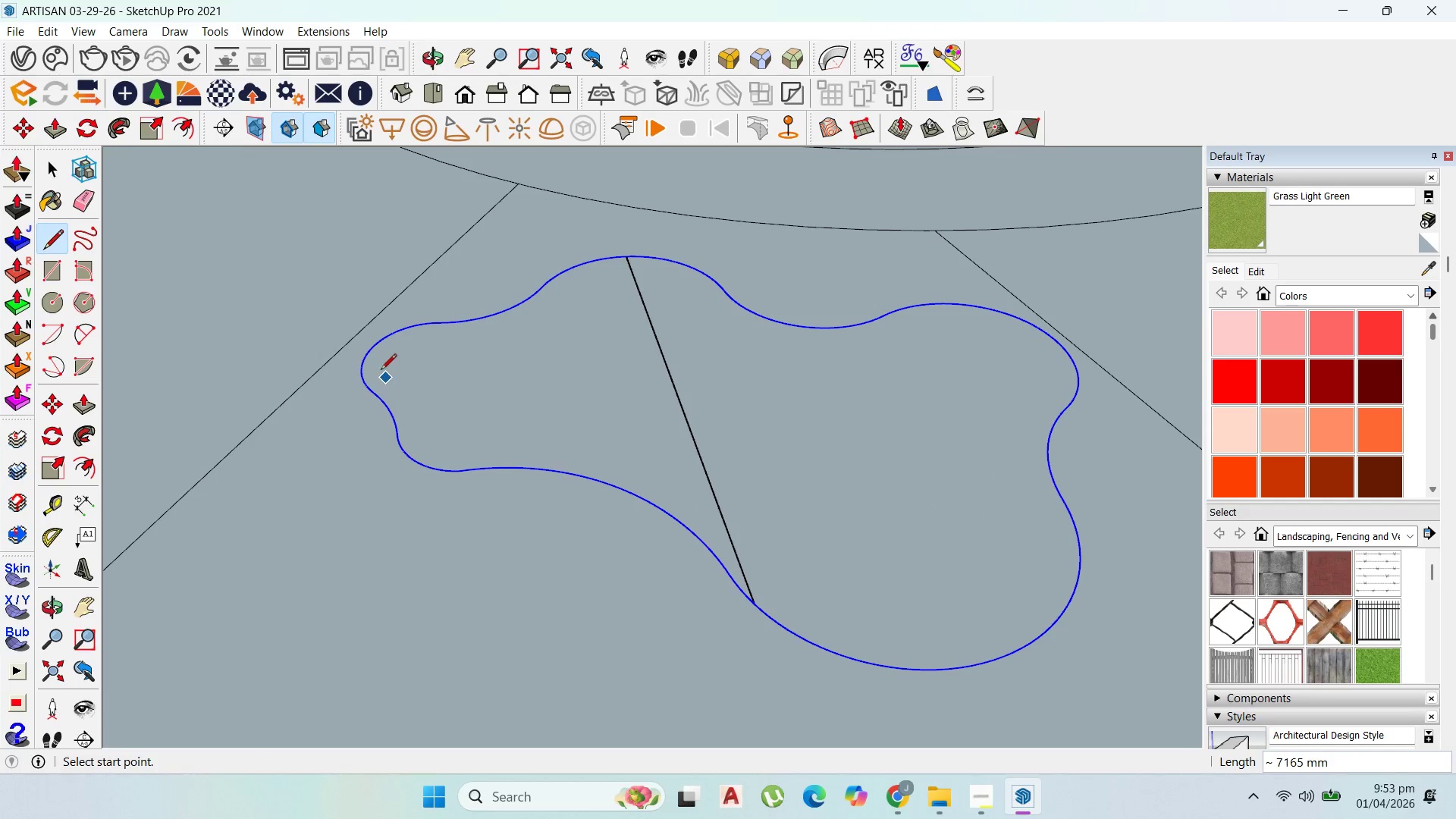 
left_click_drag(start_coordinate=[362, 358], to_coordinate=[388, 359])
 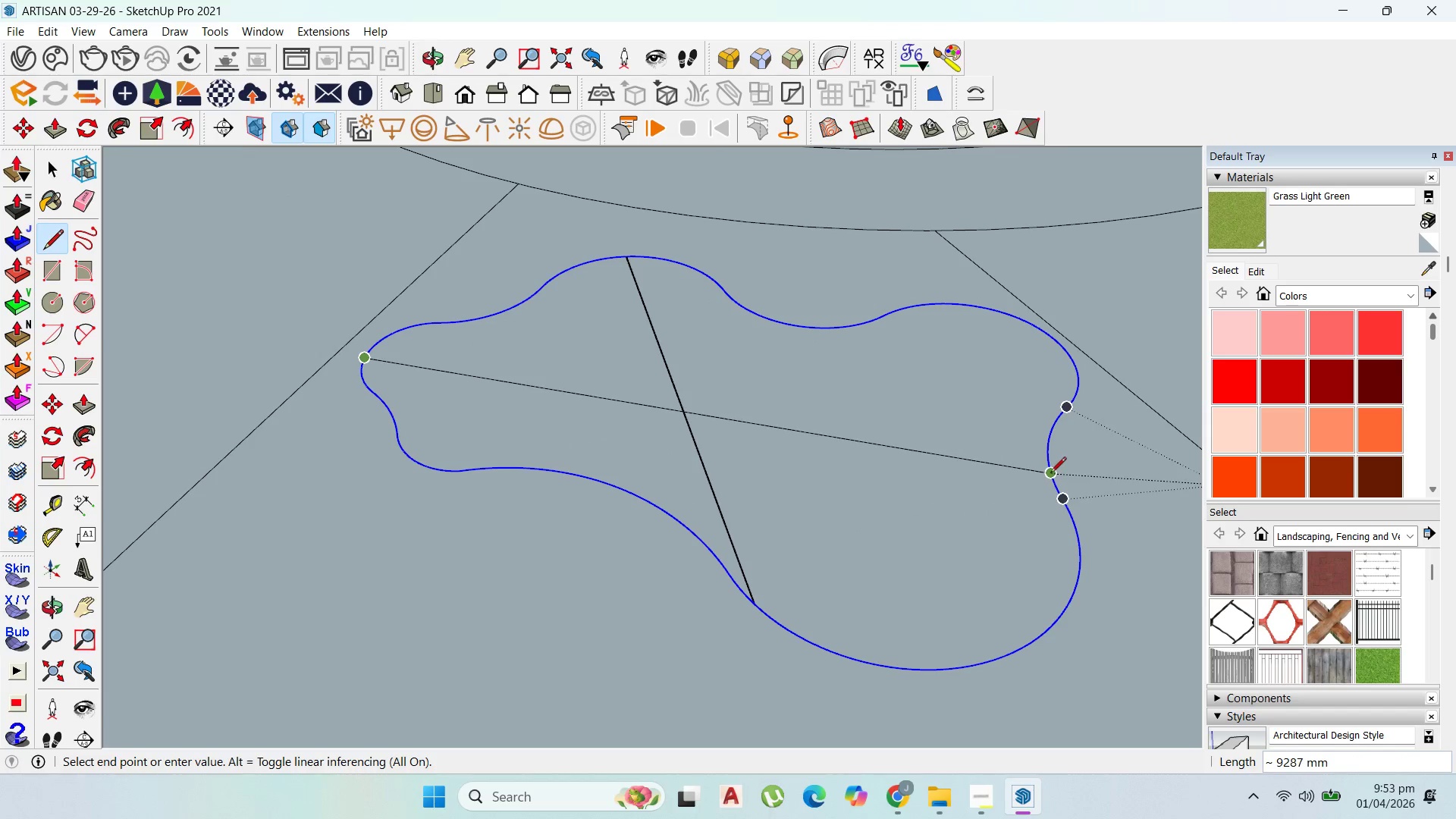 
left_click([1050, 474])
 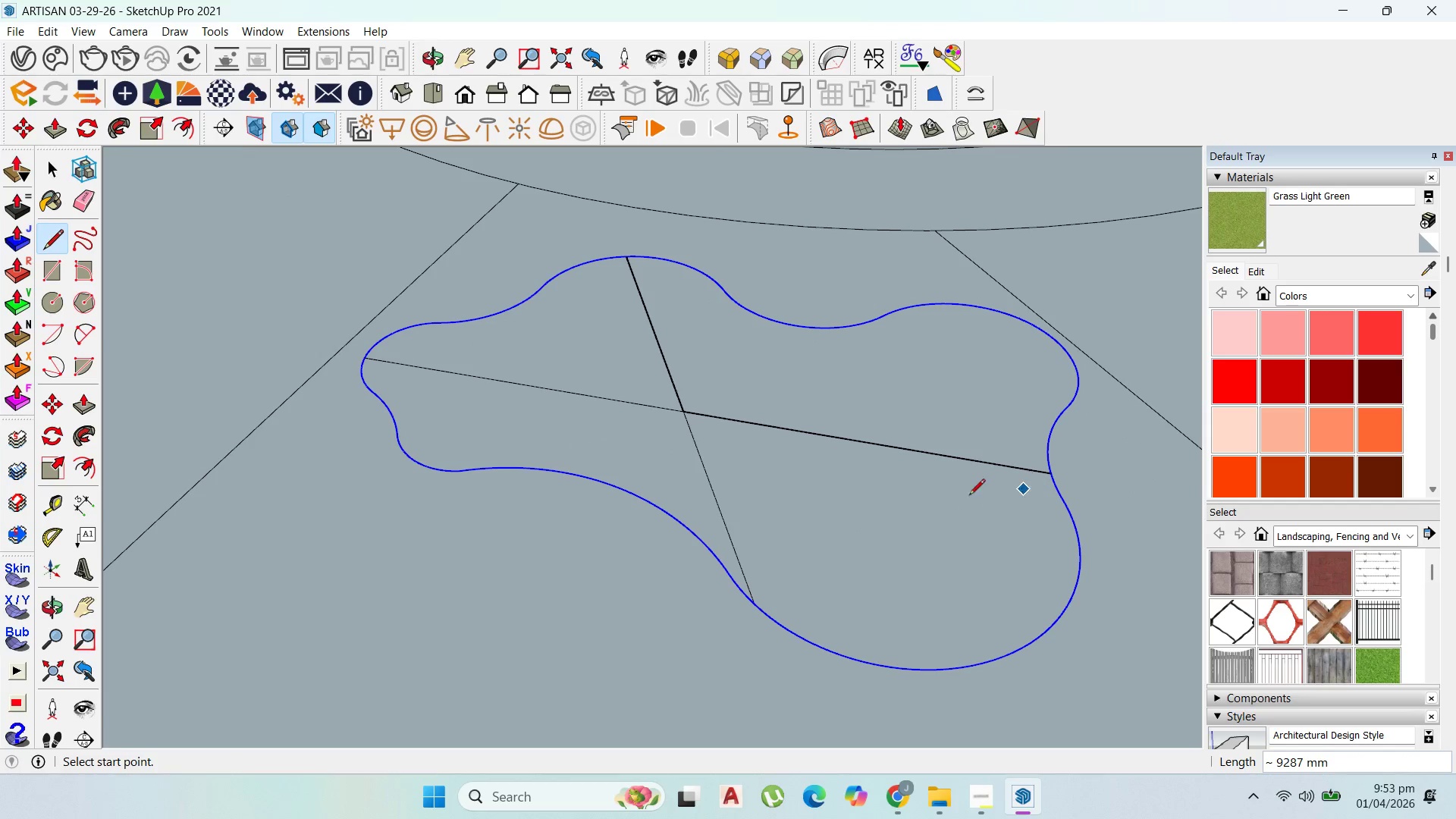 
key(Escape)
 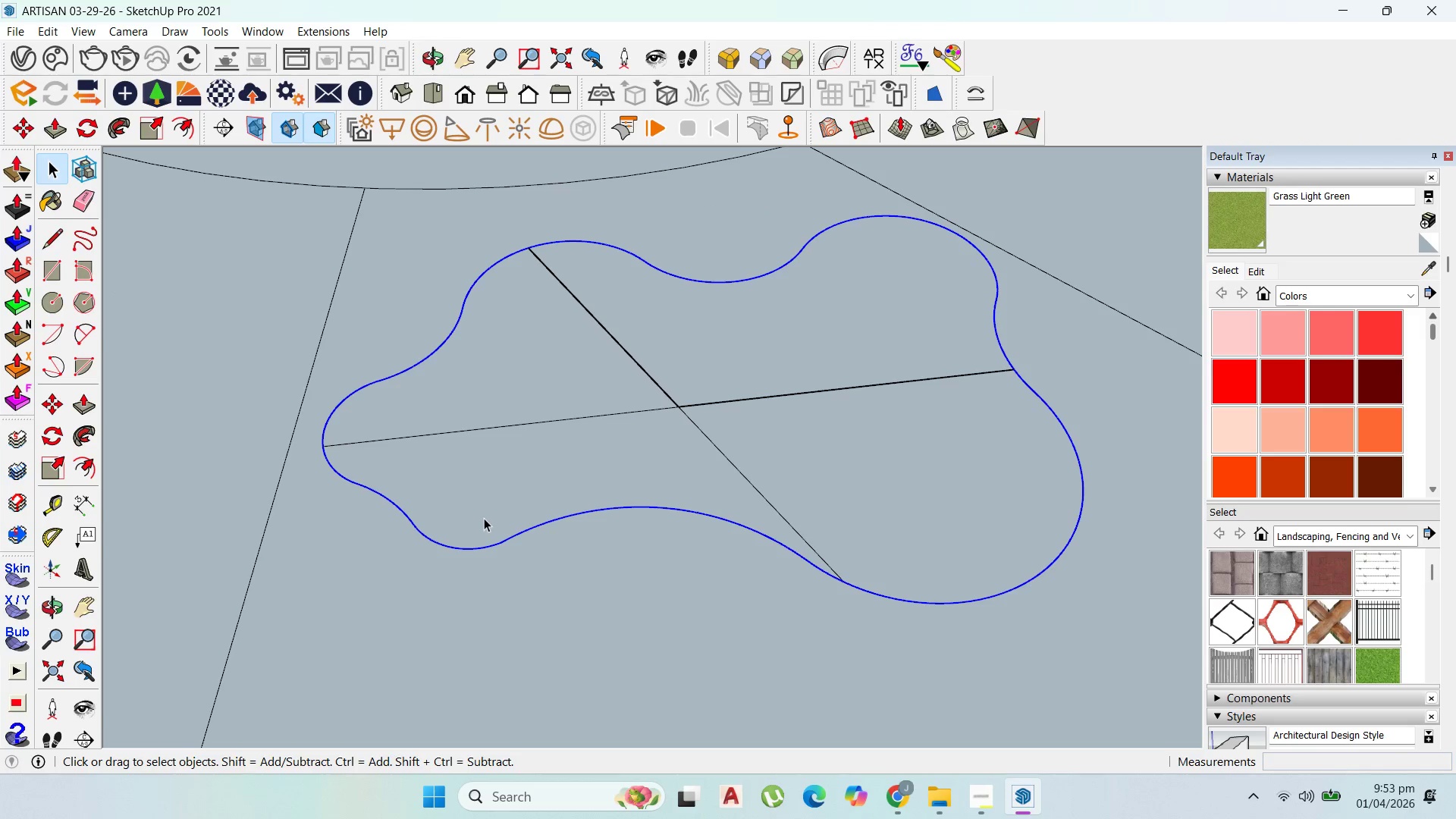 
double_click([497, 538])
 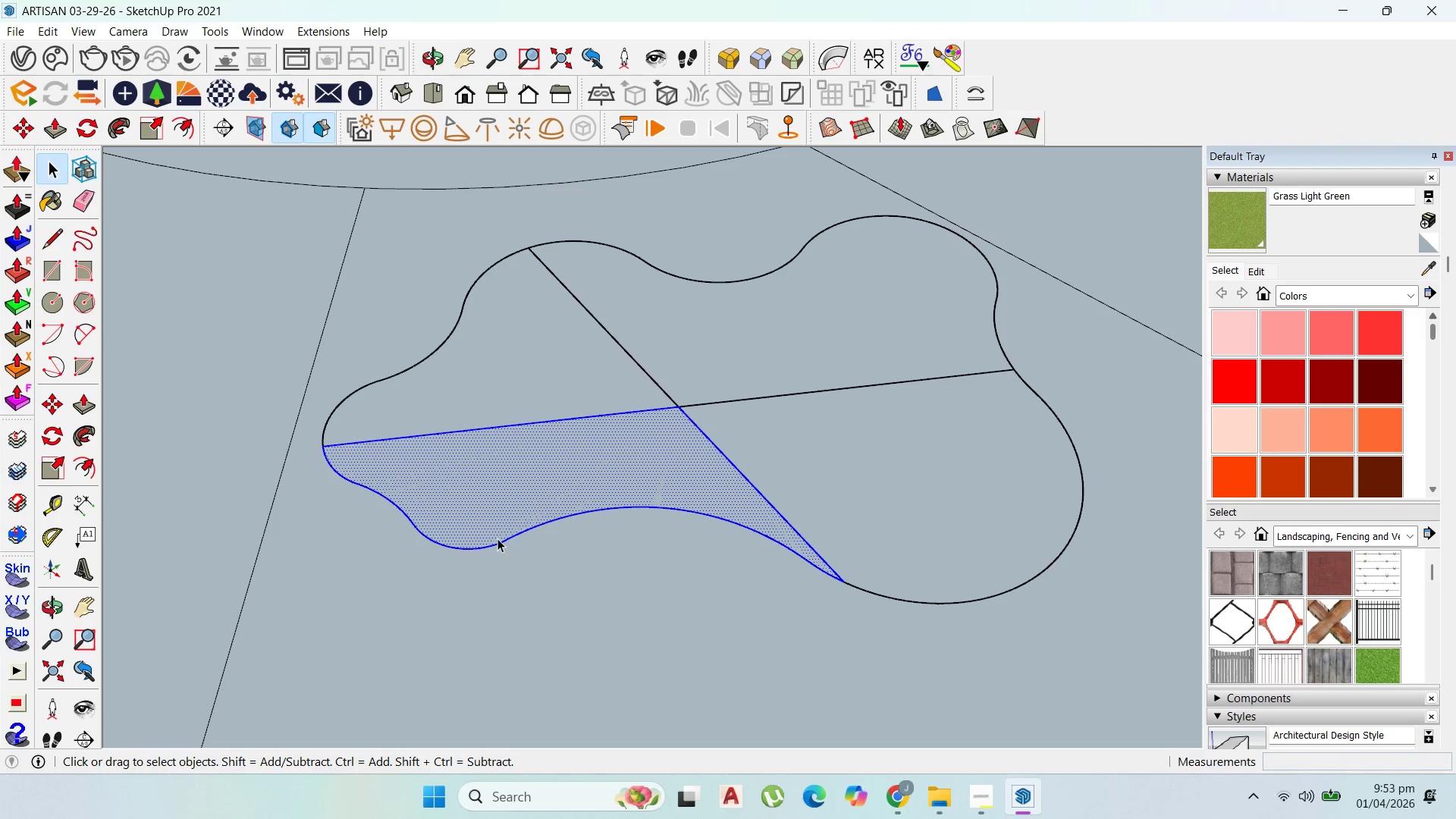 
triple_click([497, 538])
 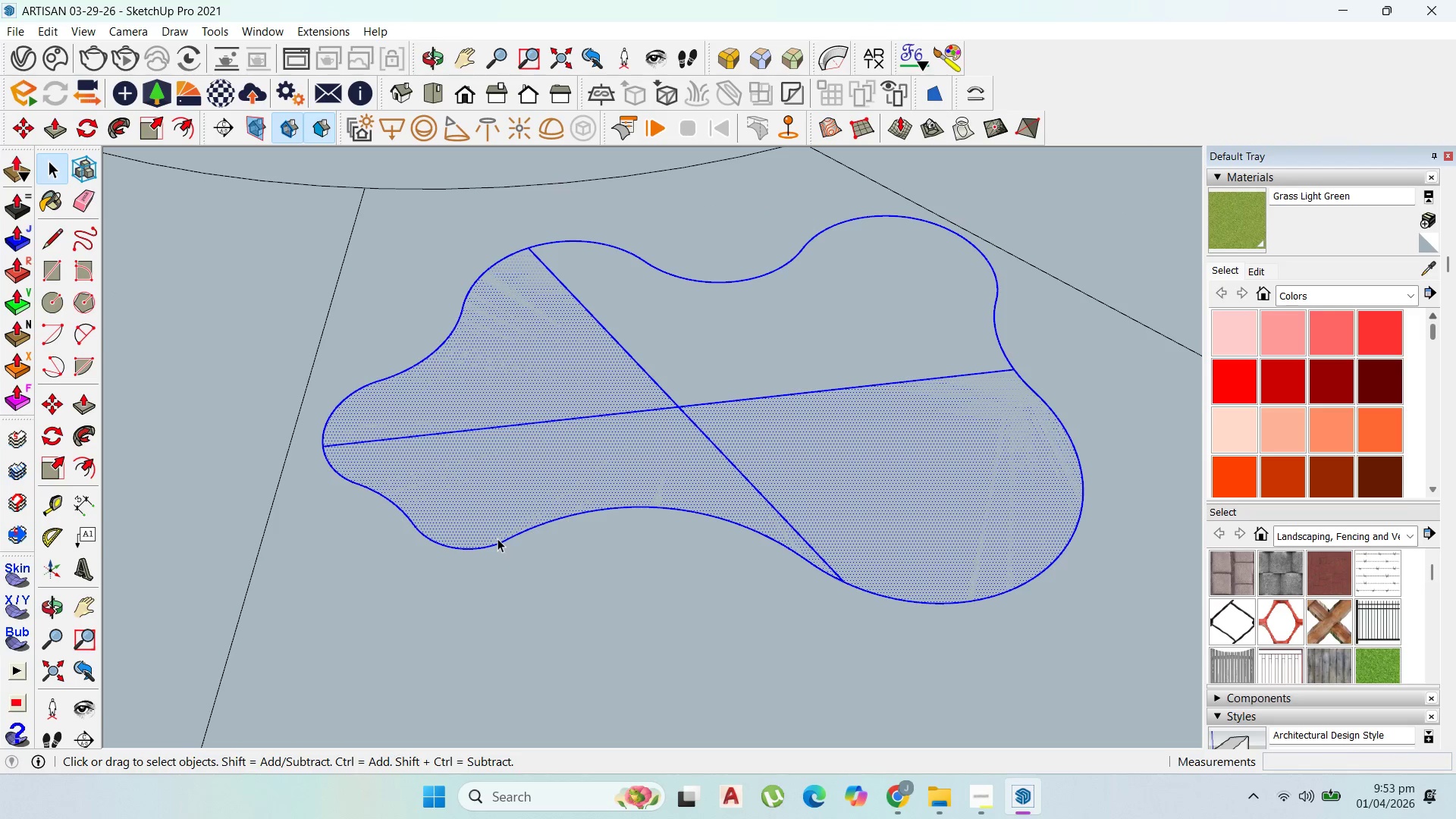 
triple_click([497, 538])
 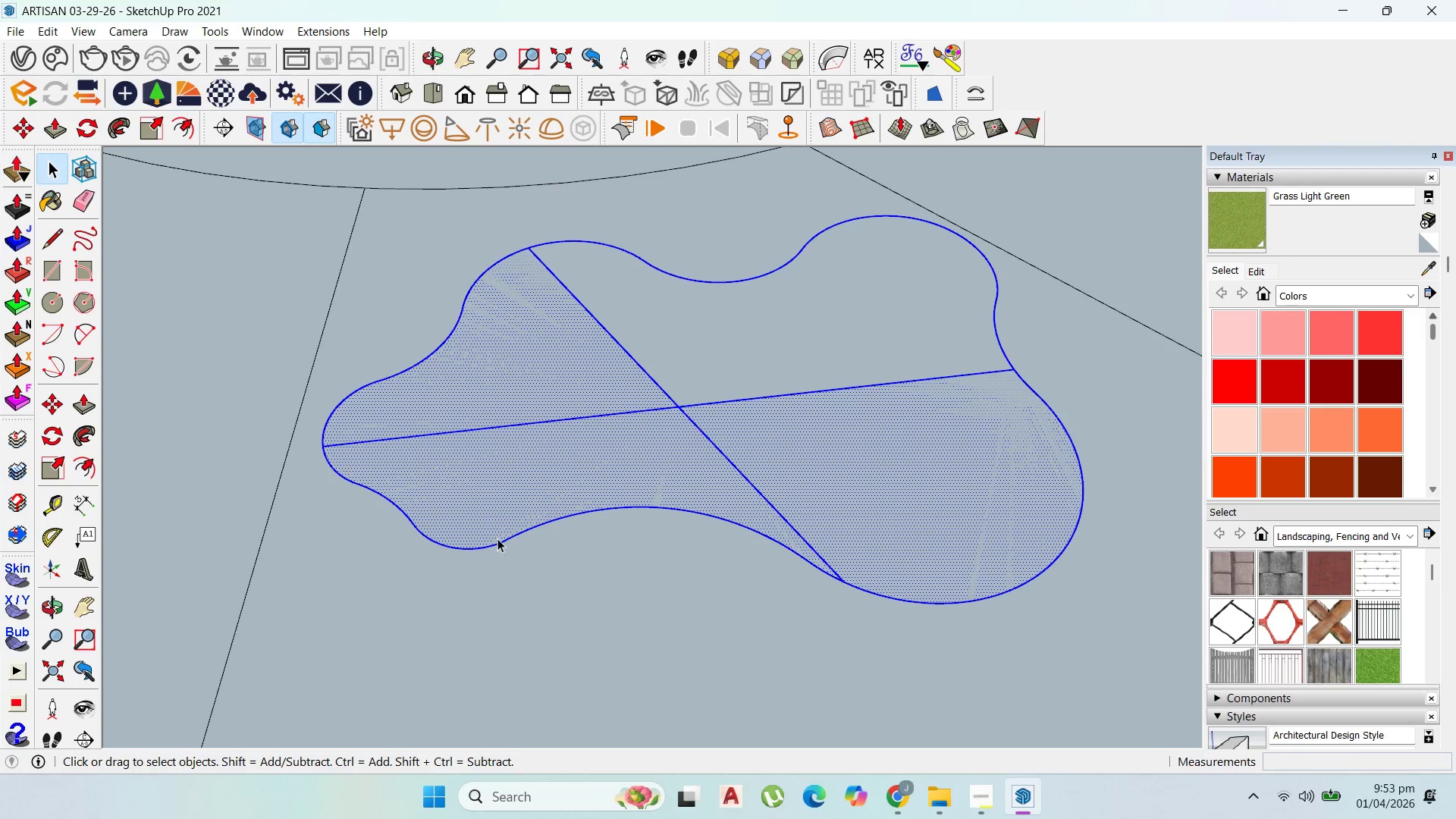 
triple_click([497, 538])
 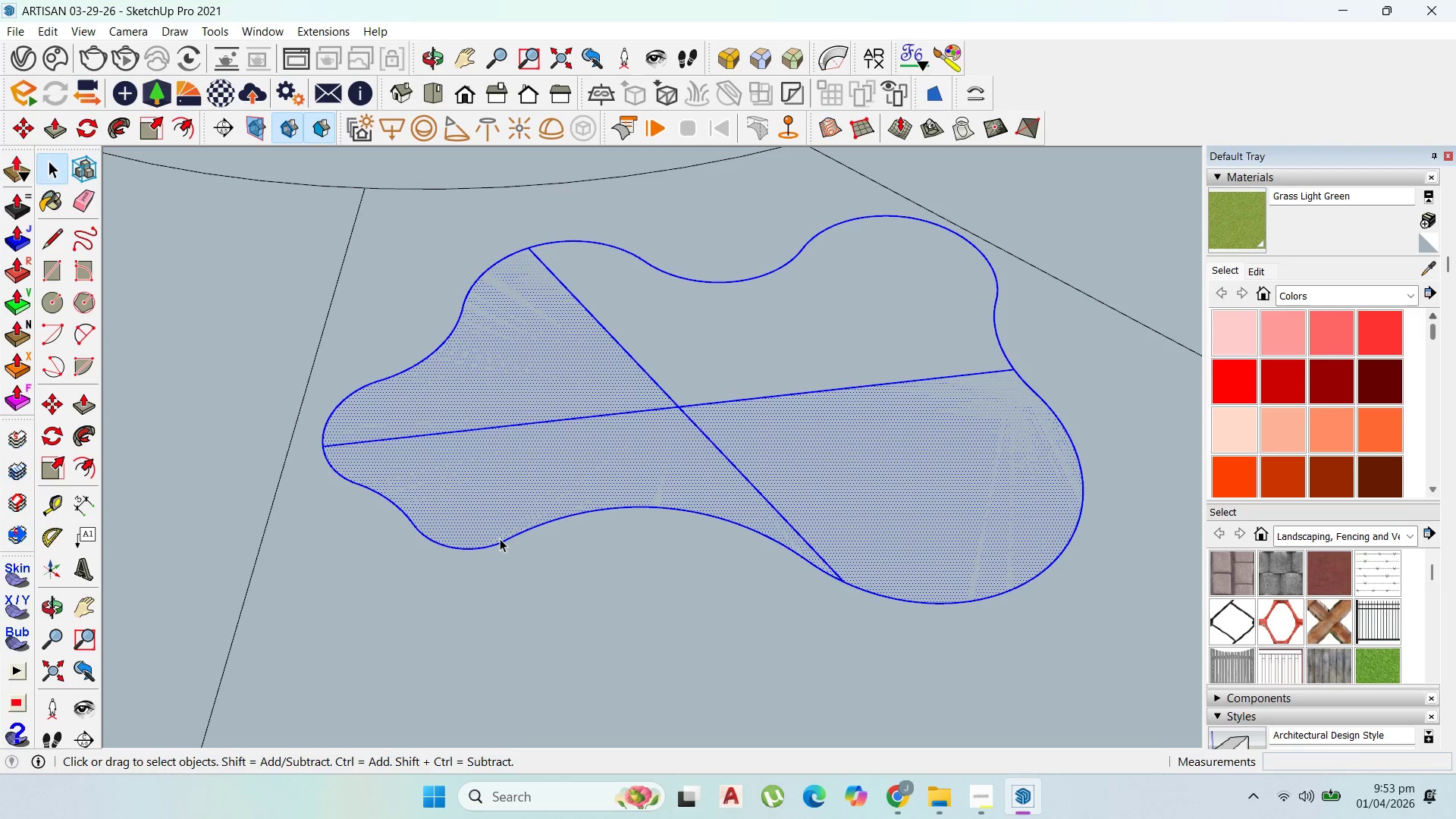 
triple_click([500, 538])
 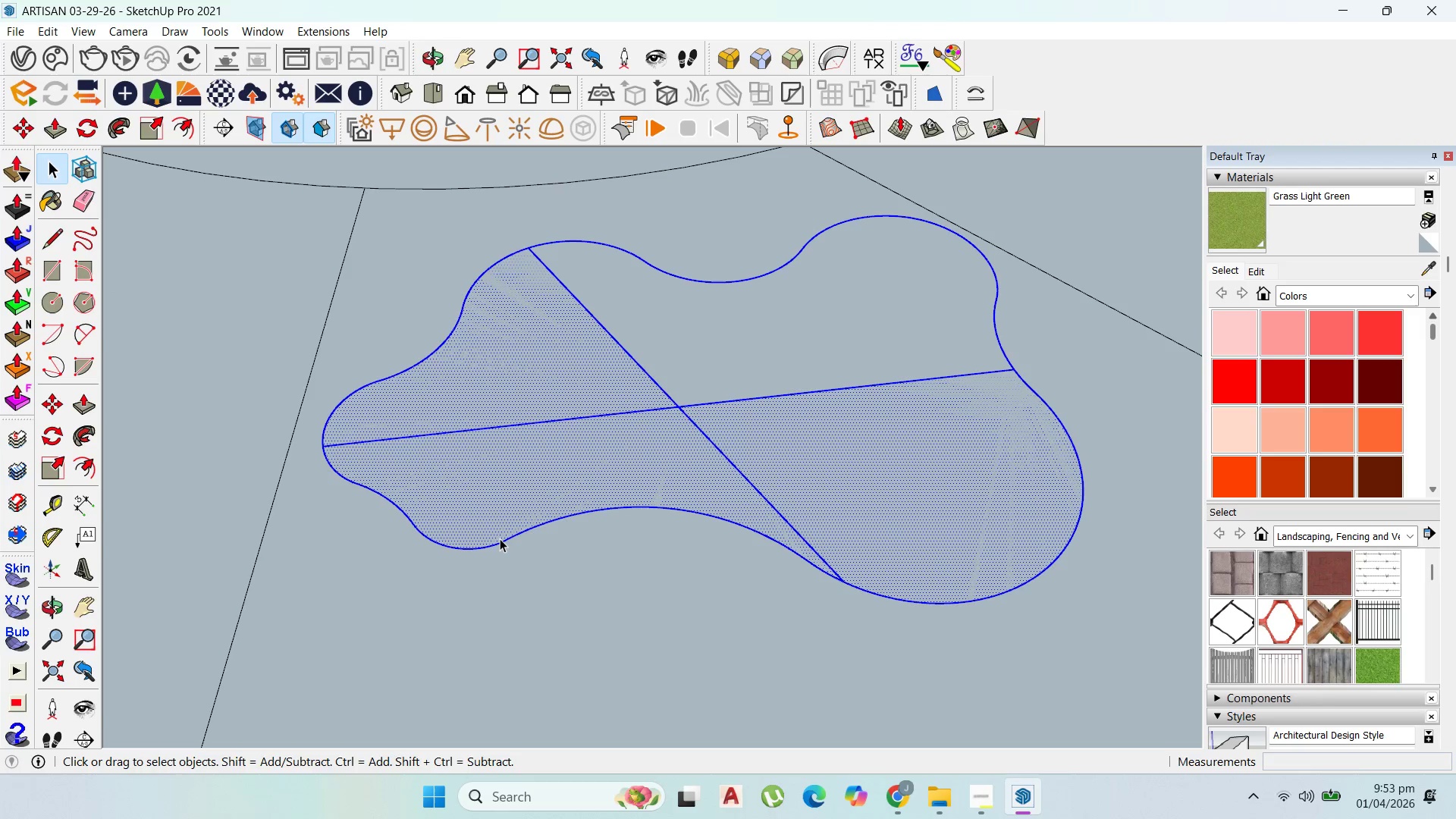 
triple_click([500, 538])
 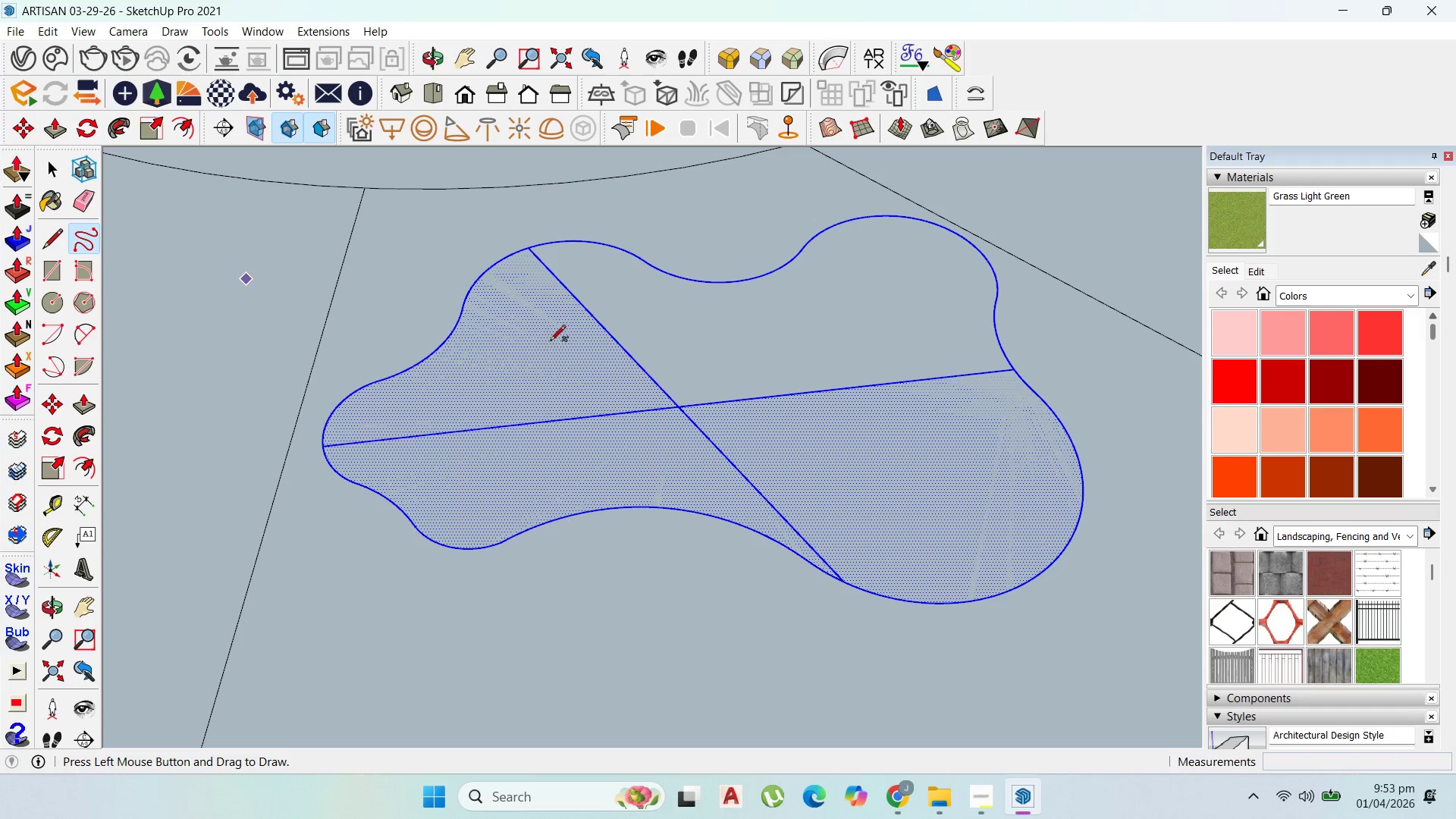 
left_click_drag(start_coordinate=[670, 400], to_coordinate=[676, 400])
 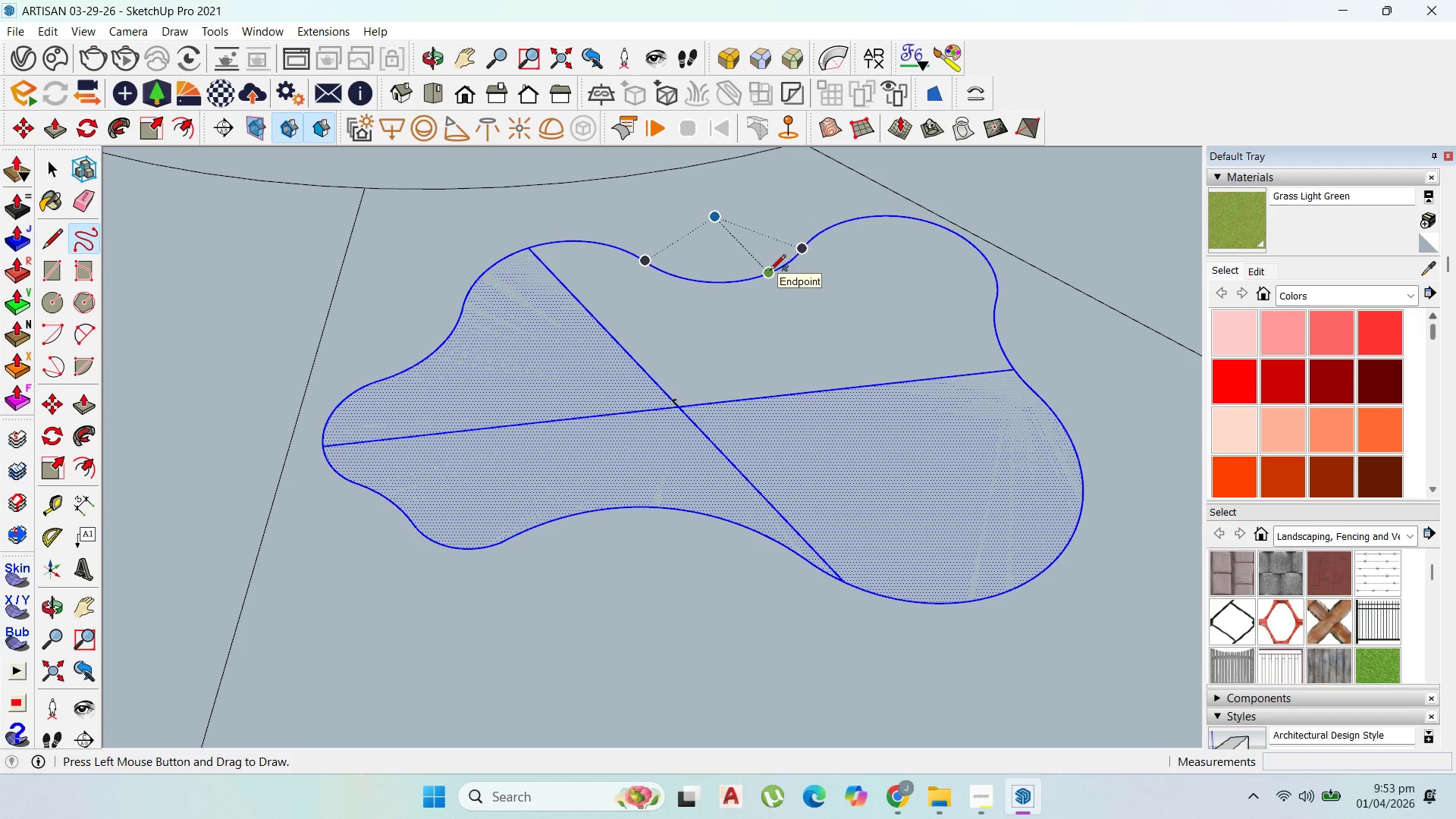 
left_click([770, 271])
 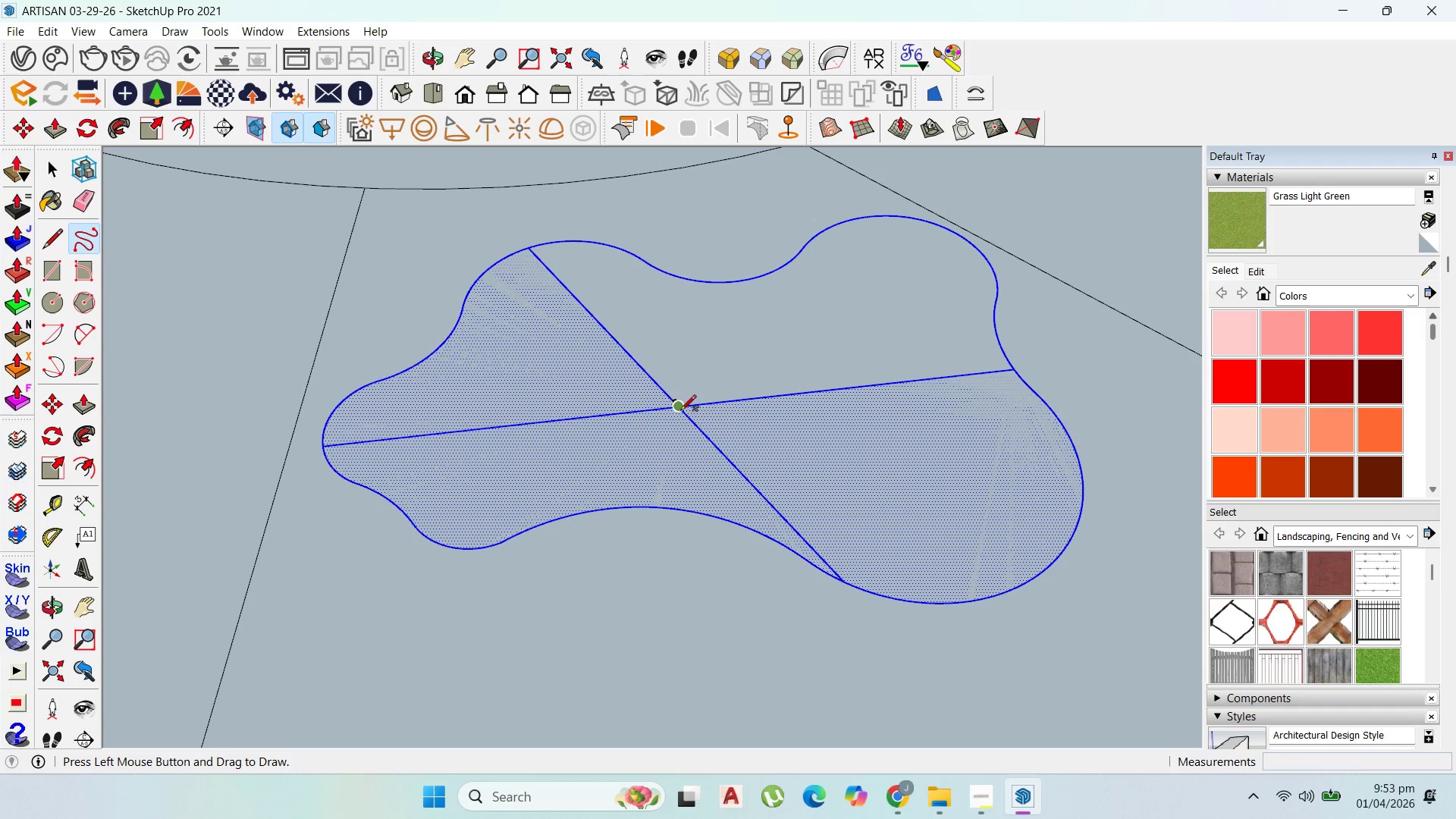 
key(Control+Z)
 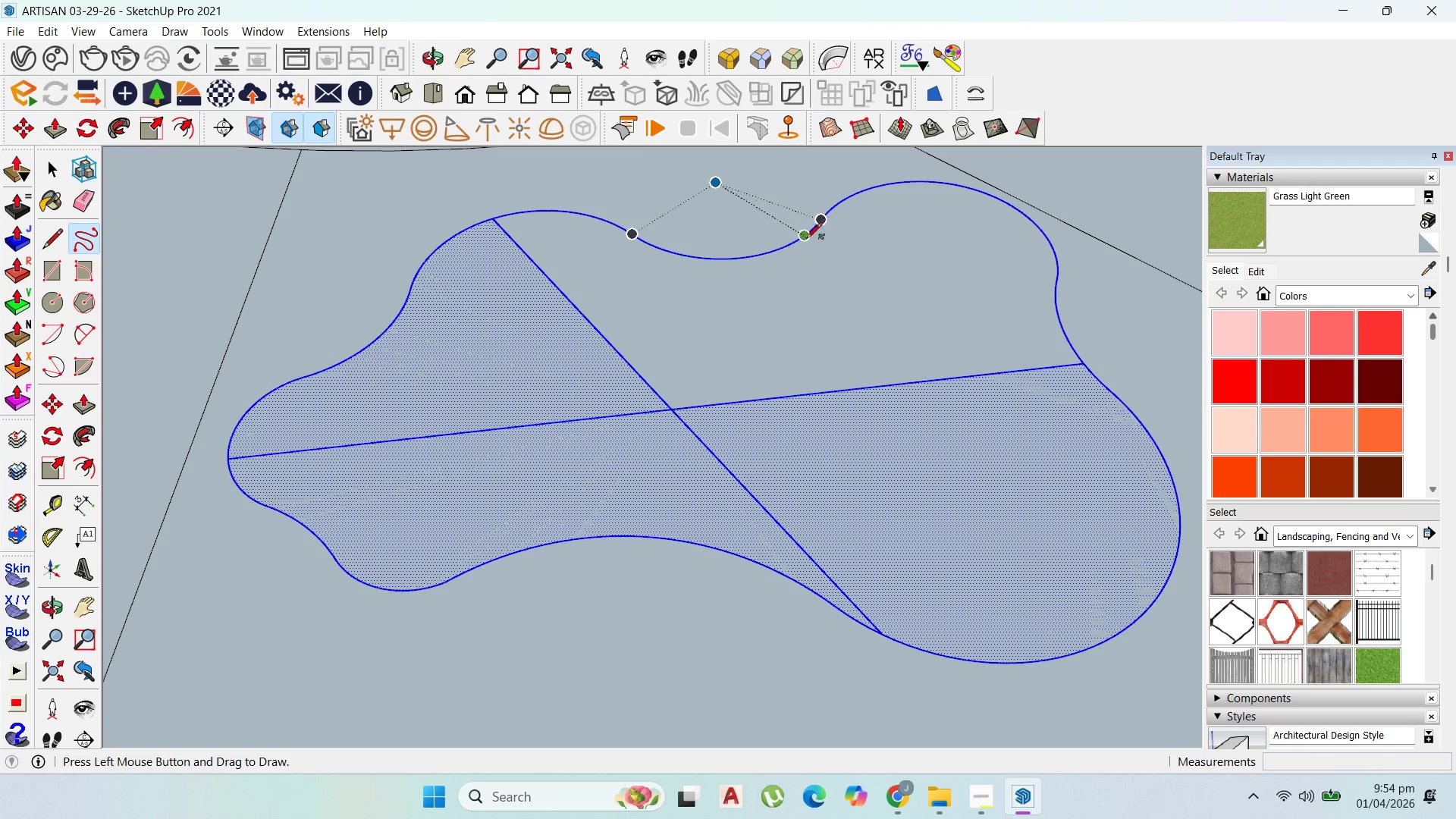 
scroll: coordinate [709, 395], scroll_direction: up, amount: 2.0
 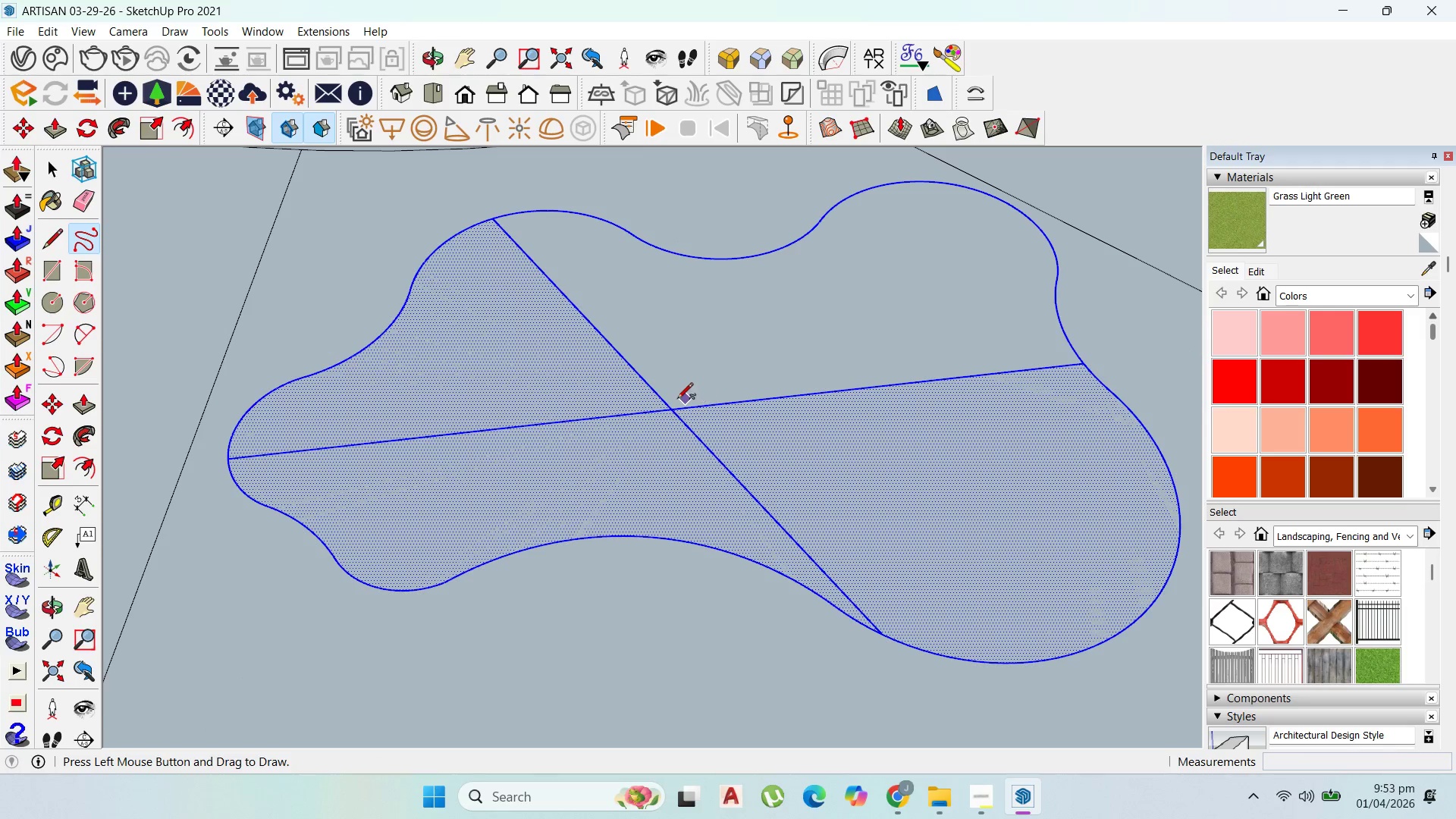 
left_click([669, 409])
 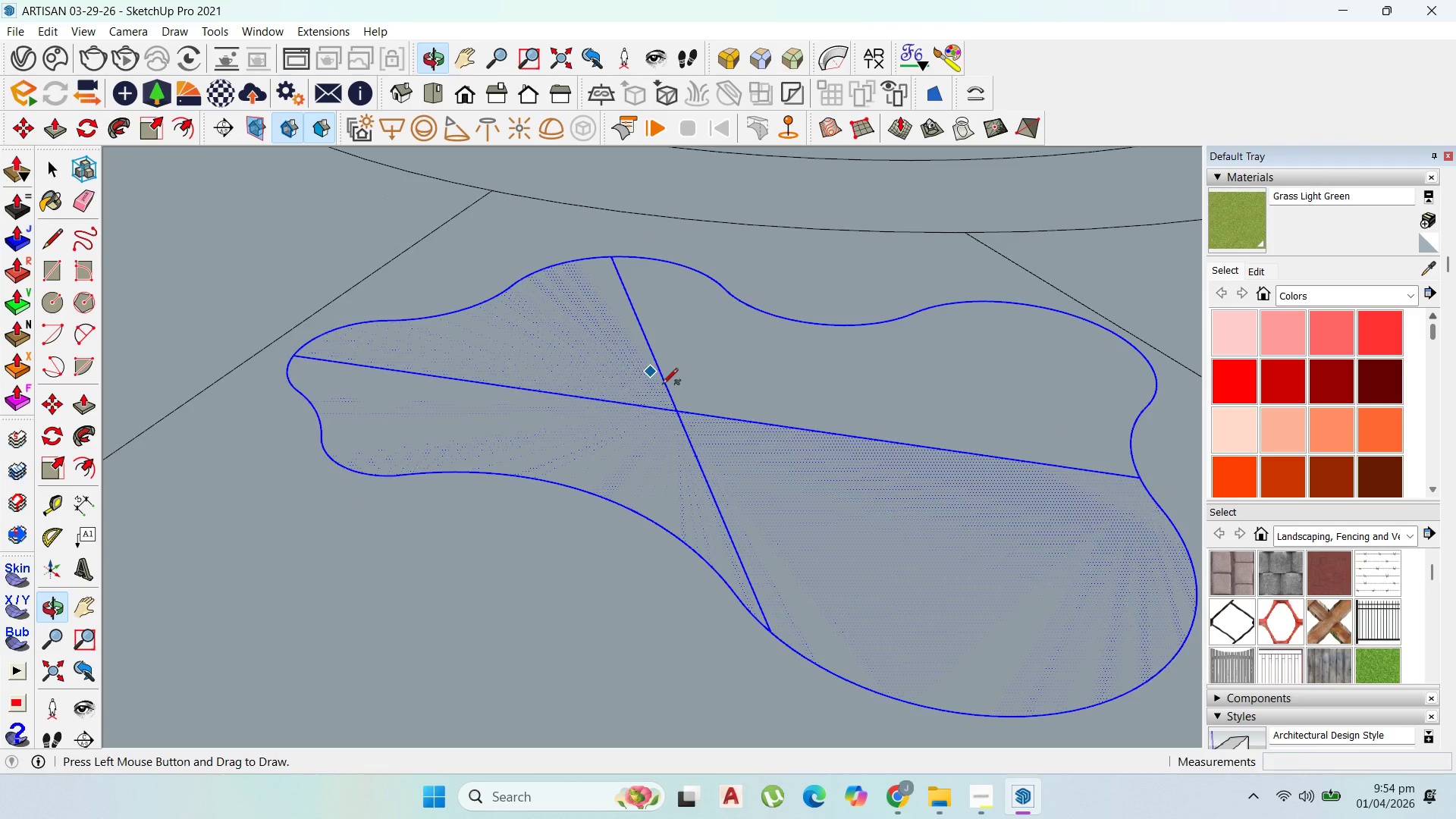 
left_click([676, 406])
 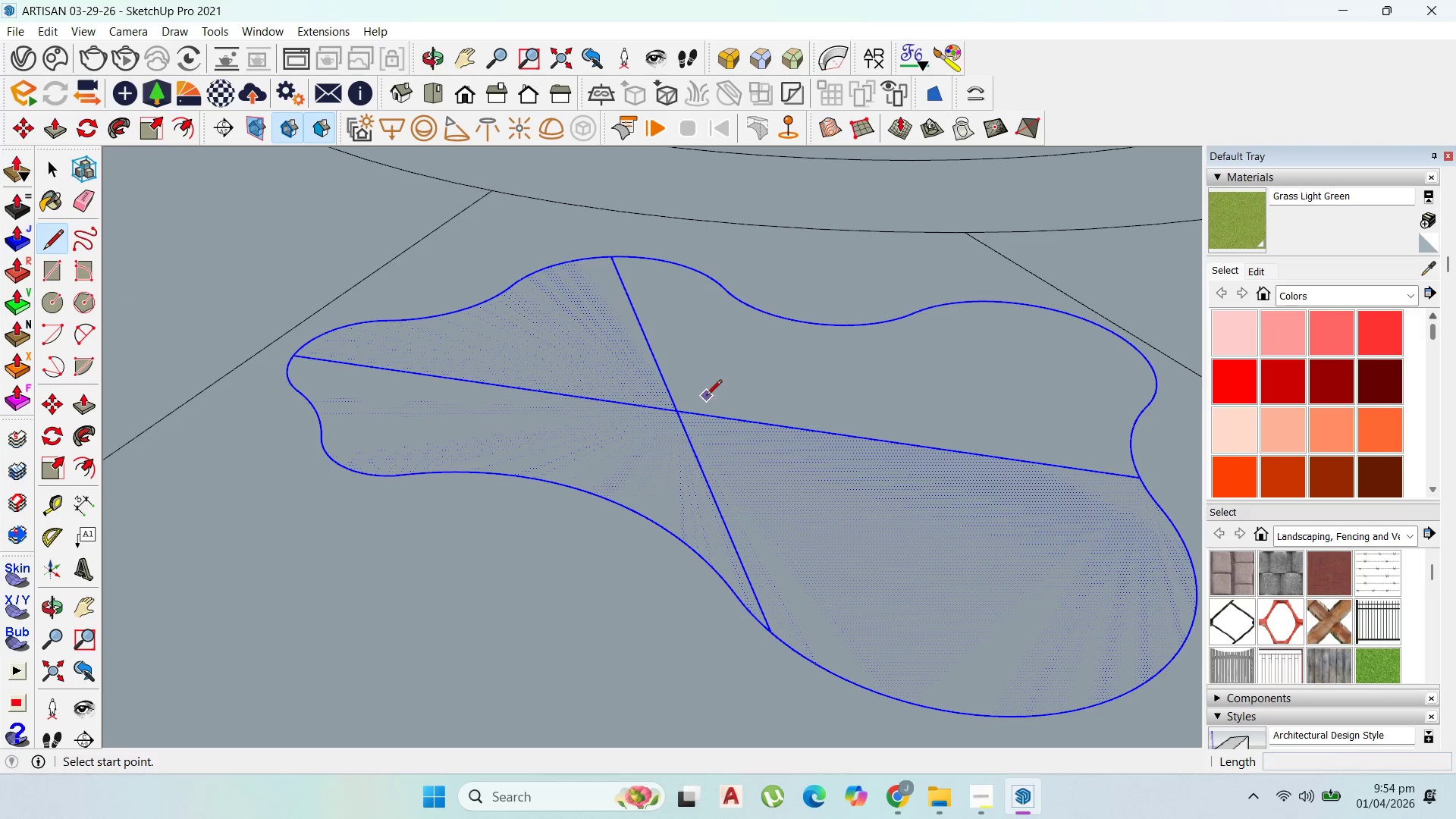 
left_click_drag(start_coordinate=[679, 410], to_coordinate=[705, 405])
 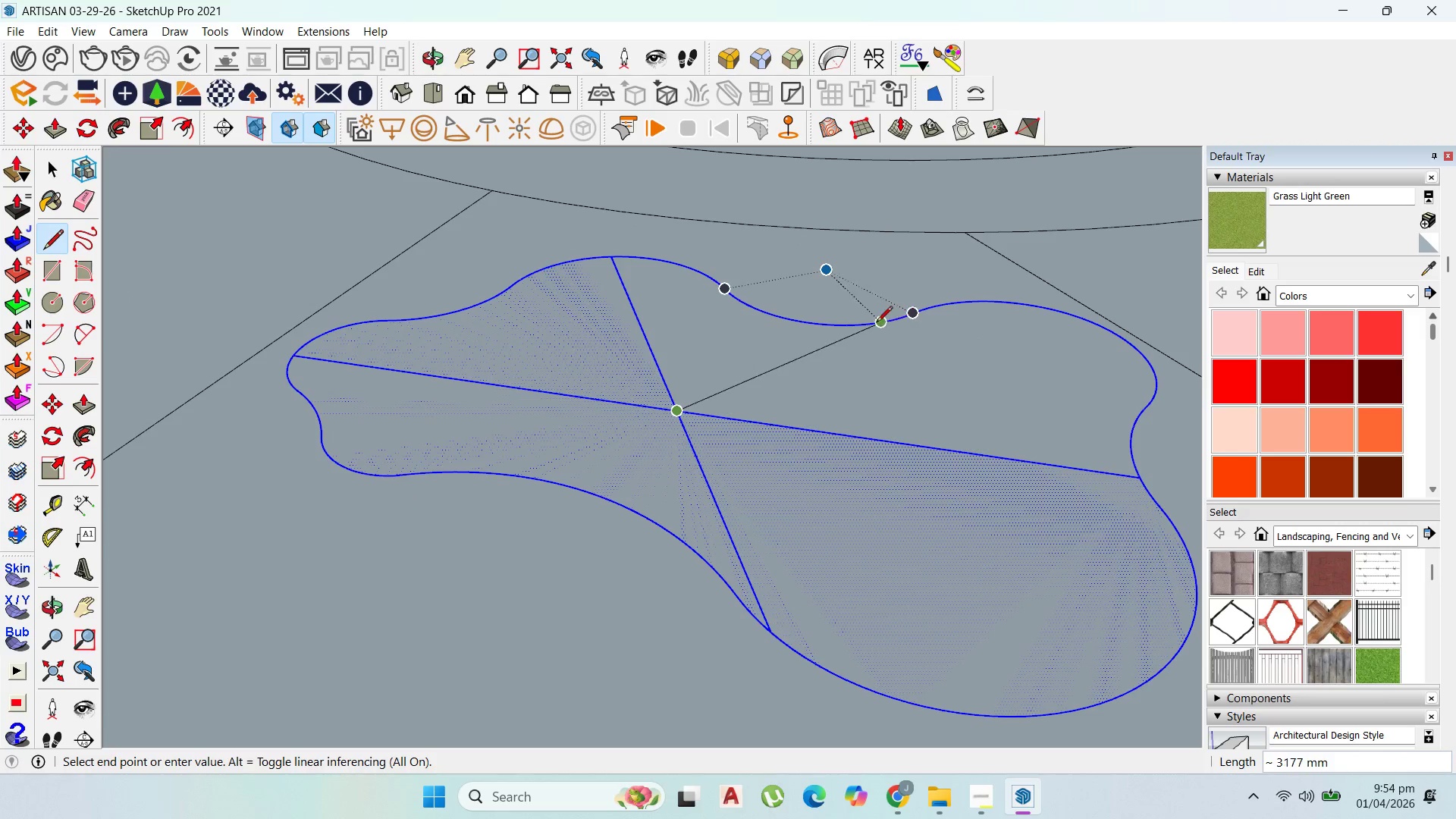 
left_click([877, 323])
 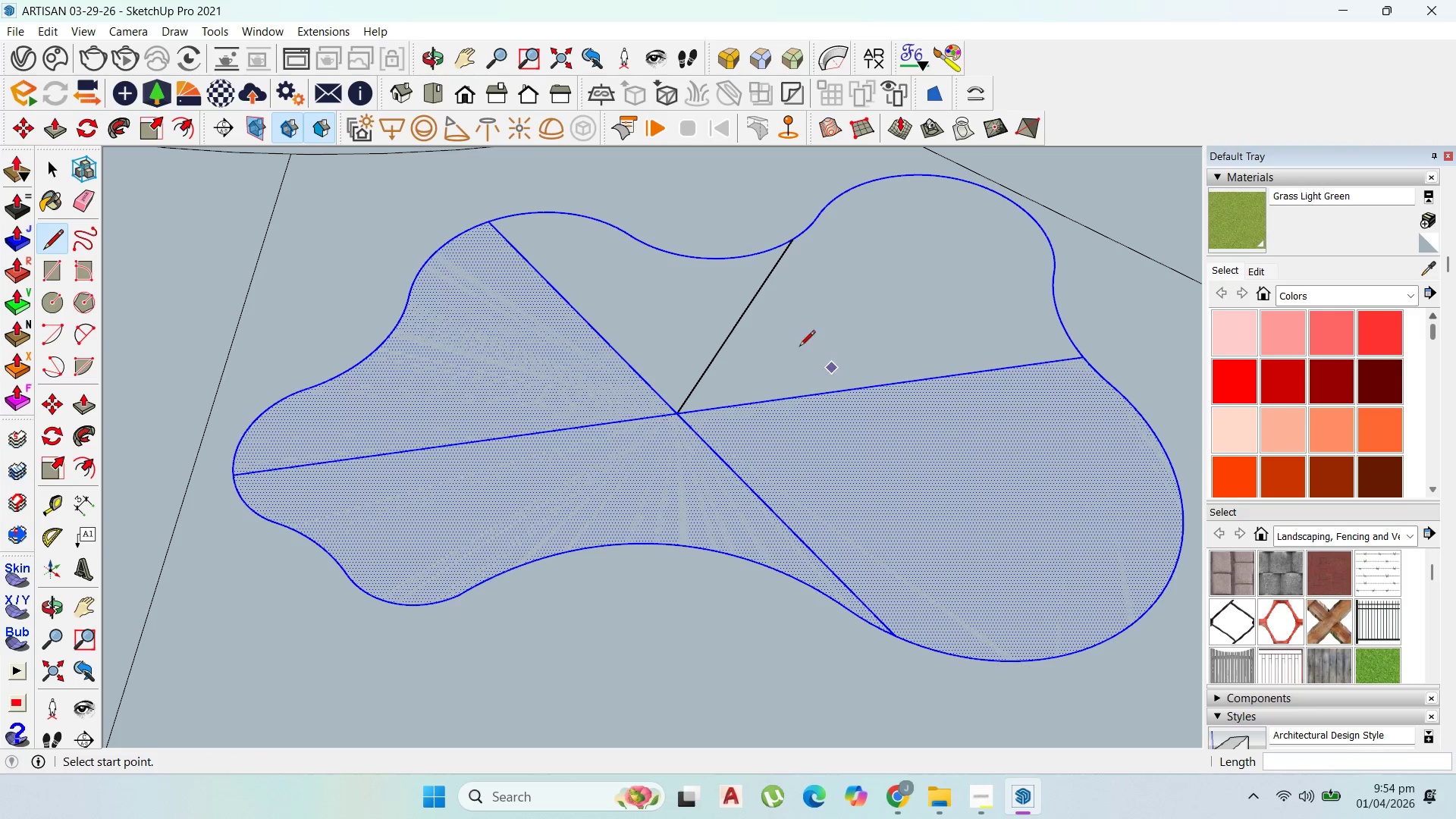 
key(Escape)
 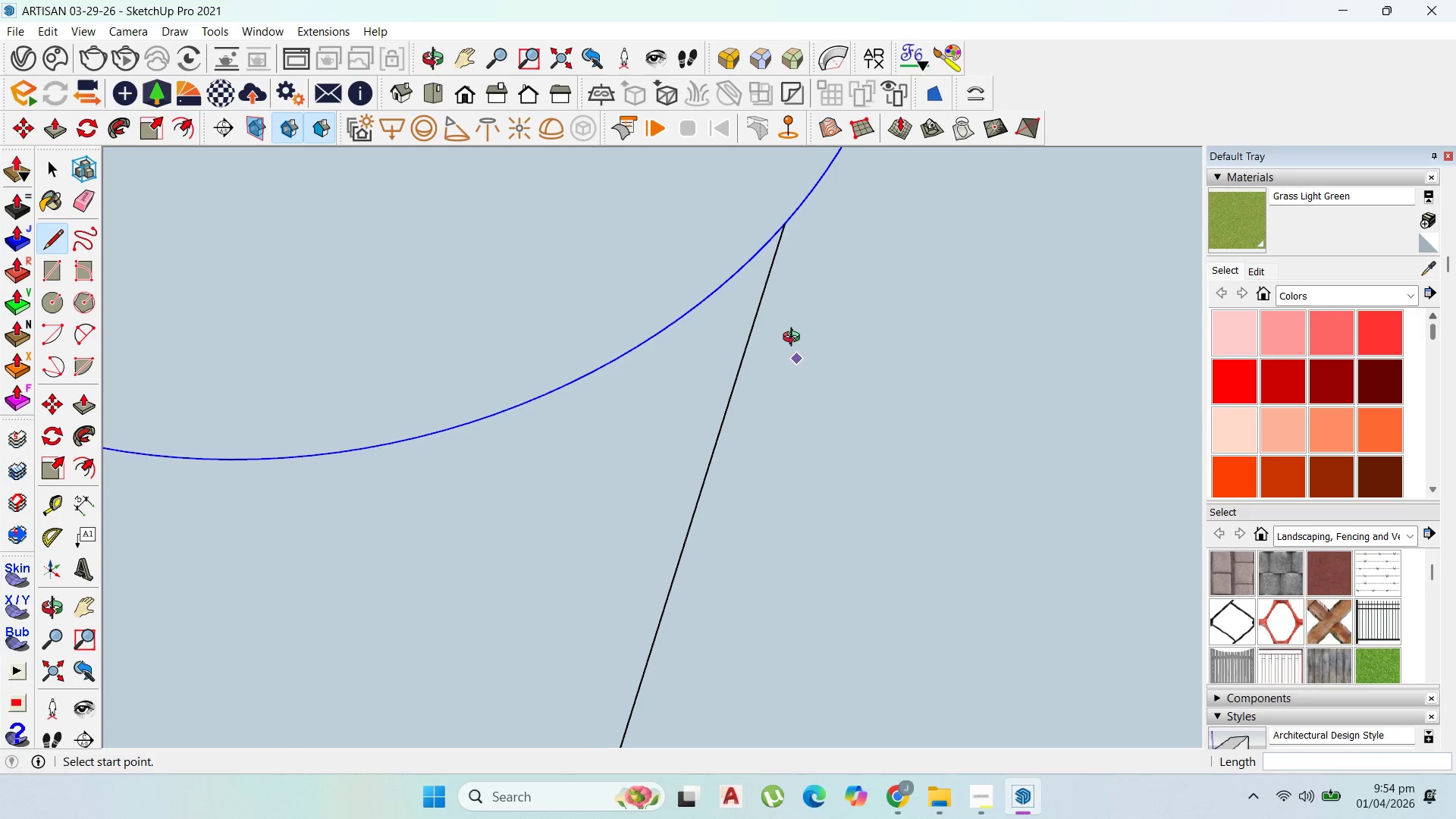 
scroll: coordinate [774, 280], scroll_direction: up, amount: 16.0
 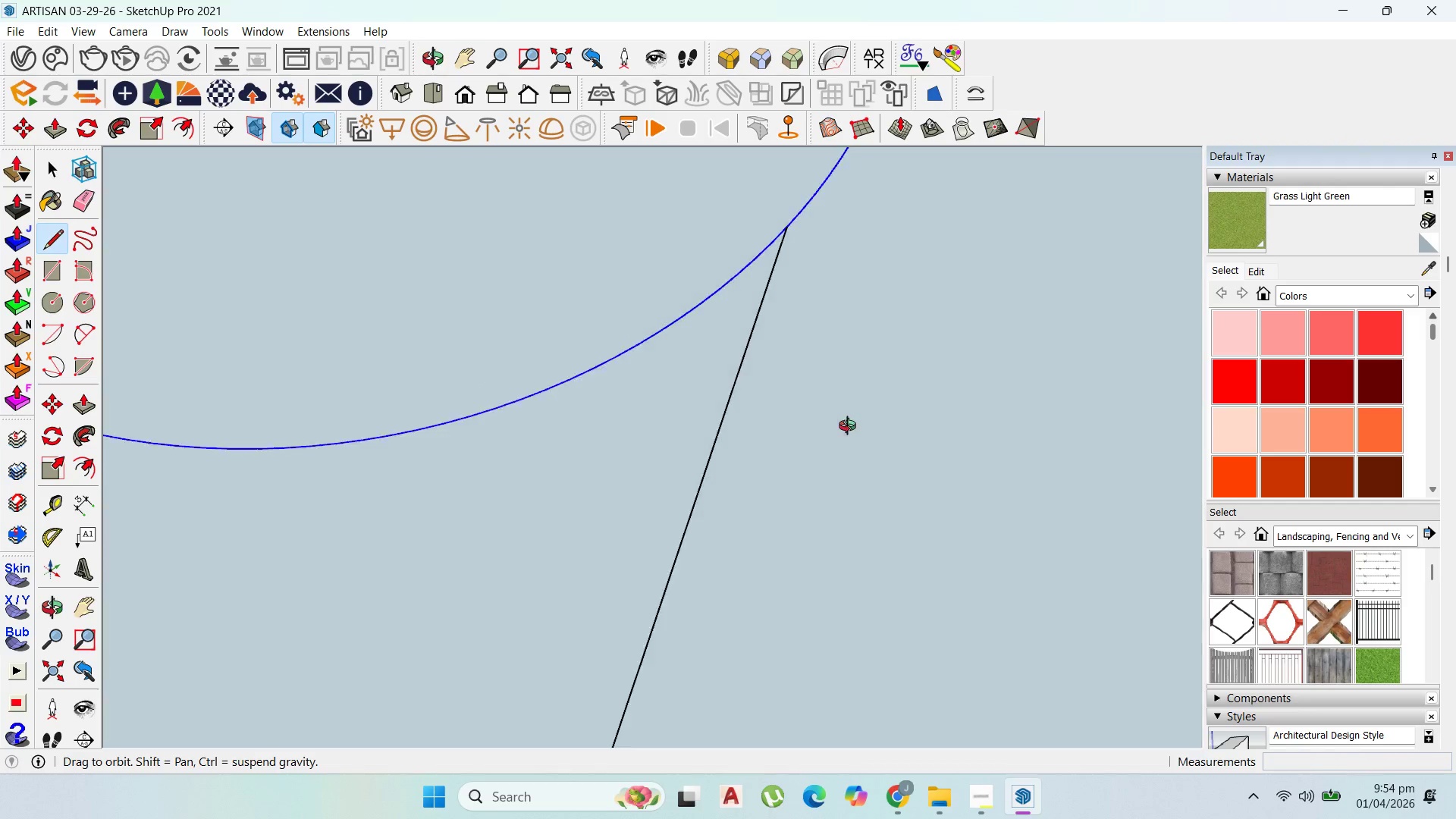 
scroll: coordinate [818, 213], scroll_direction: down, amount: 4.0
 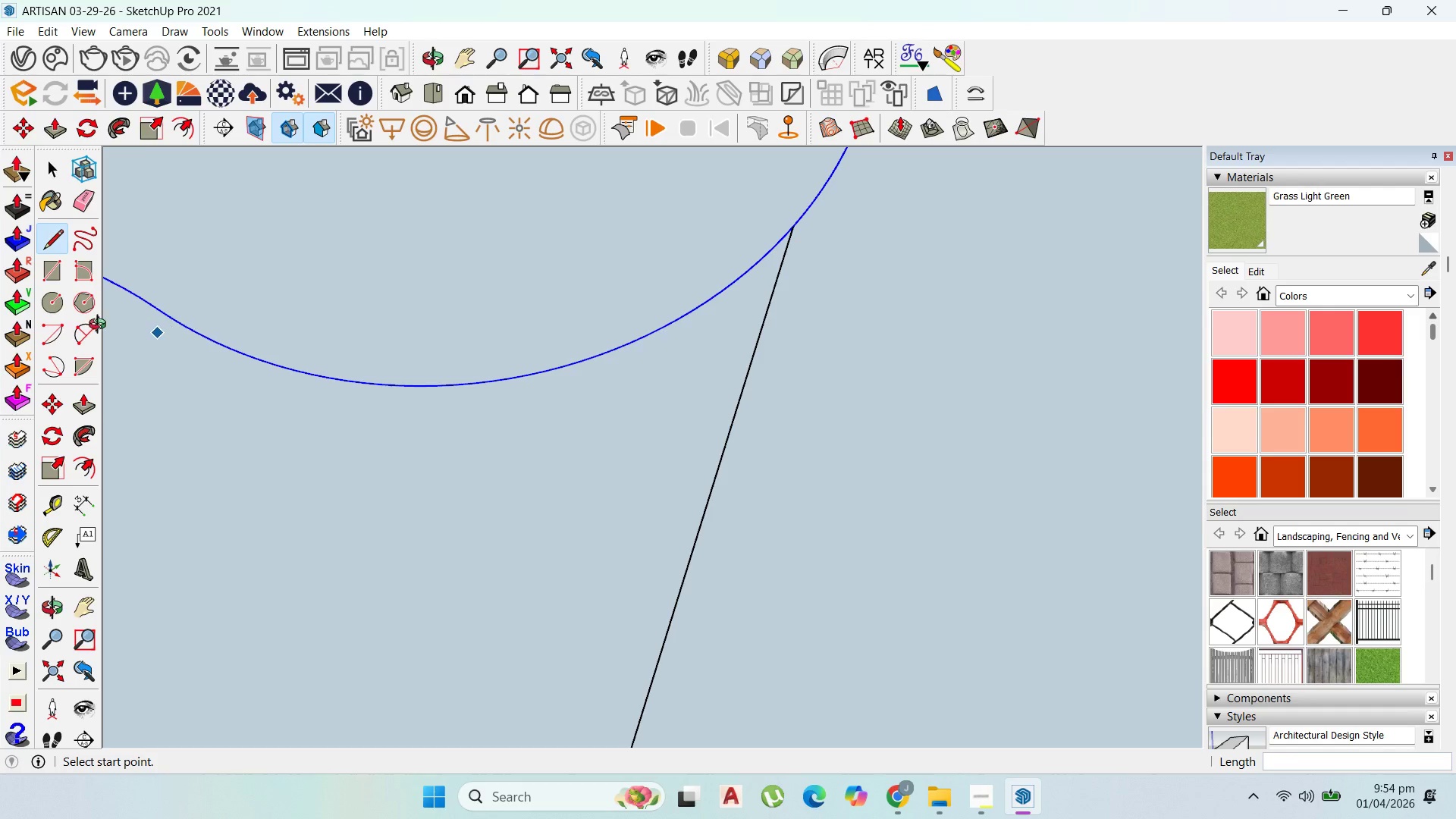 
left_click([52, 250])
 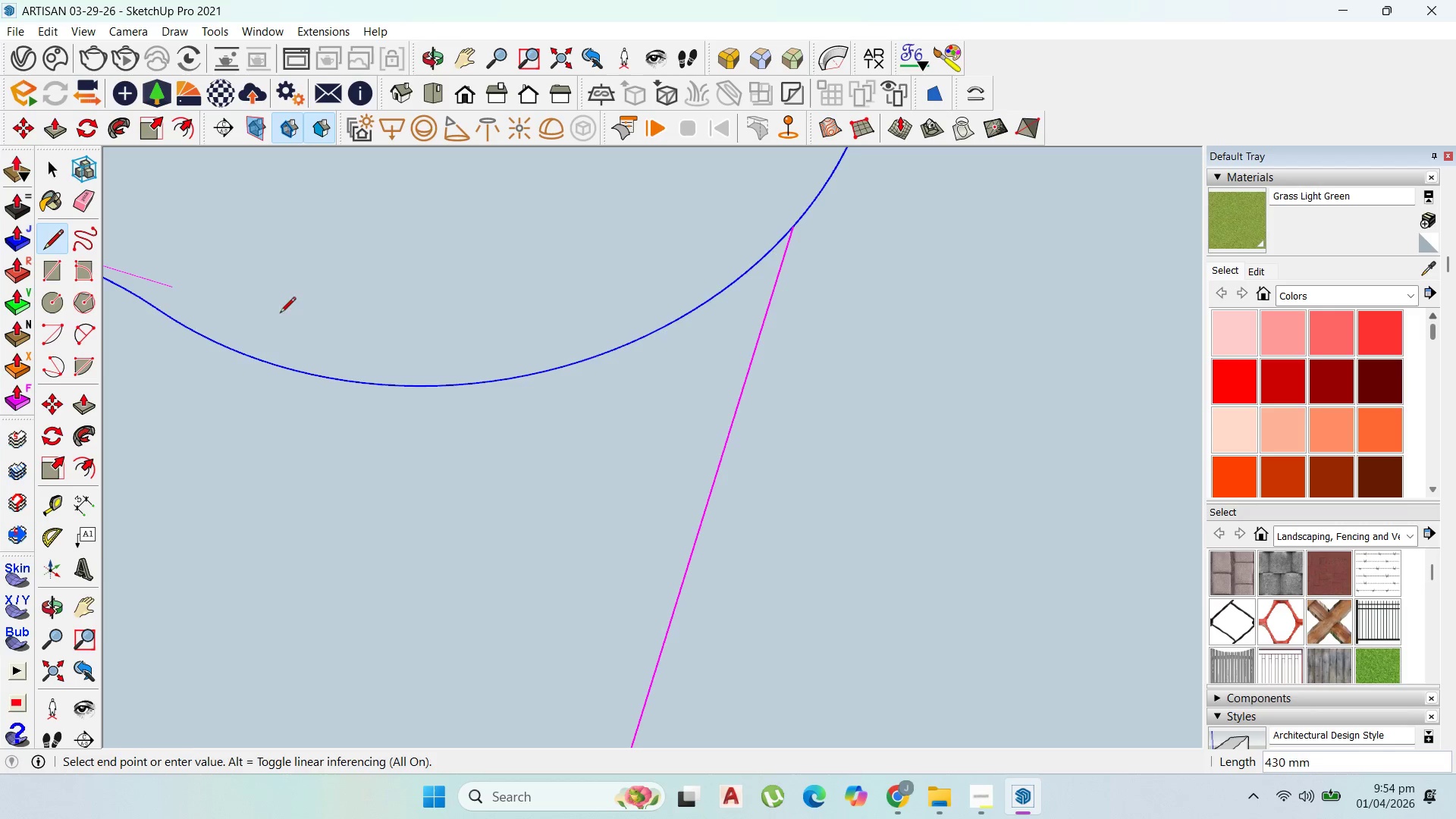 
scroll: coordinate [760, 493], scroll_direction: down, amount: 6.0
 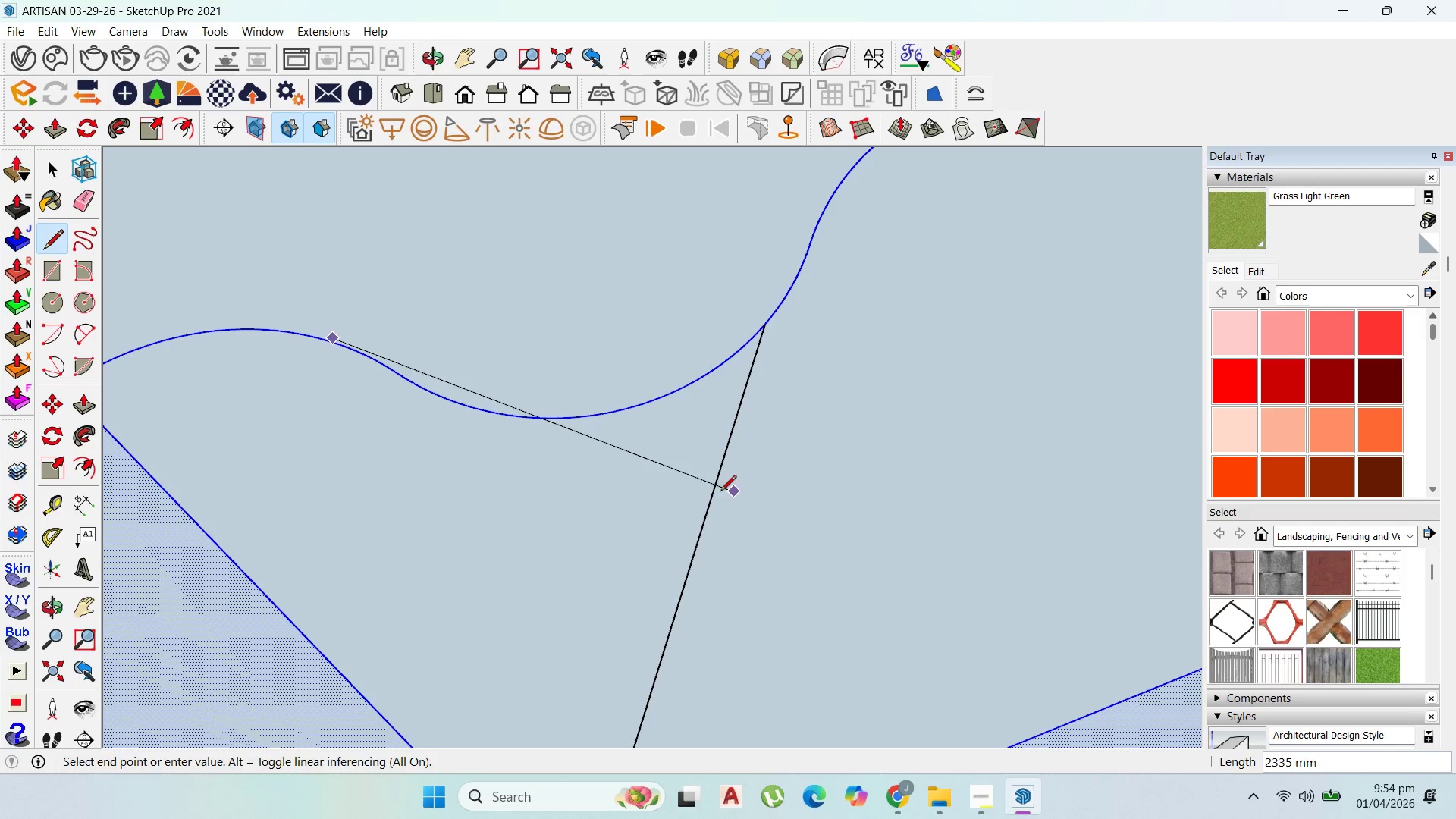 
key(Escape)
 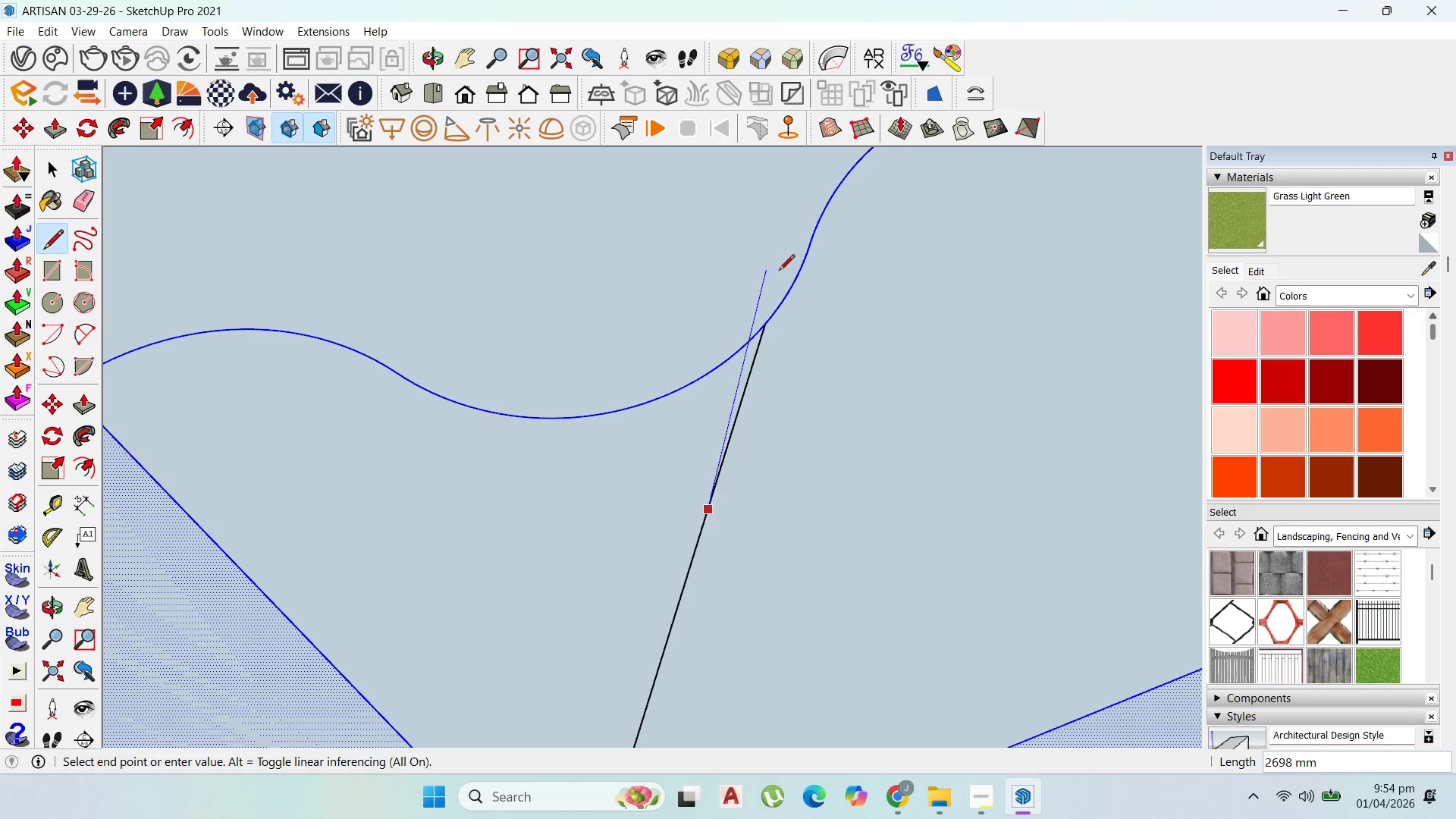 
left_click([785, 266])
 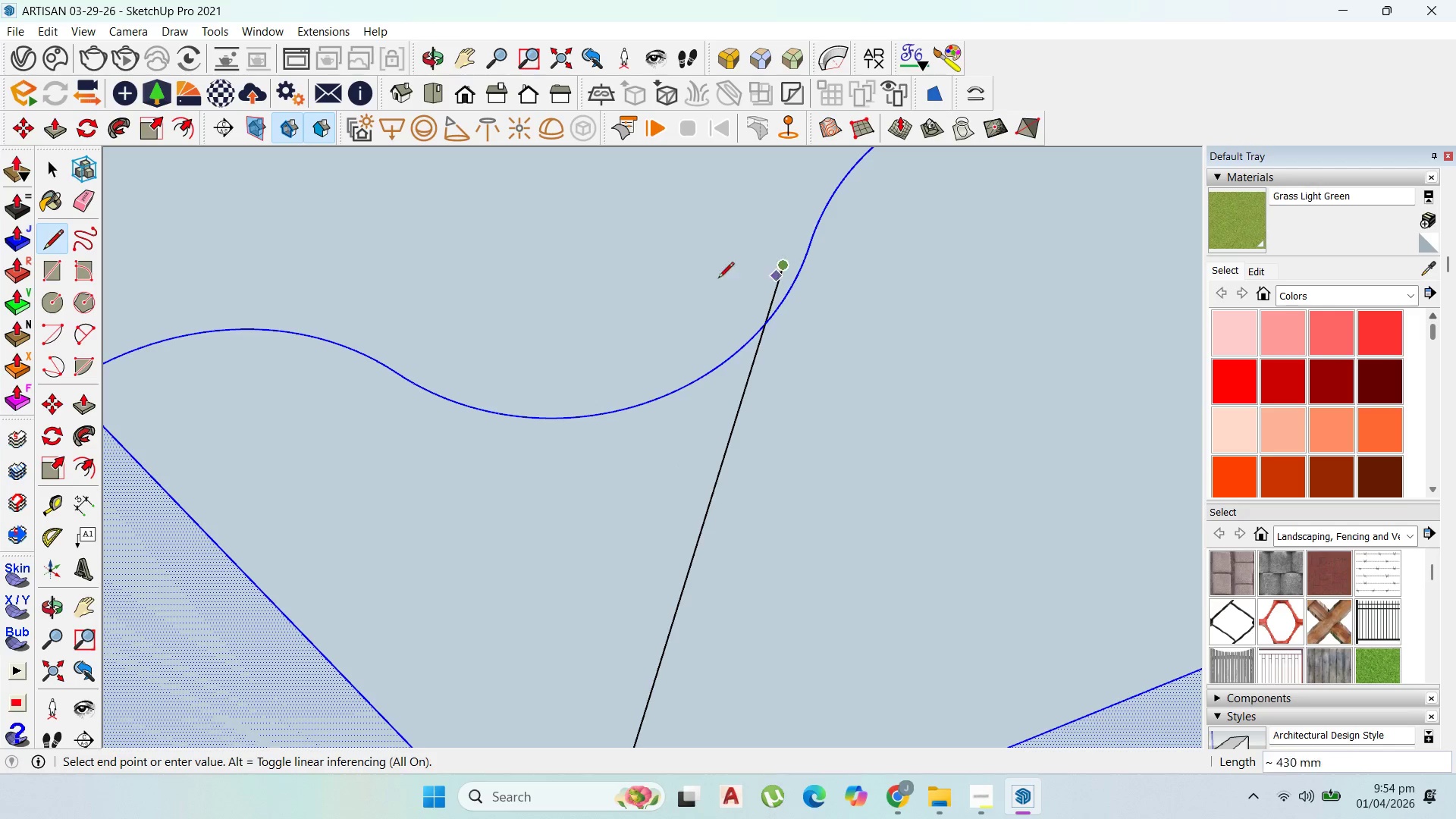 
key(Escape)
 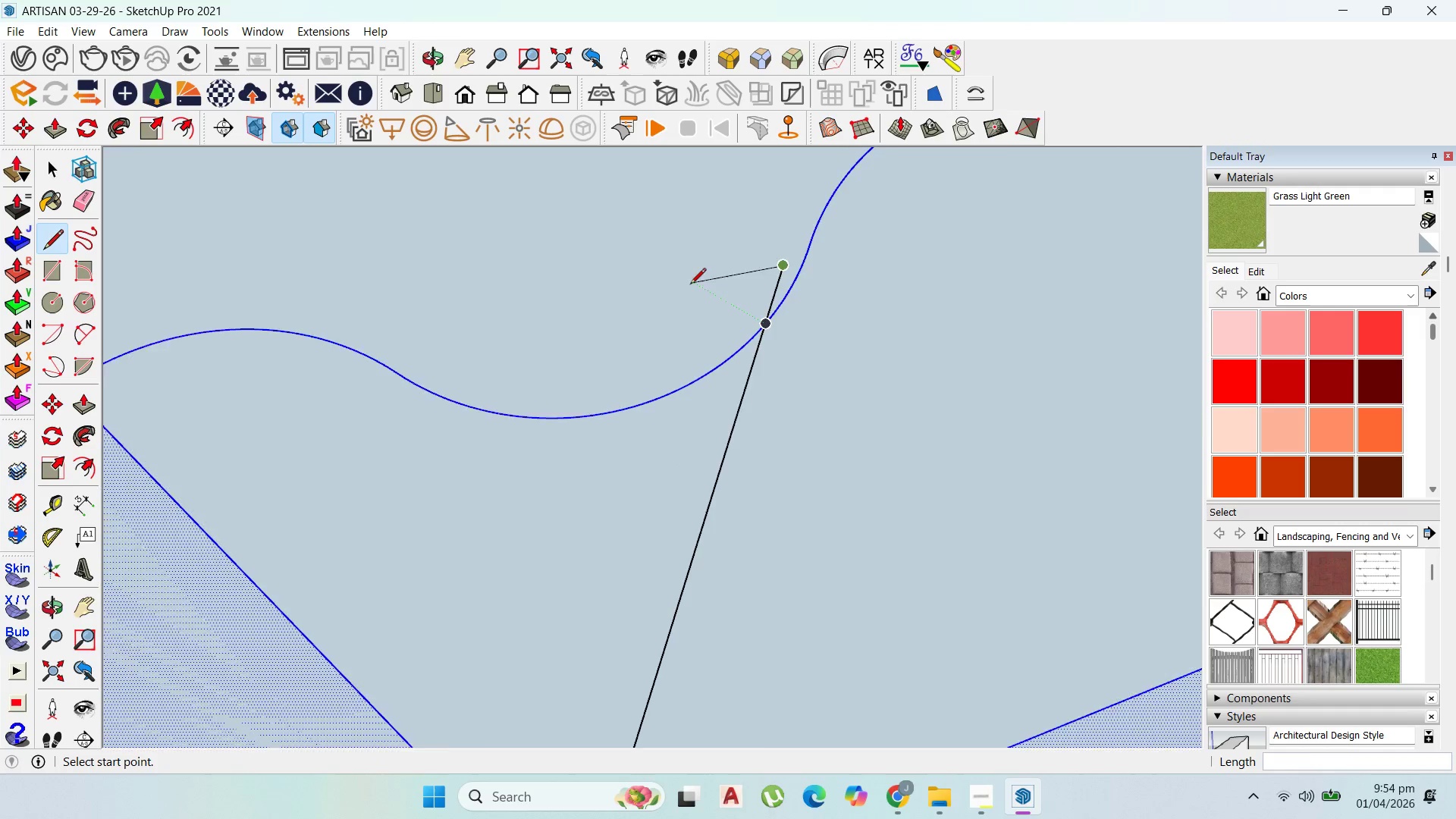 
scroll: coordinate [718, 366], scroll_direction: down, amount: 7.0
 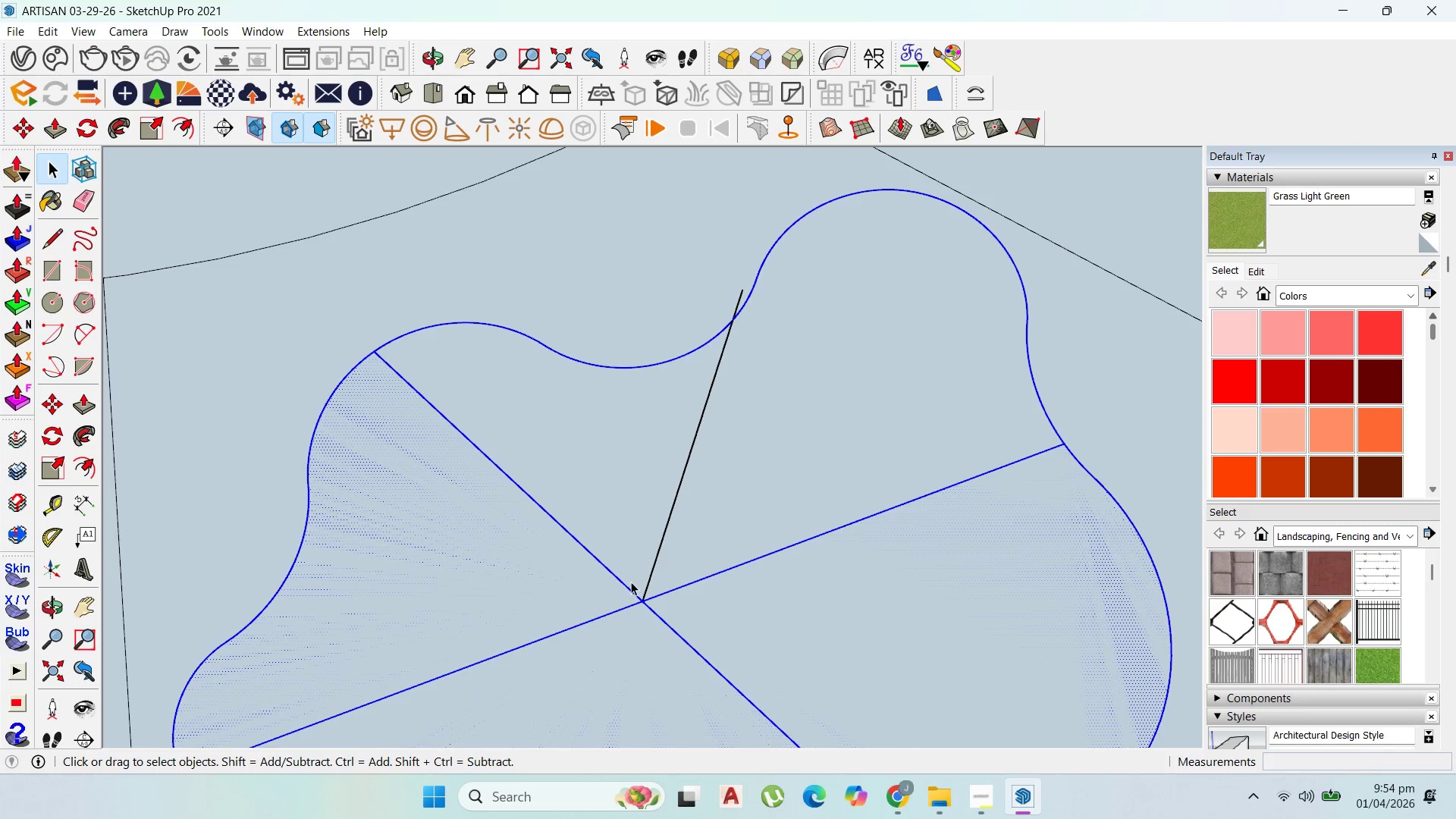 
left_click([629, 590])
 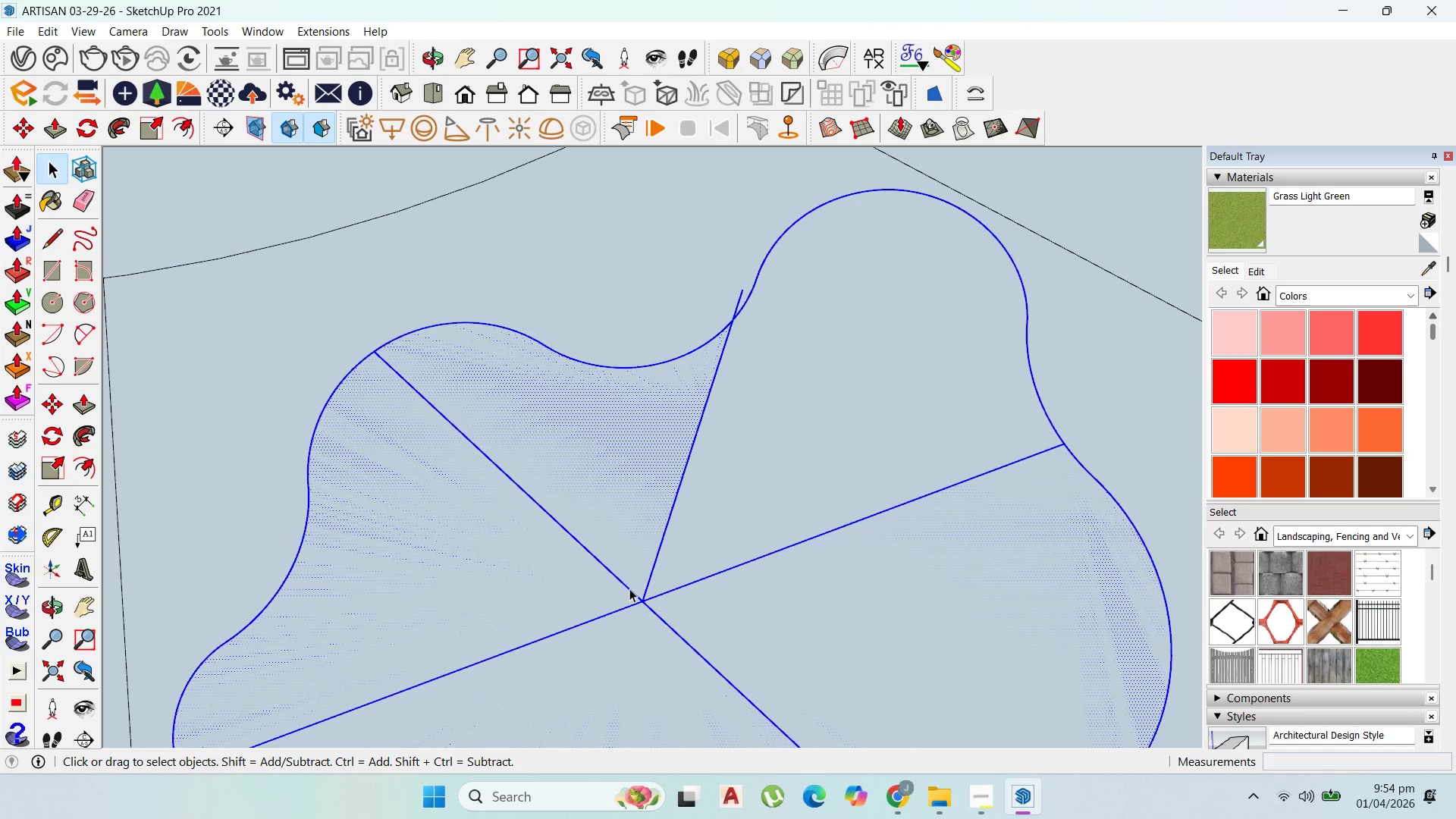 
triple_click([629, 588])
 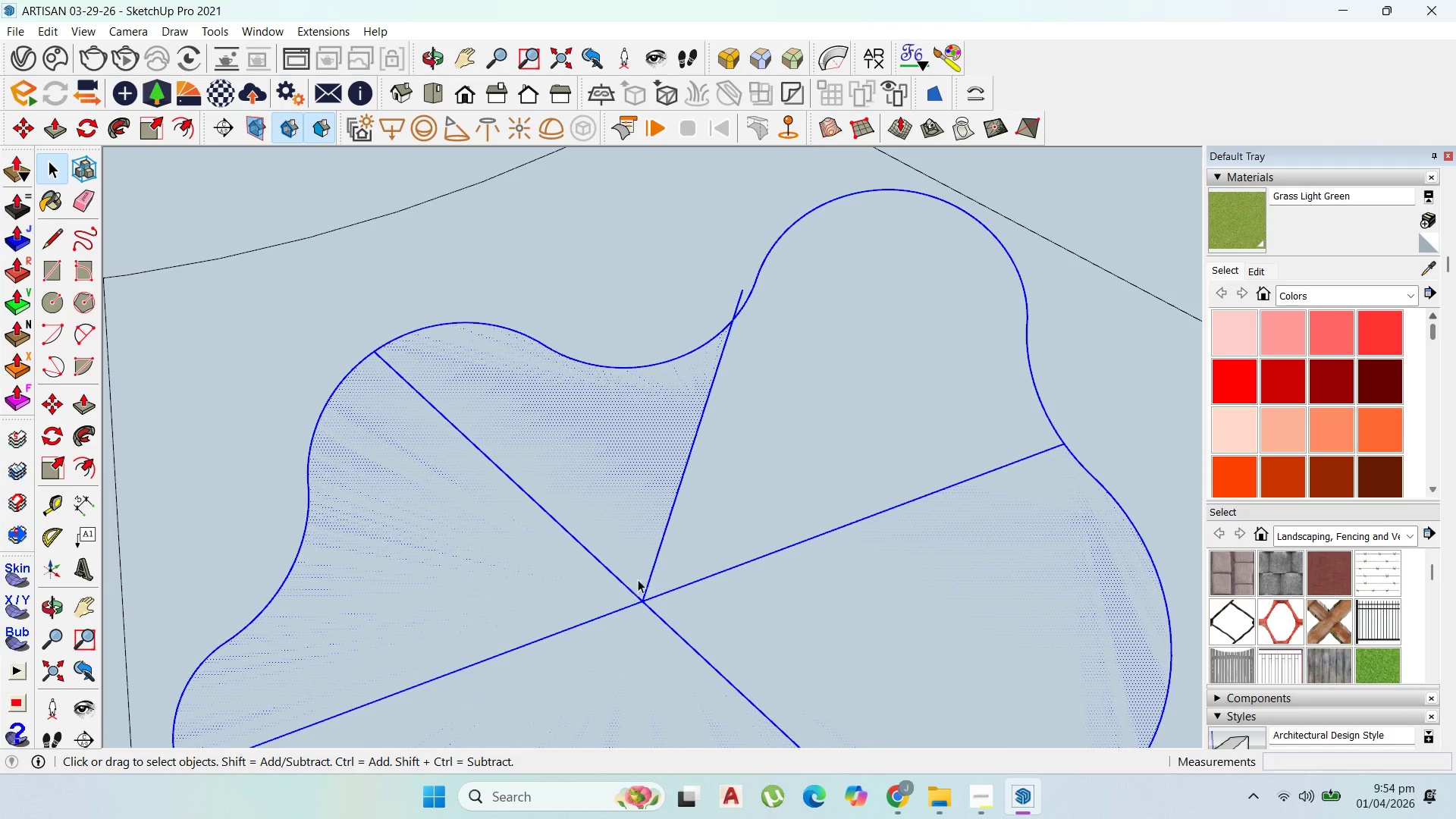 
scroll: coordinate [685, 573], scroll_direction: down, amount: 4.0
 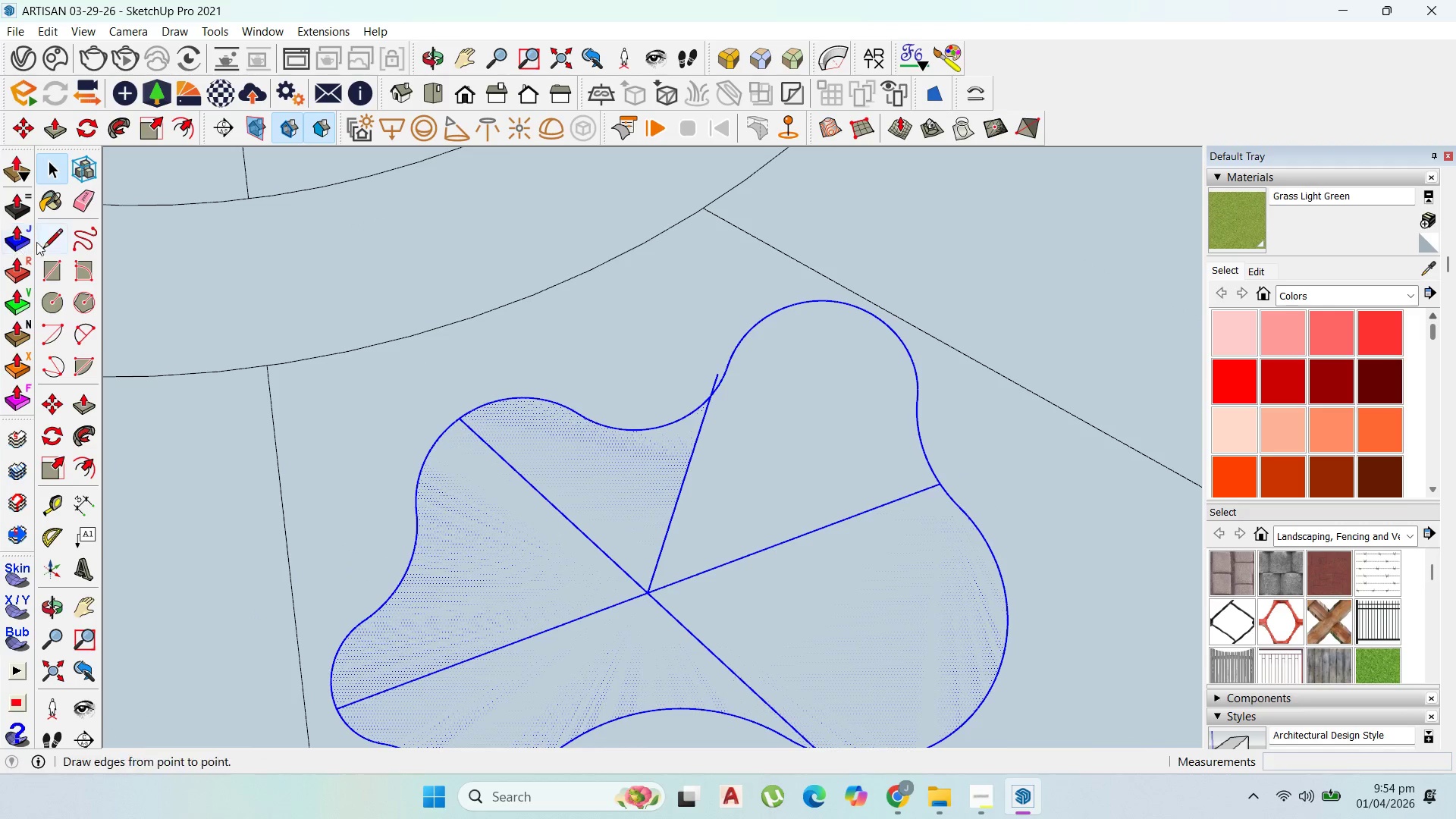 
left_click_drag(start_coordinate=[52, 241], to_coordinate=[76, 240])
 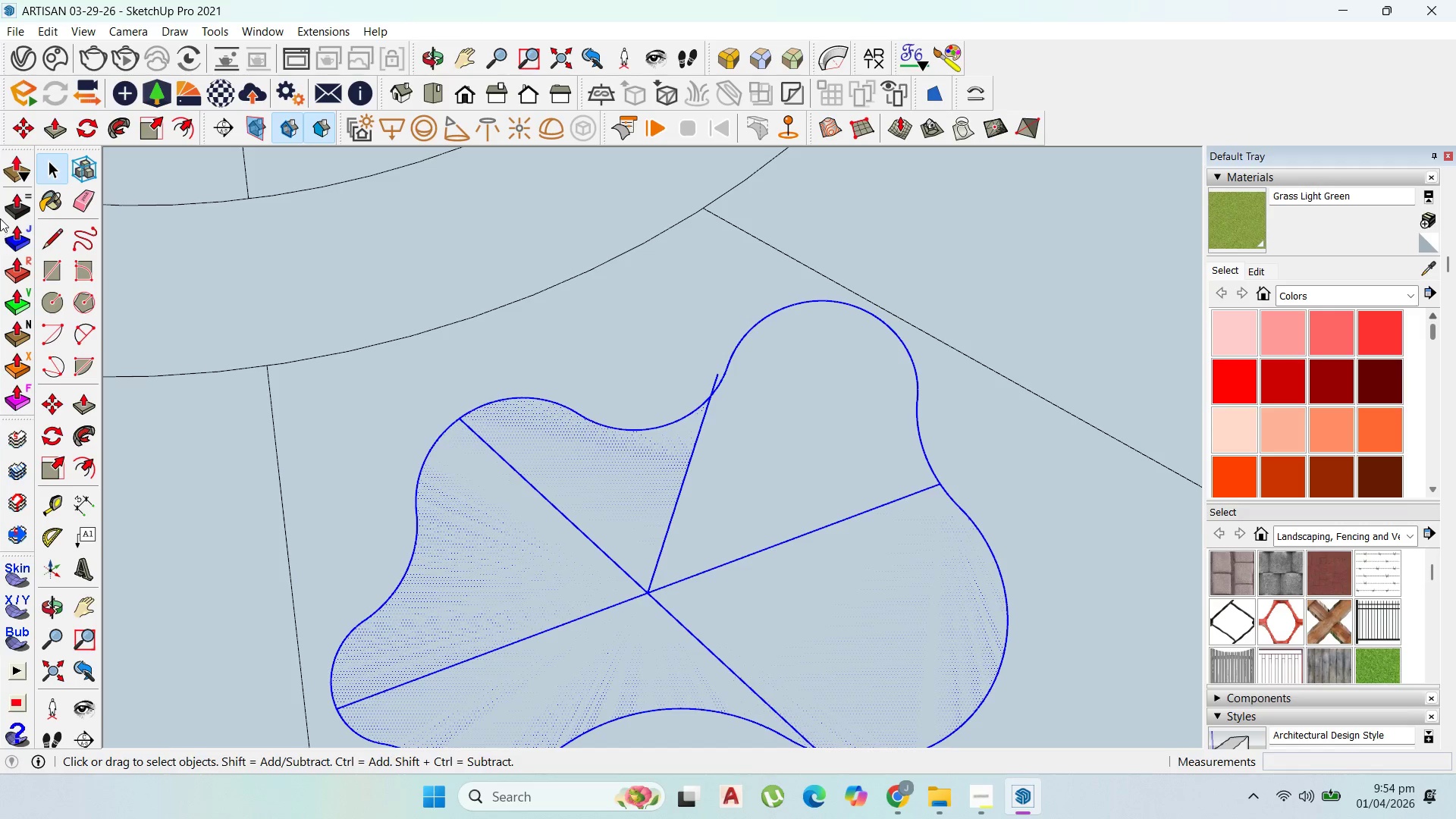 
left_click([53, 234])
 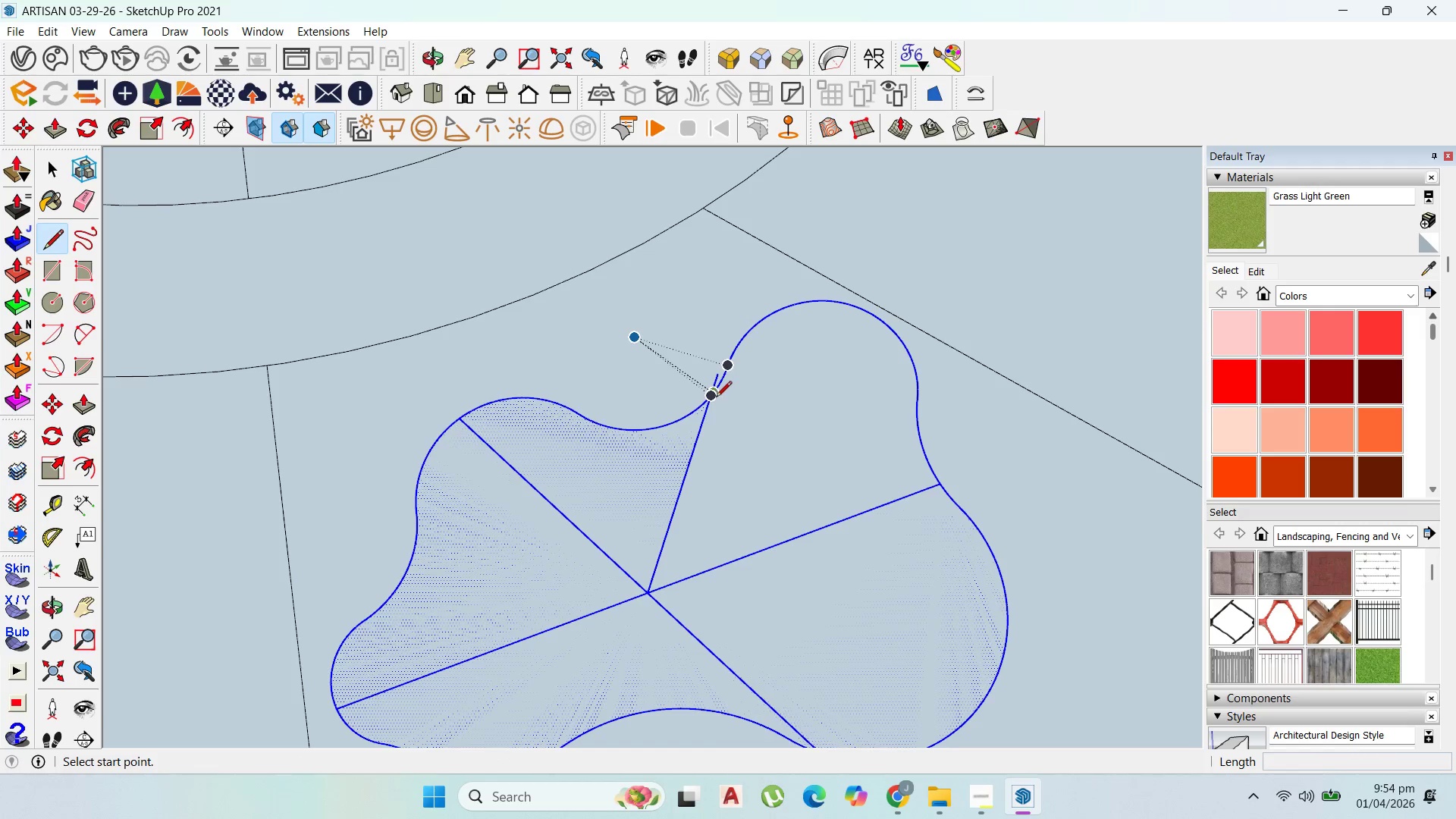 
left_click([710, 398])
 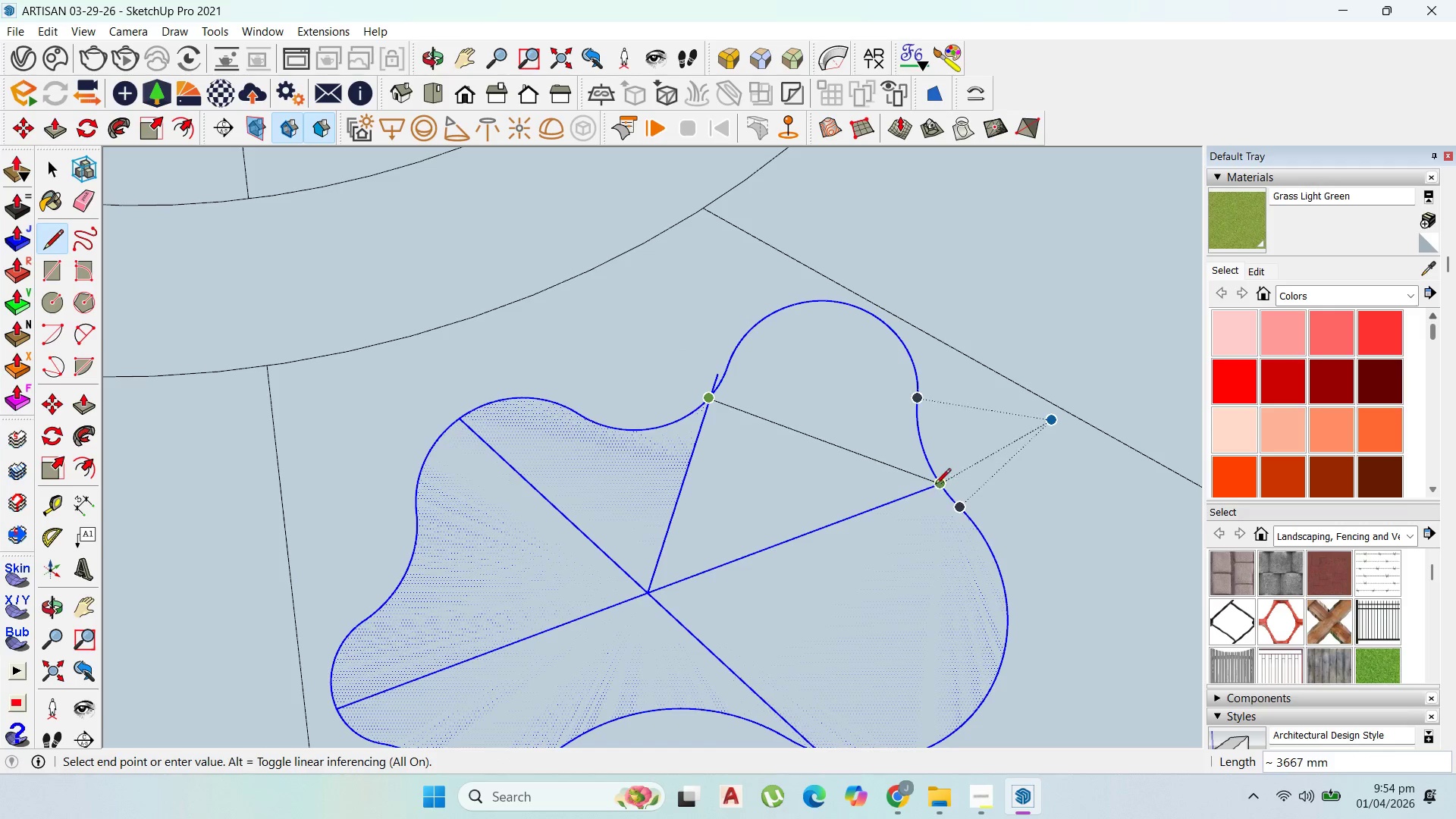 
scroll: coordinate [956, 485], scroll_direction: up, amount: 14.0
 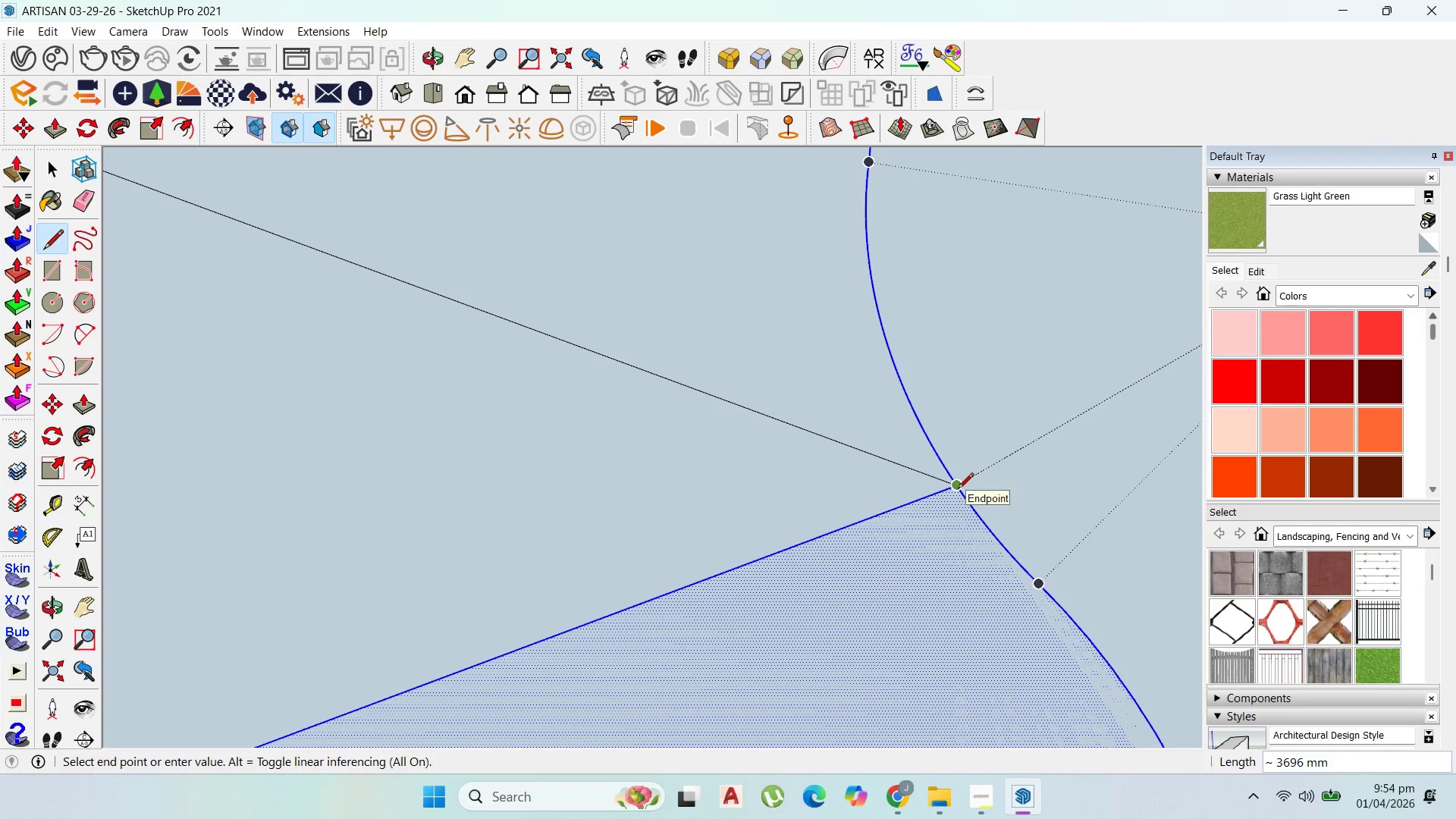 
left_click([958, 490])
 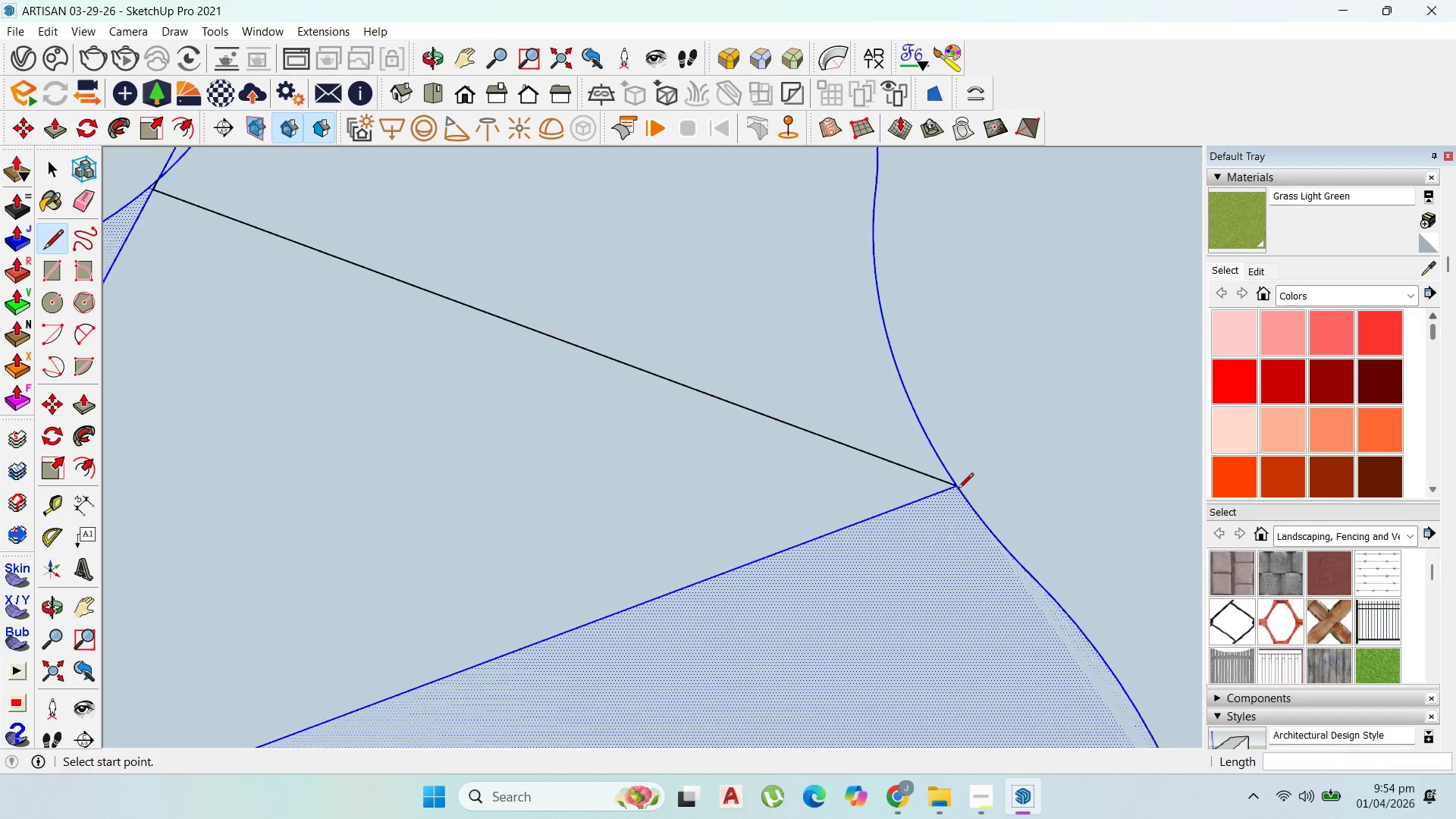 
scroll: coordinate [813, 514], scroll_direction: down, amount: 10.0
 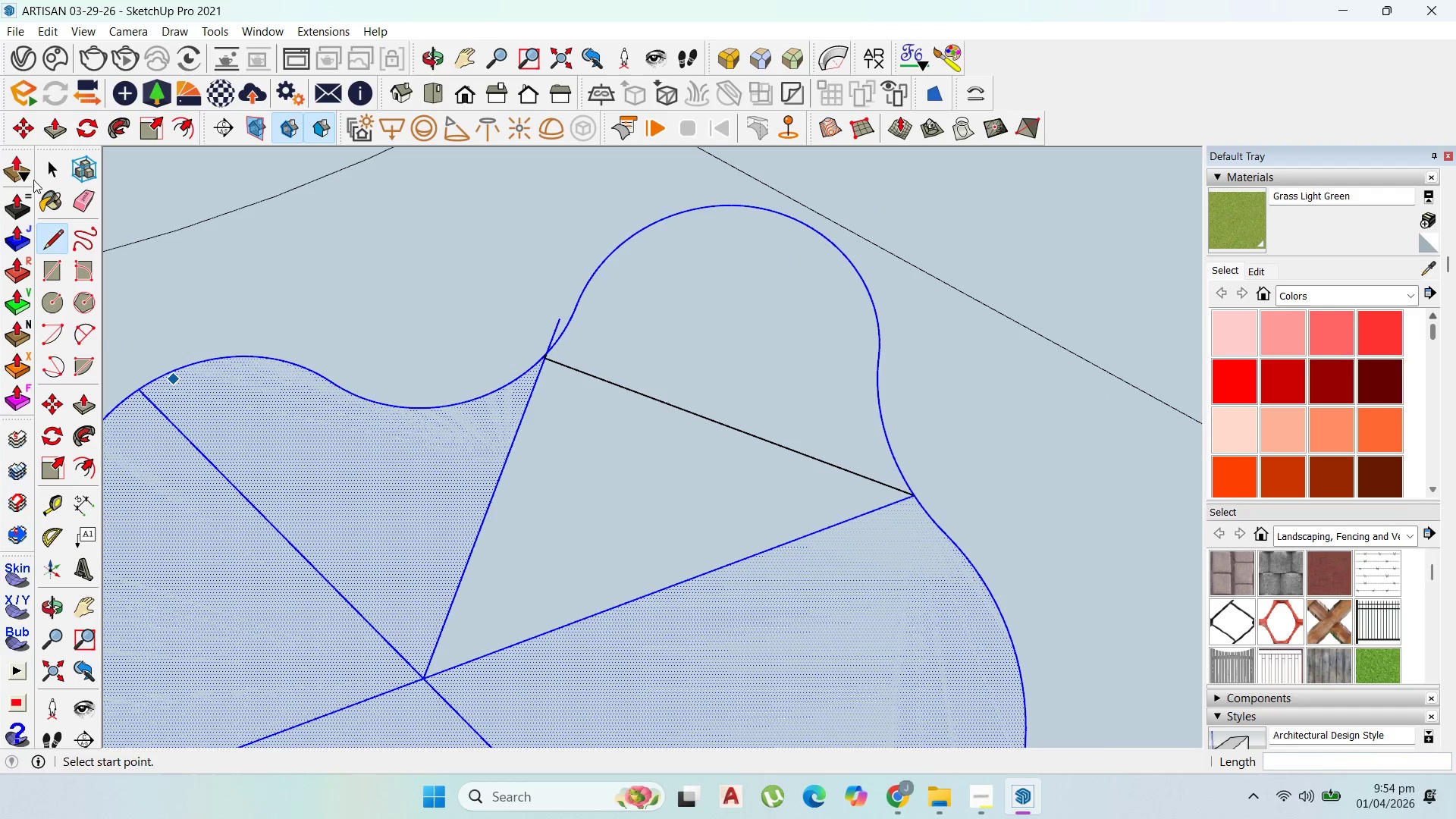 
left_click([48, 165])
 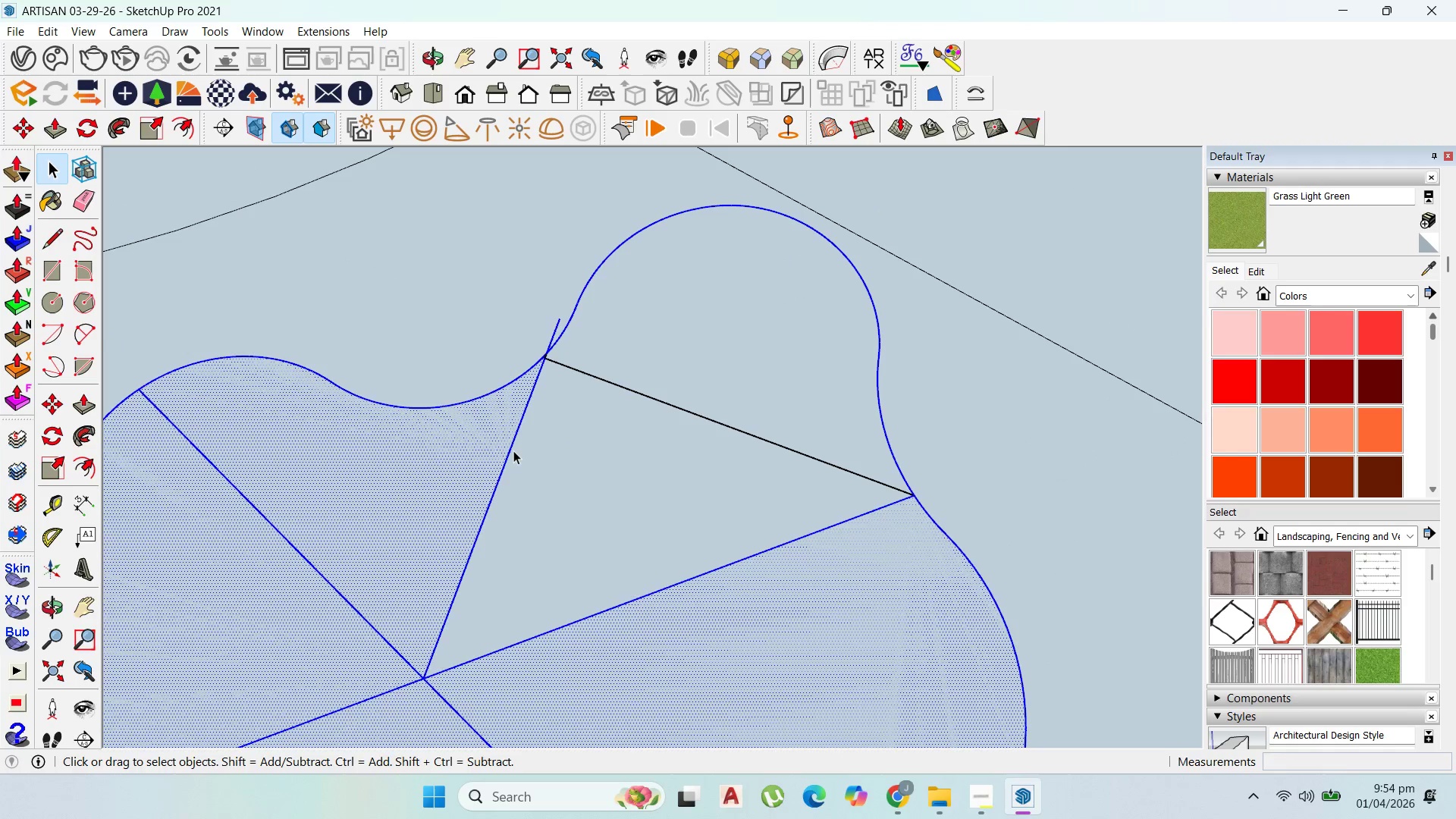 
double_click([513, 449])
 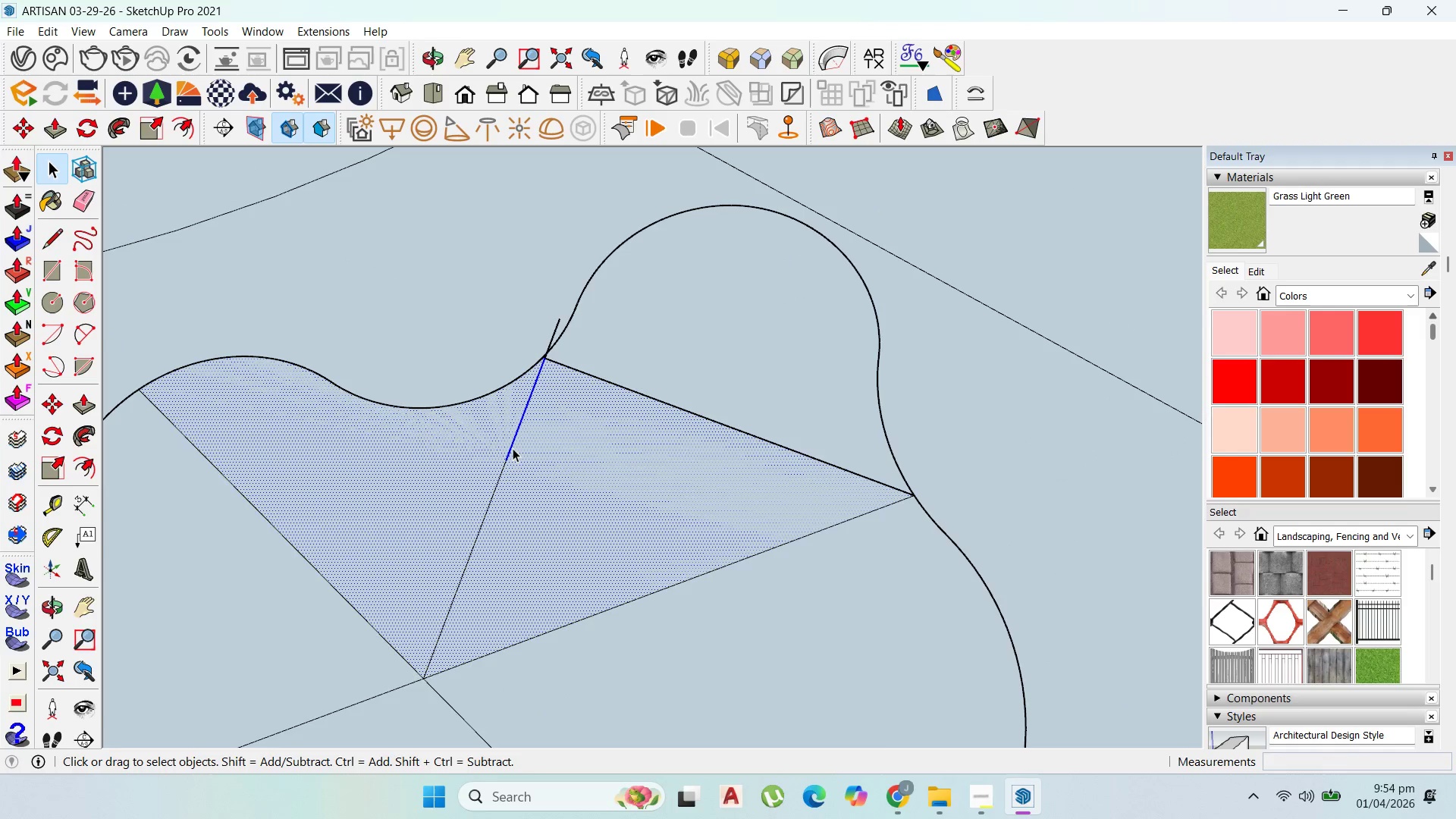 
triple_click([513, 448])
 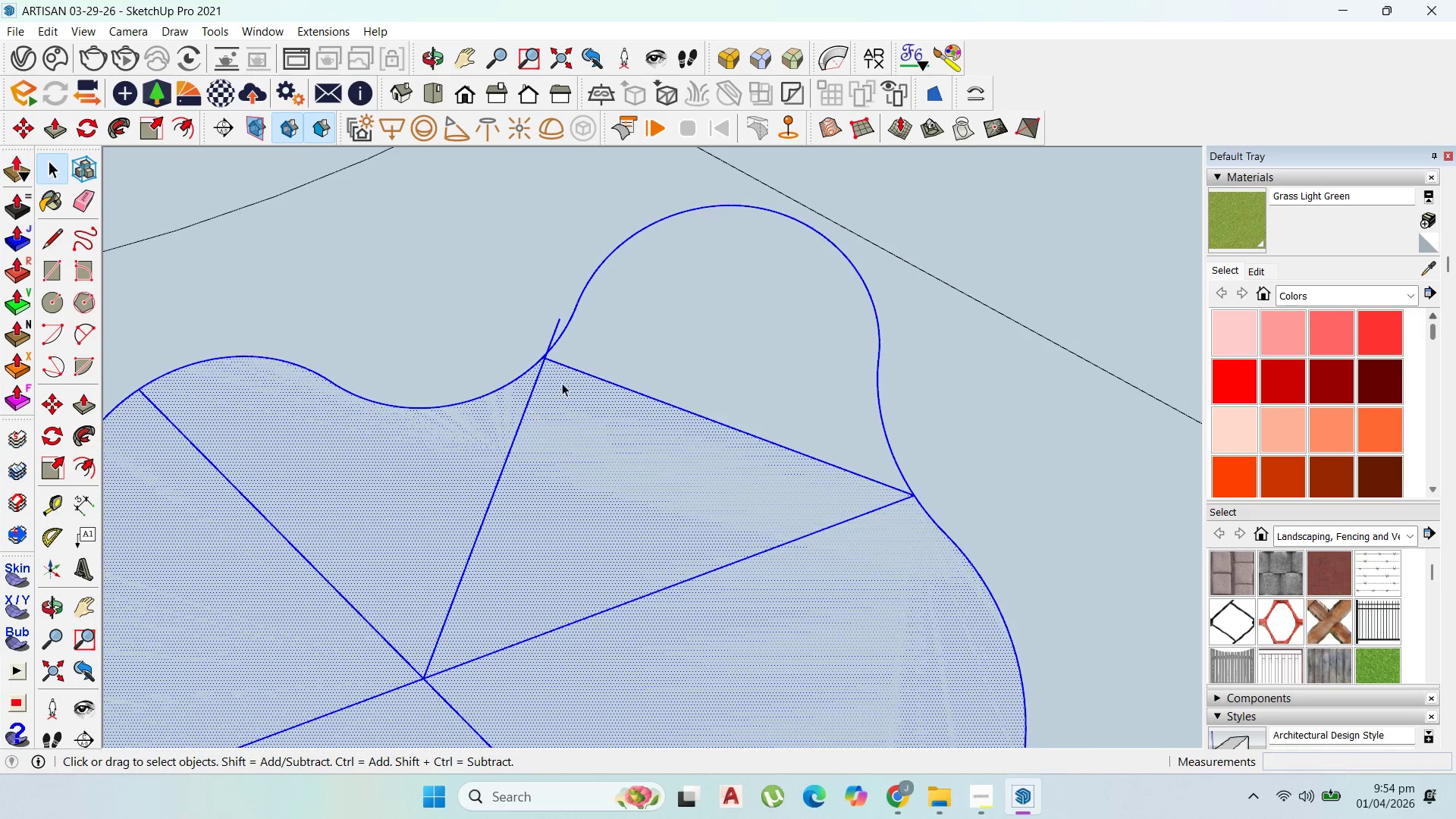 
left_click([516, 375])
 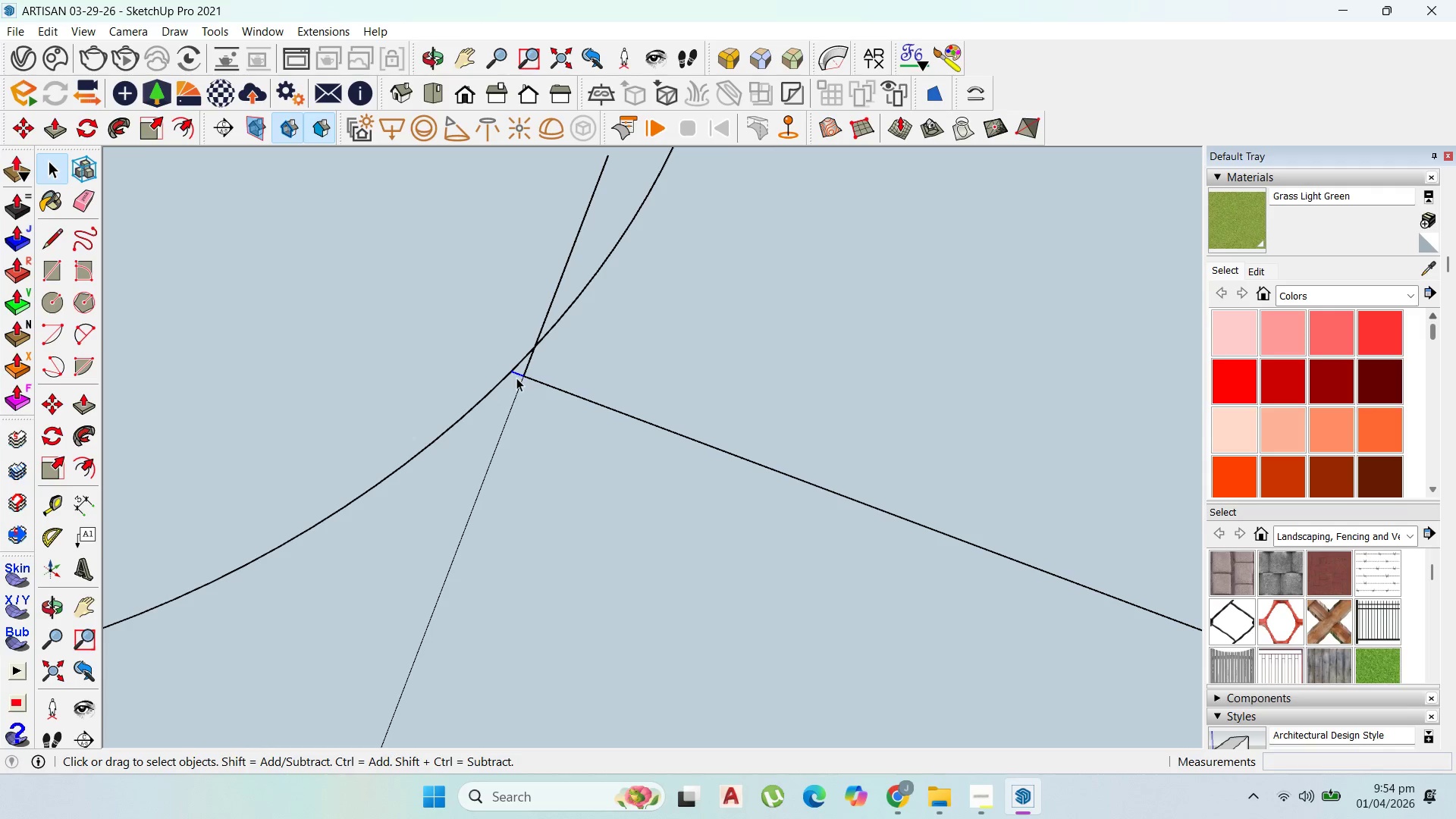 
scroll: coordinate [539, 375], scroll_direction: up, amount: 17.0
 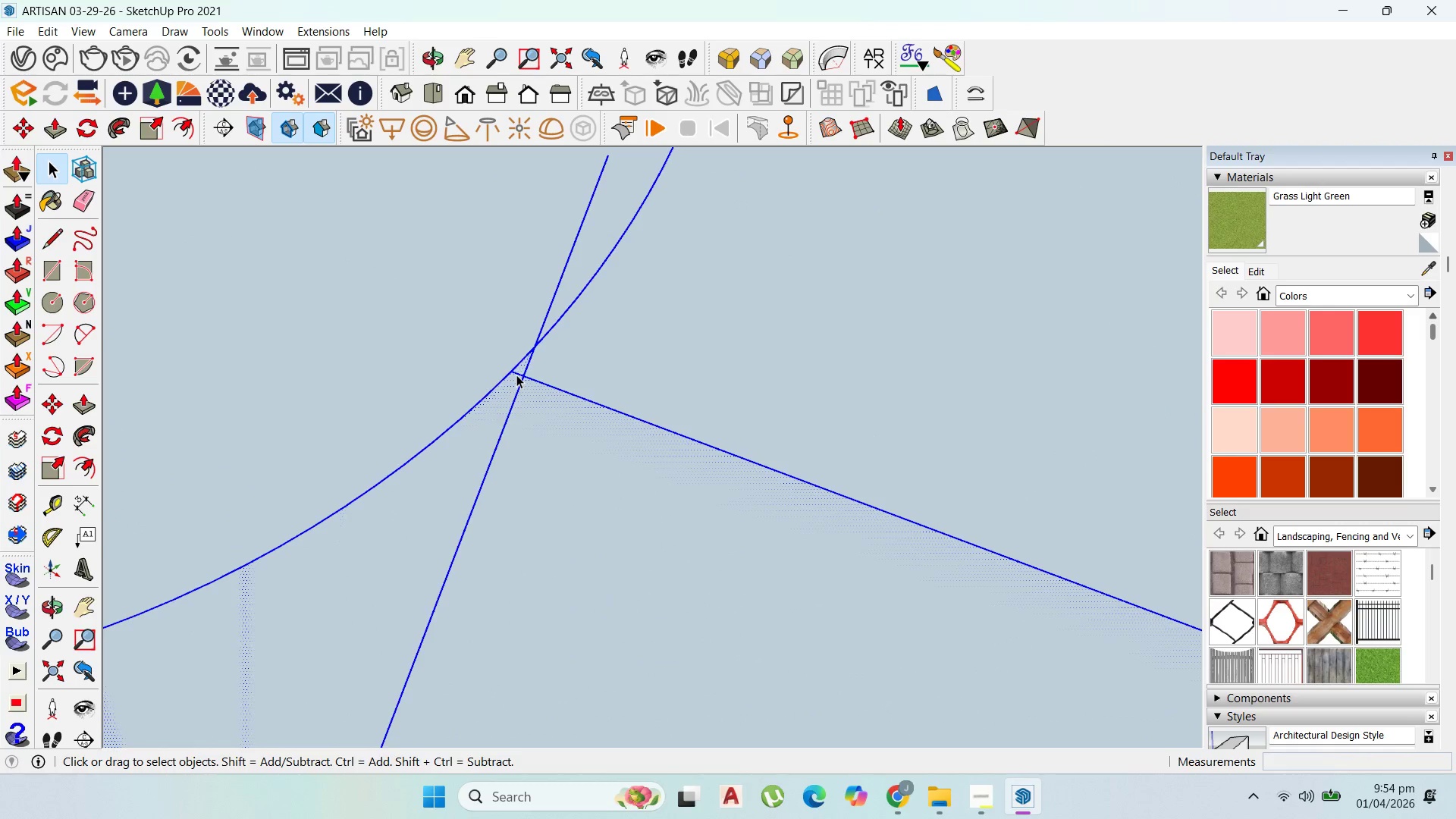 
key(Delete)
 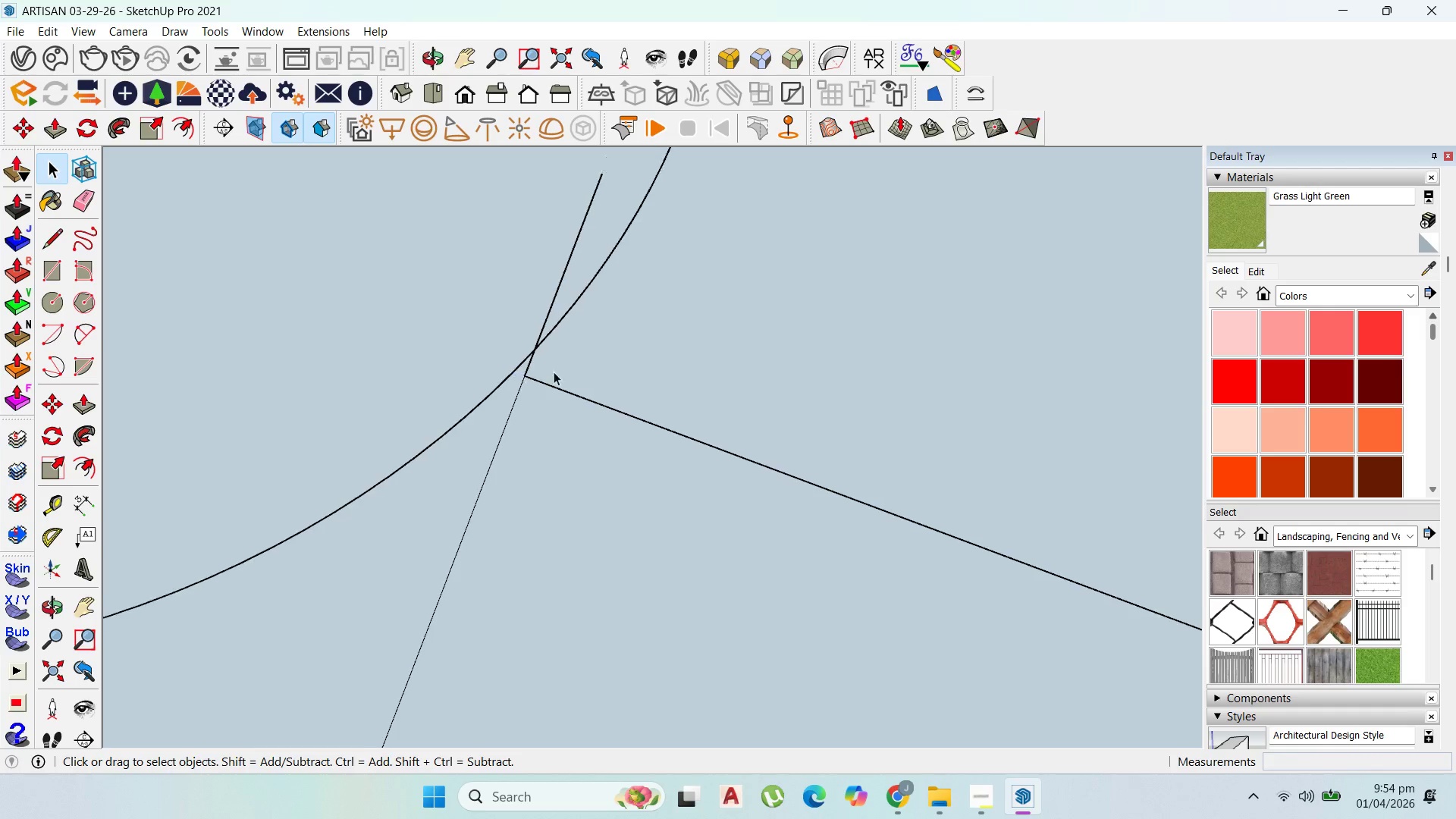 
left_click([576, 425])
 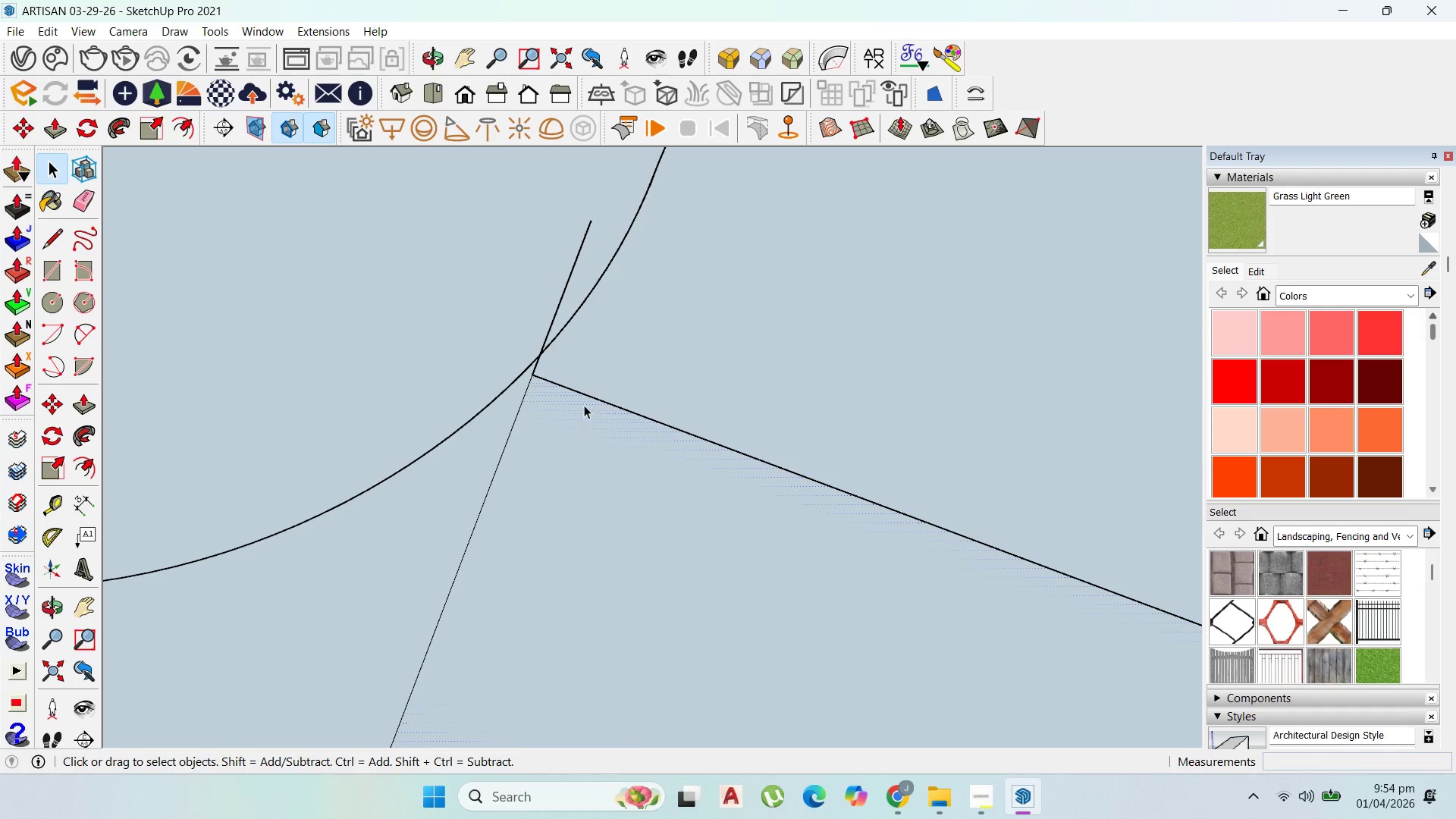 
scroll: coordinate [564, 451], scroll_direction: down, amount: 26.0
 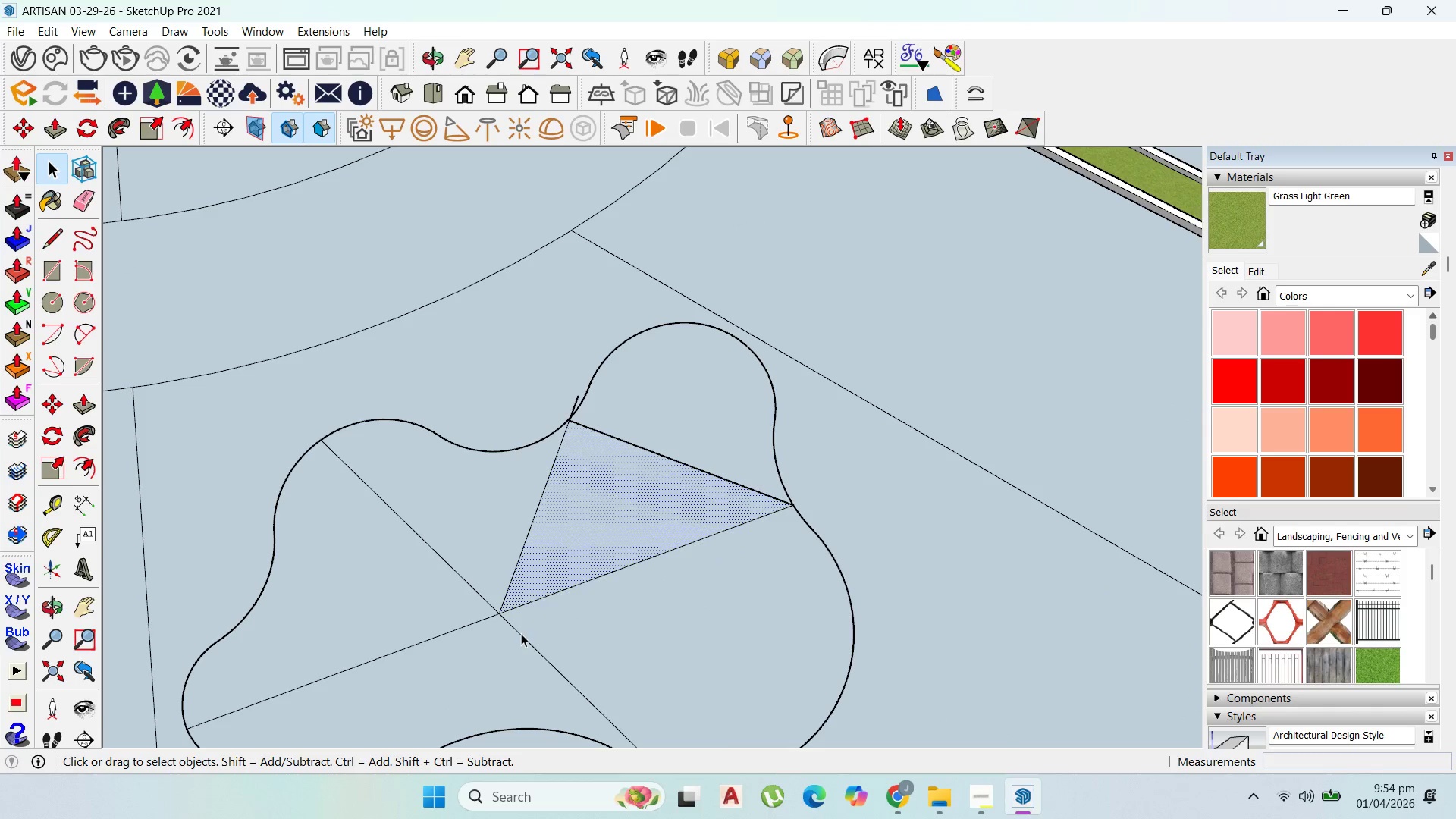 
key(Delete)
 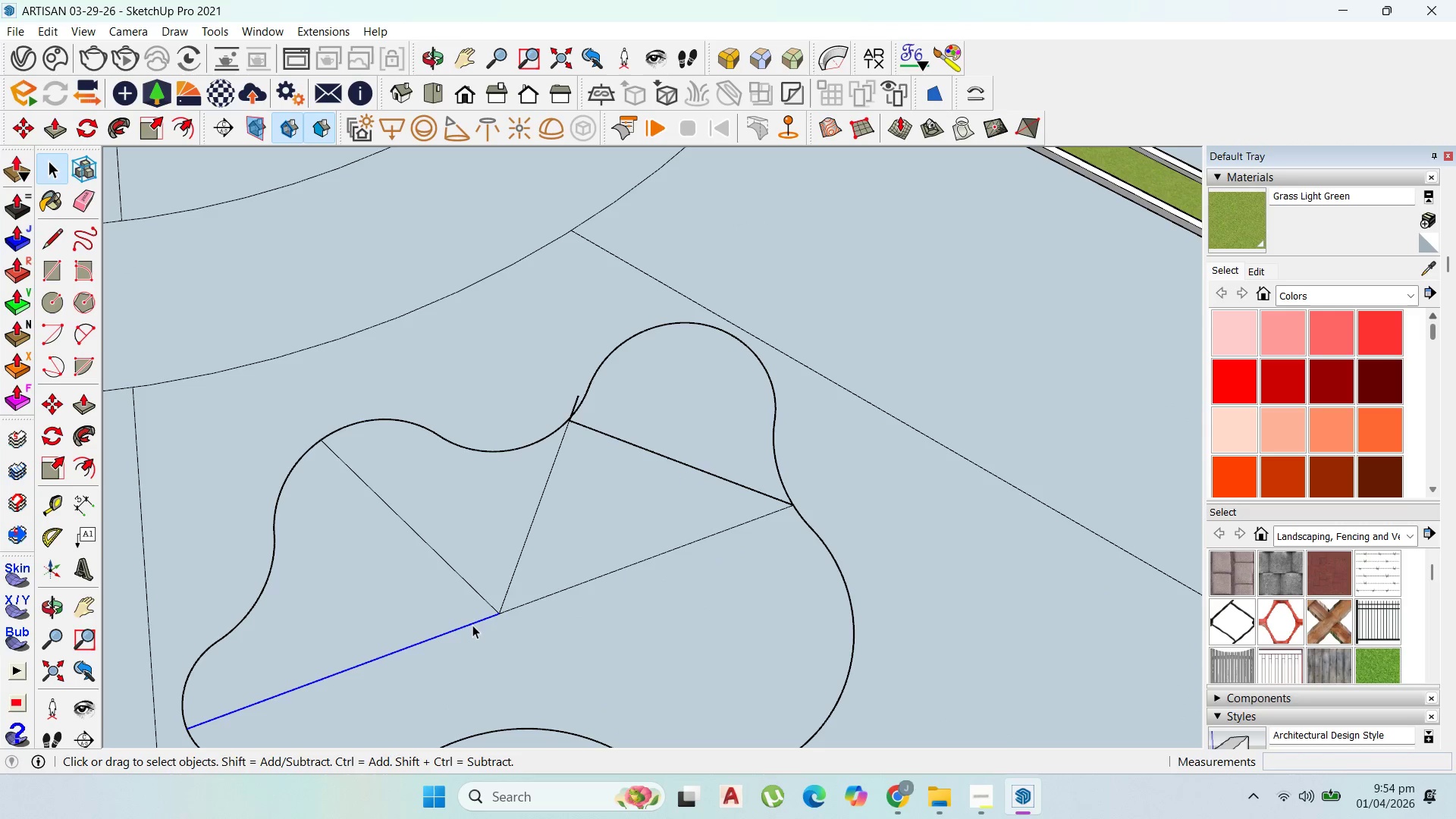 
key(Delete)
 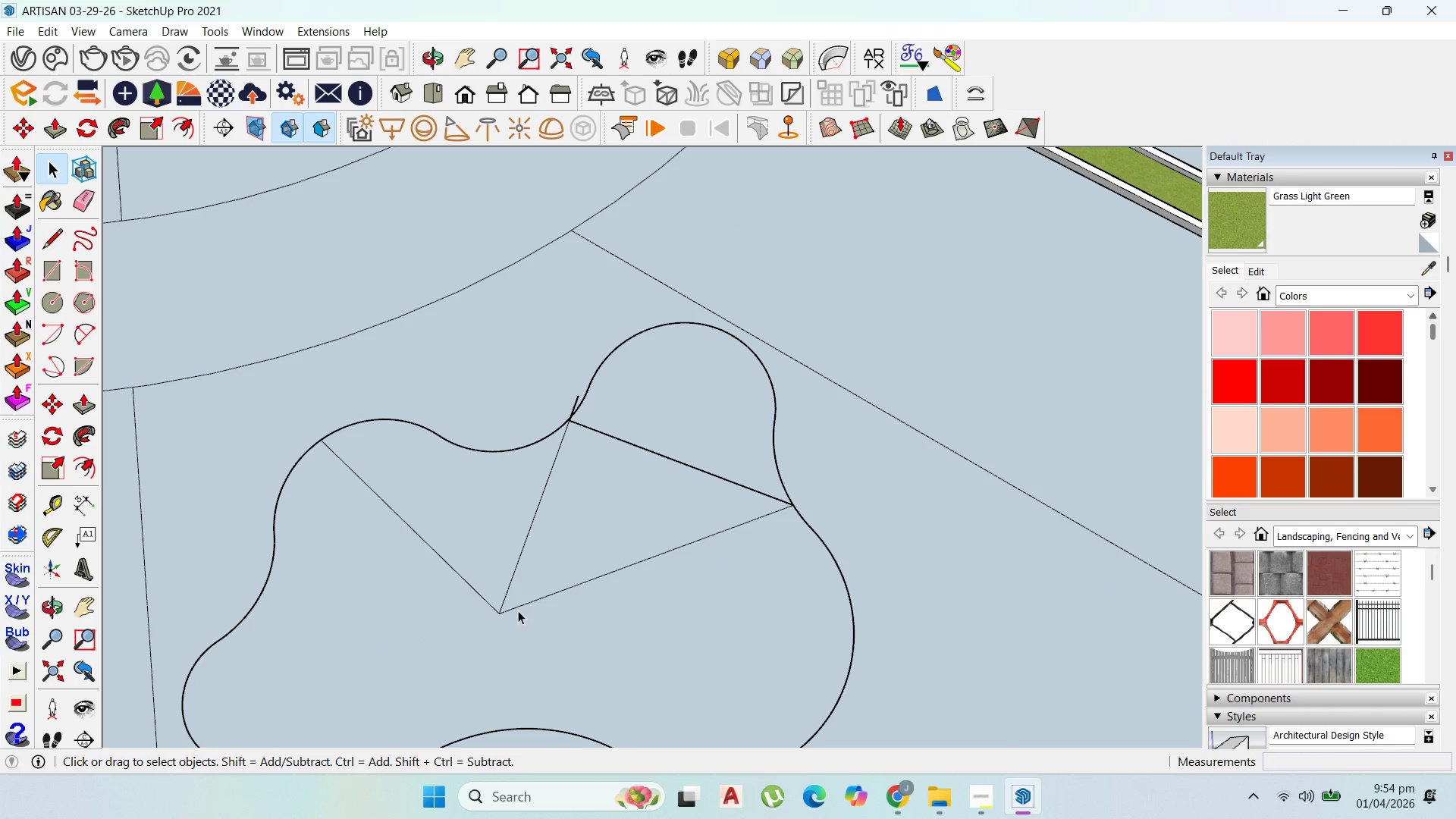 
left_click([520, 610])
 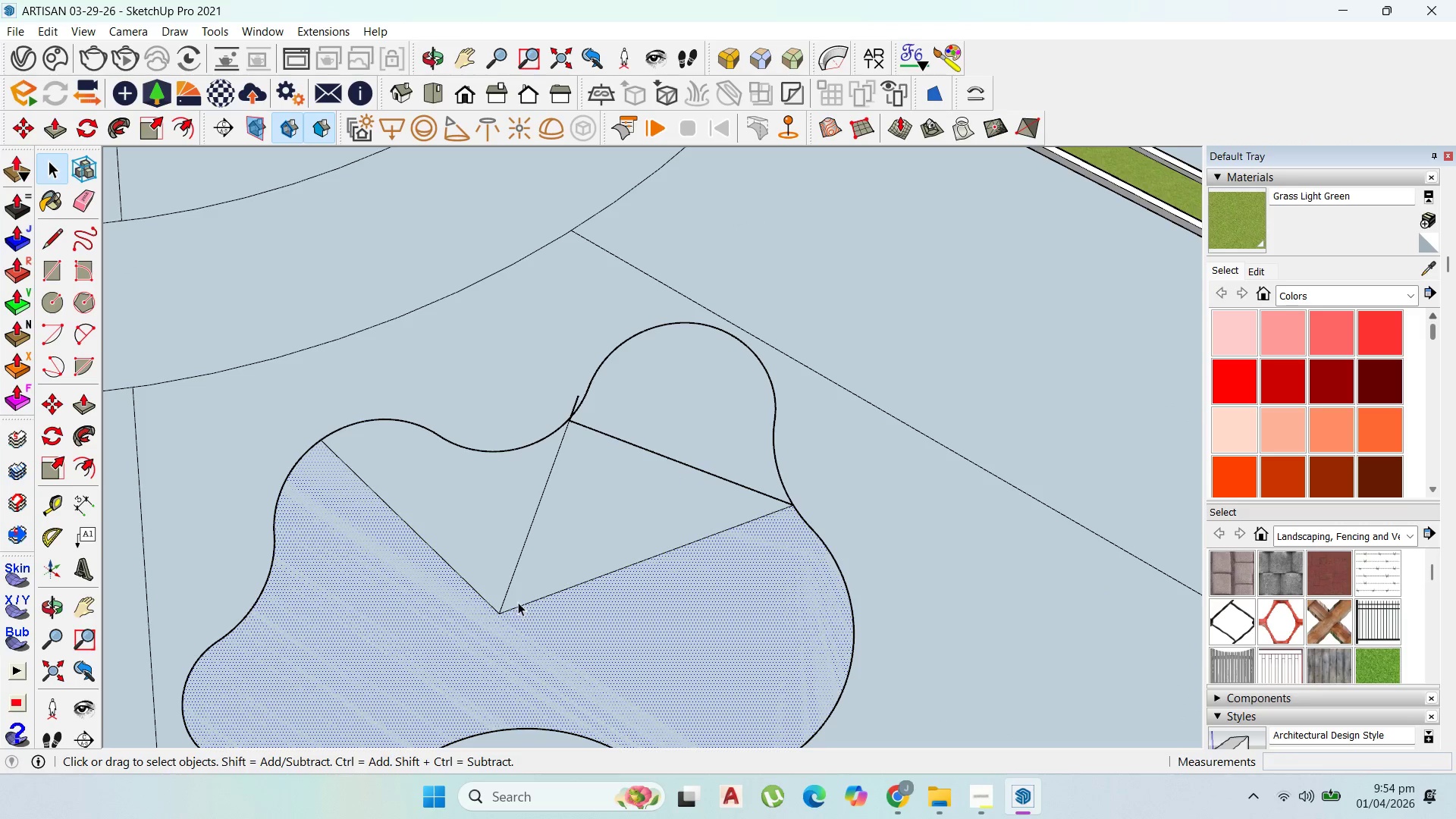 
left_click([519, 601])
 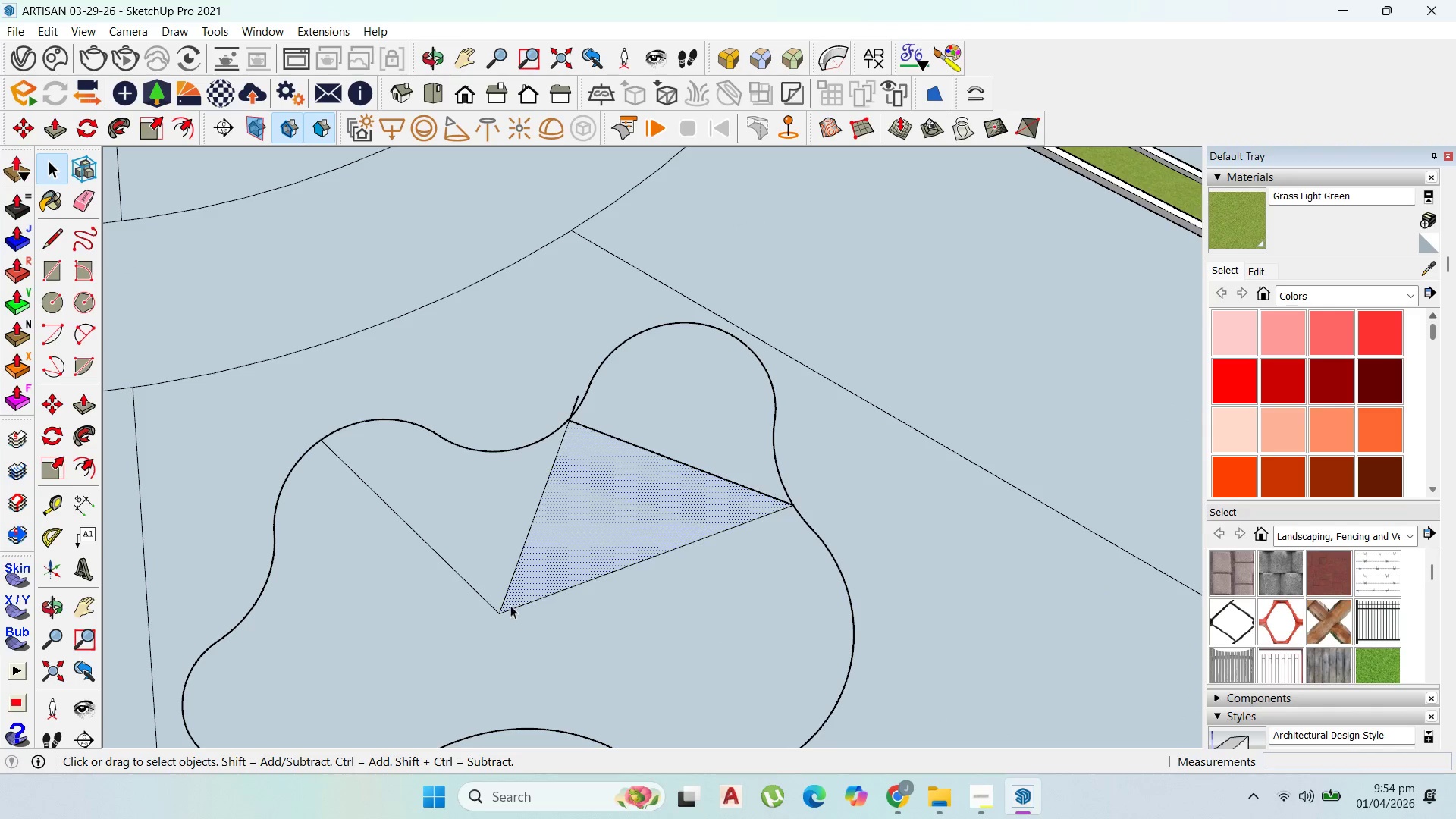 
key(Delete)
 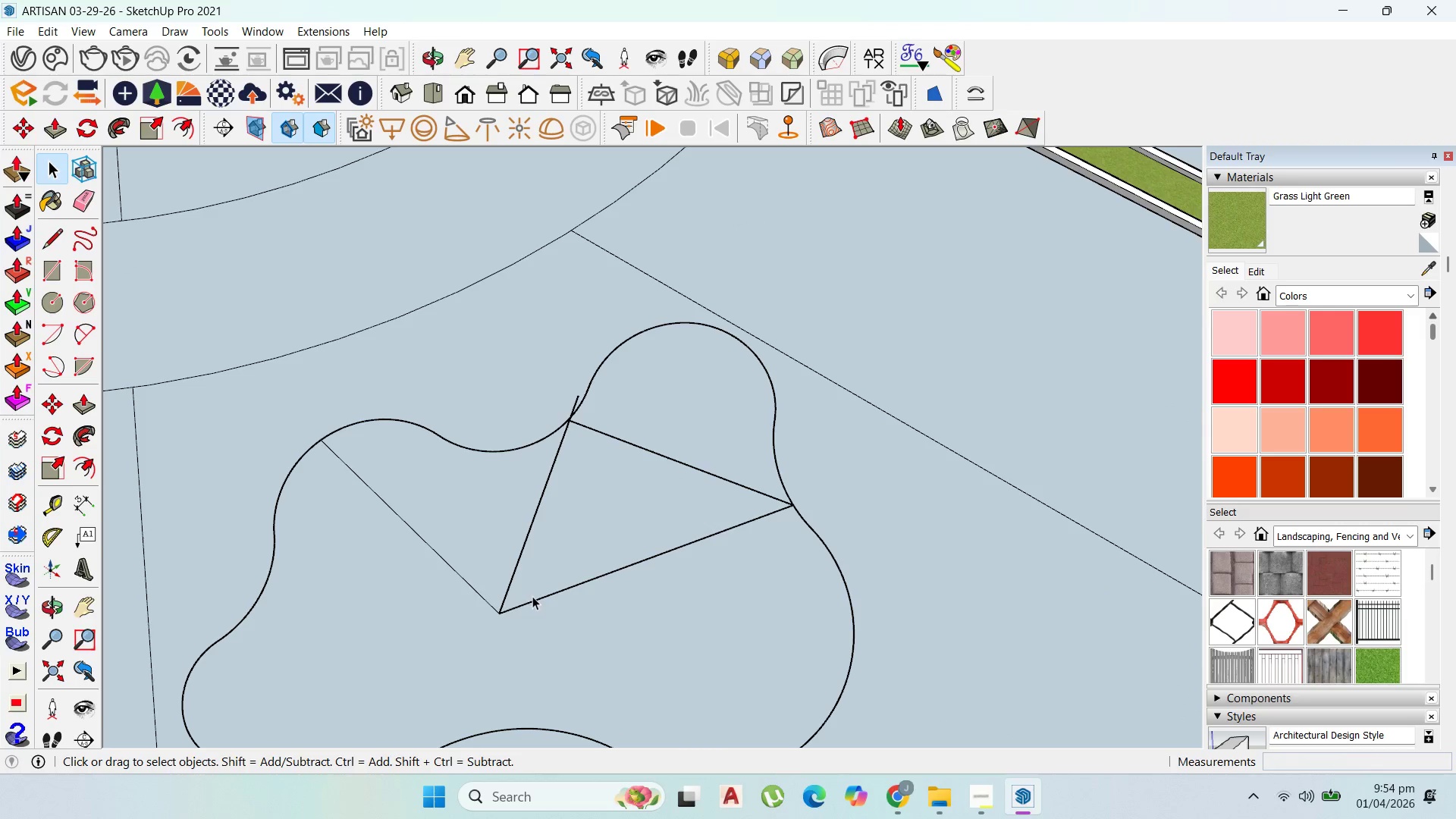 
key(Control+Z)
 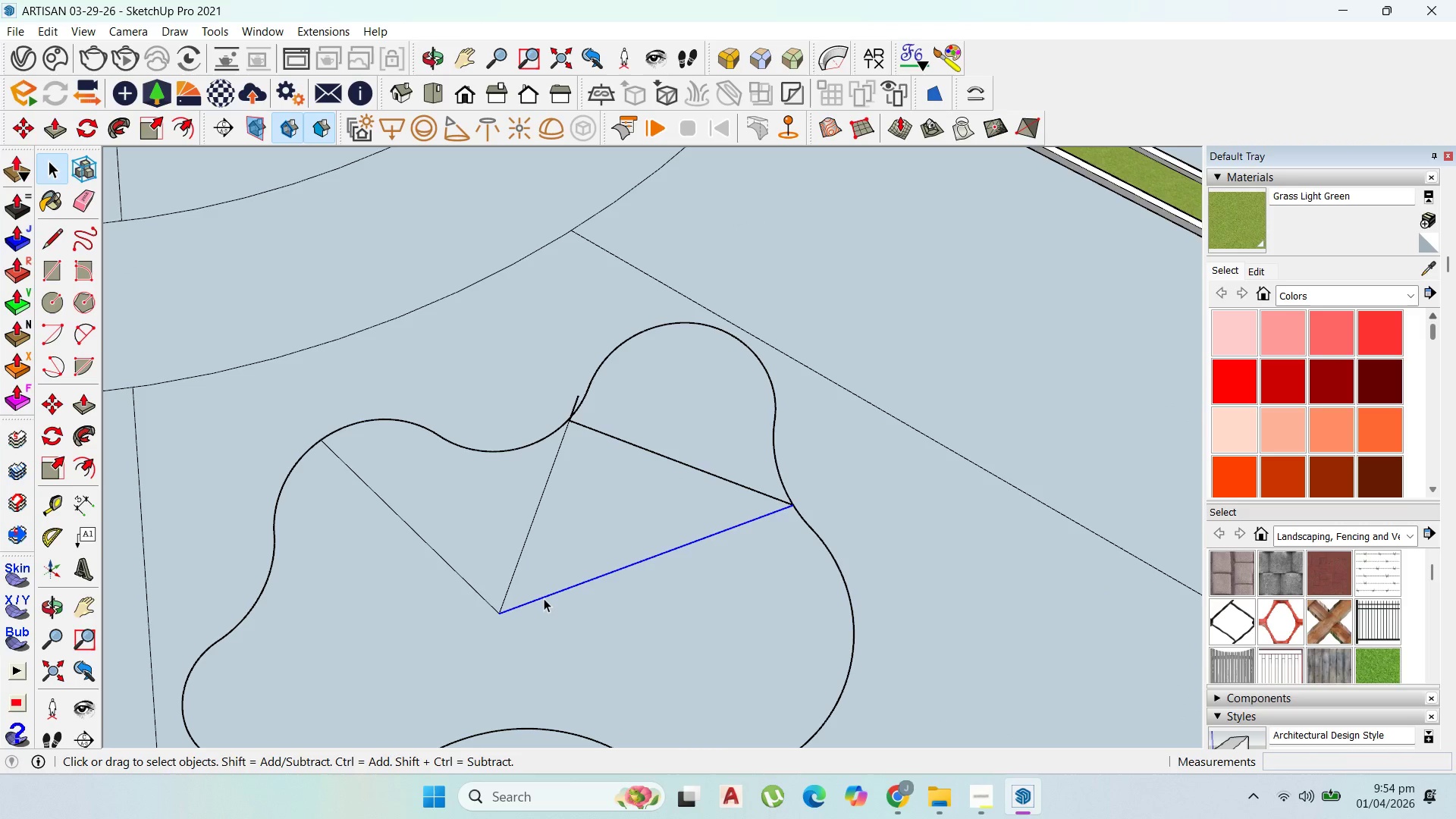 
key(Delete)
 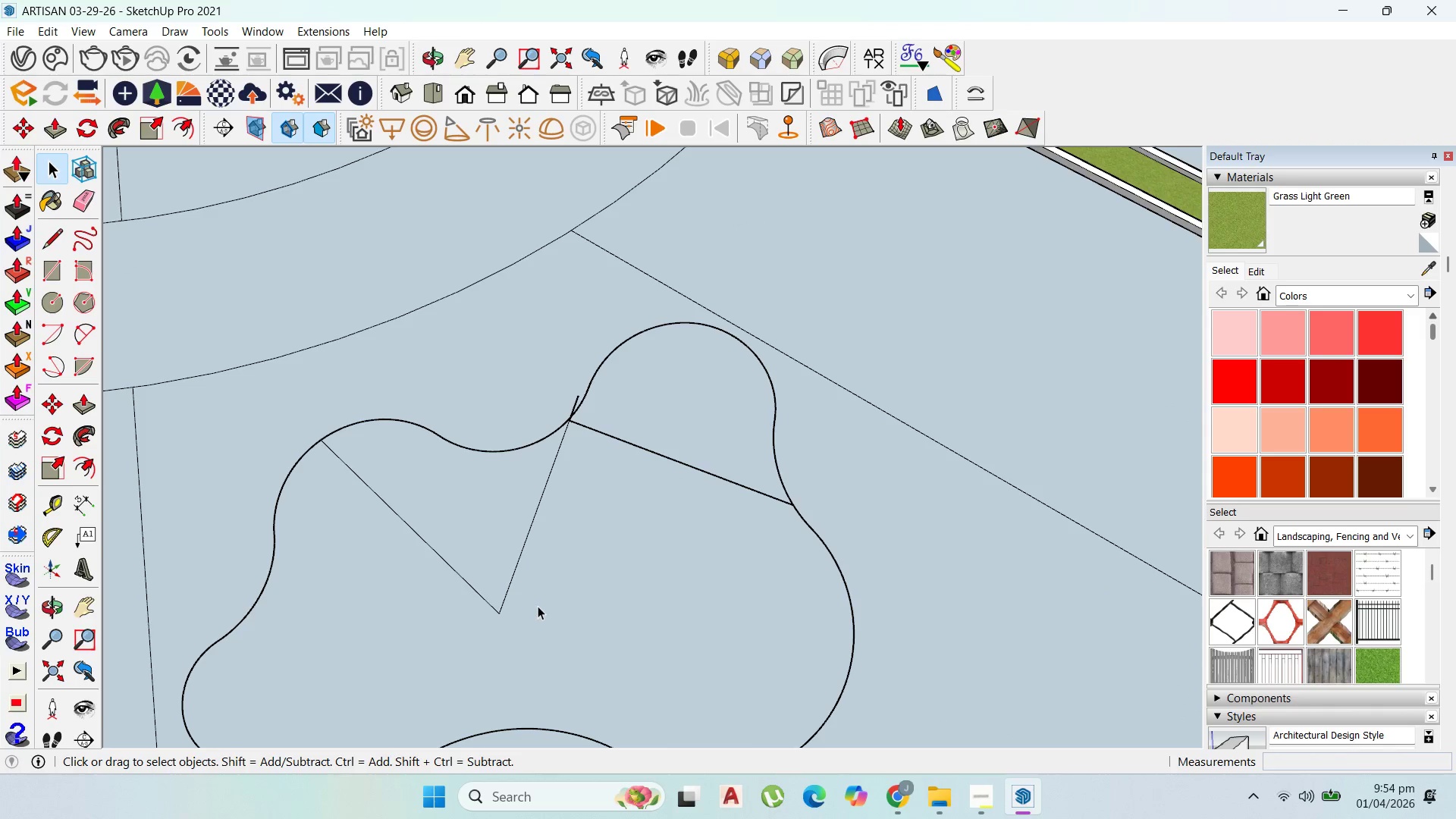 
left_click([538, 606])
 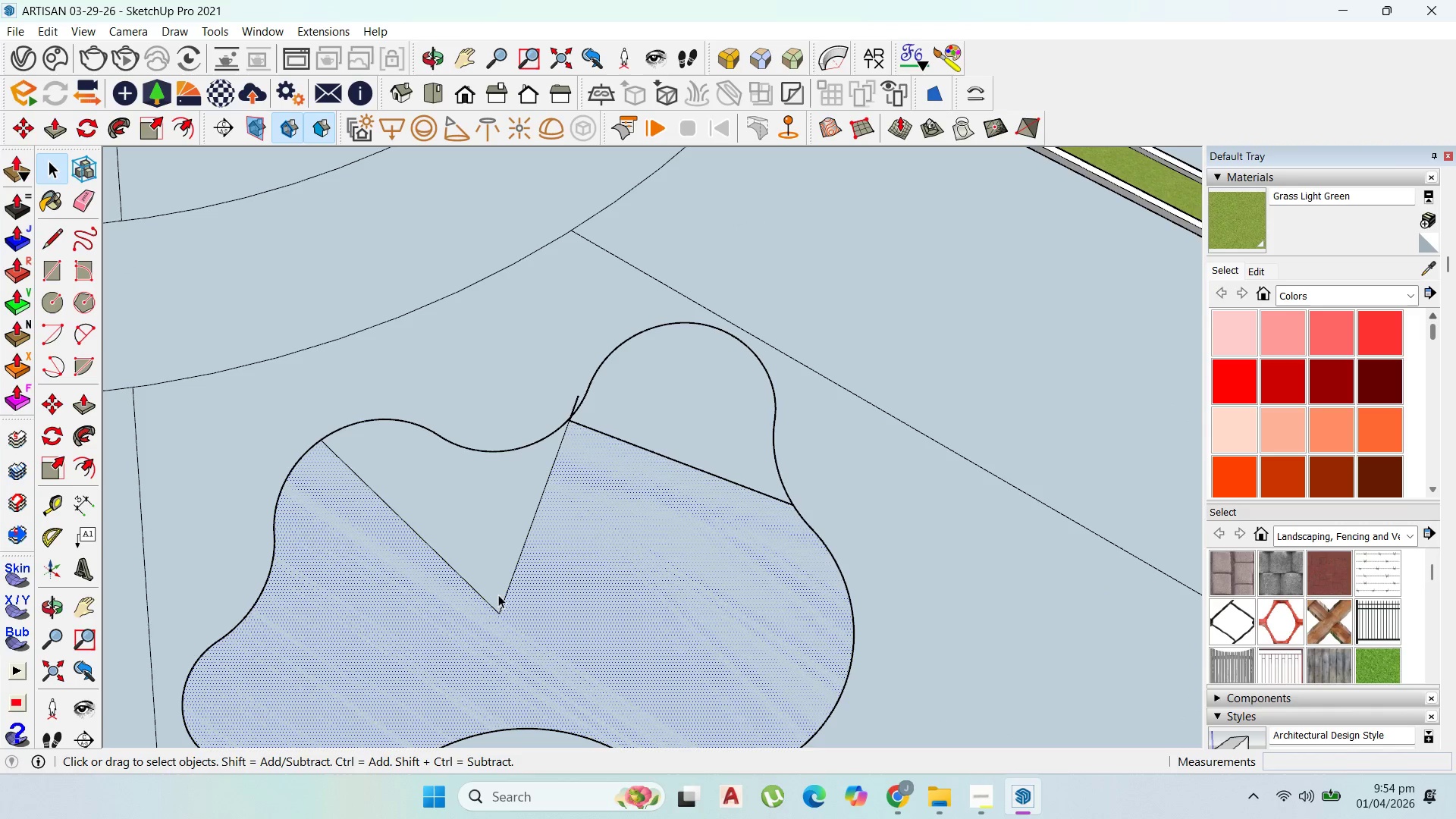 
left_click([504, 596])
 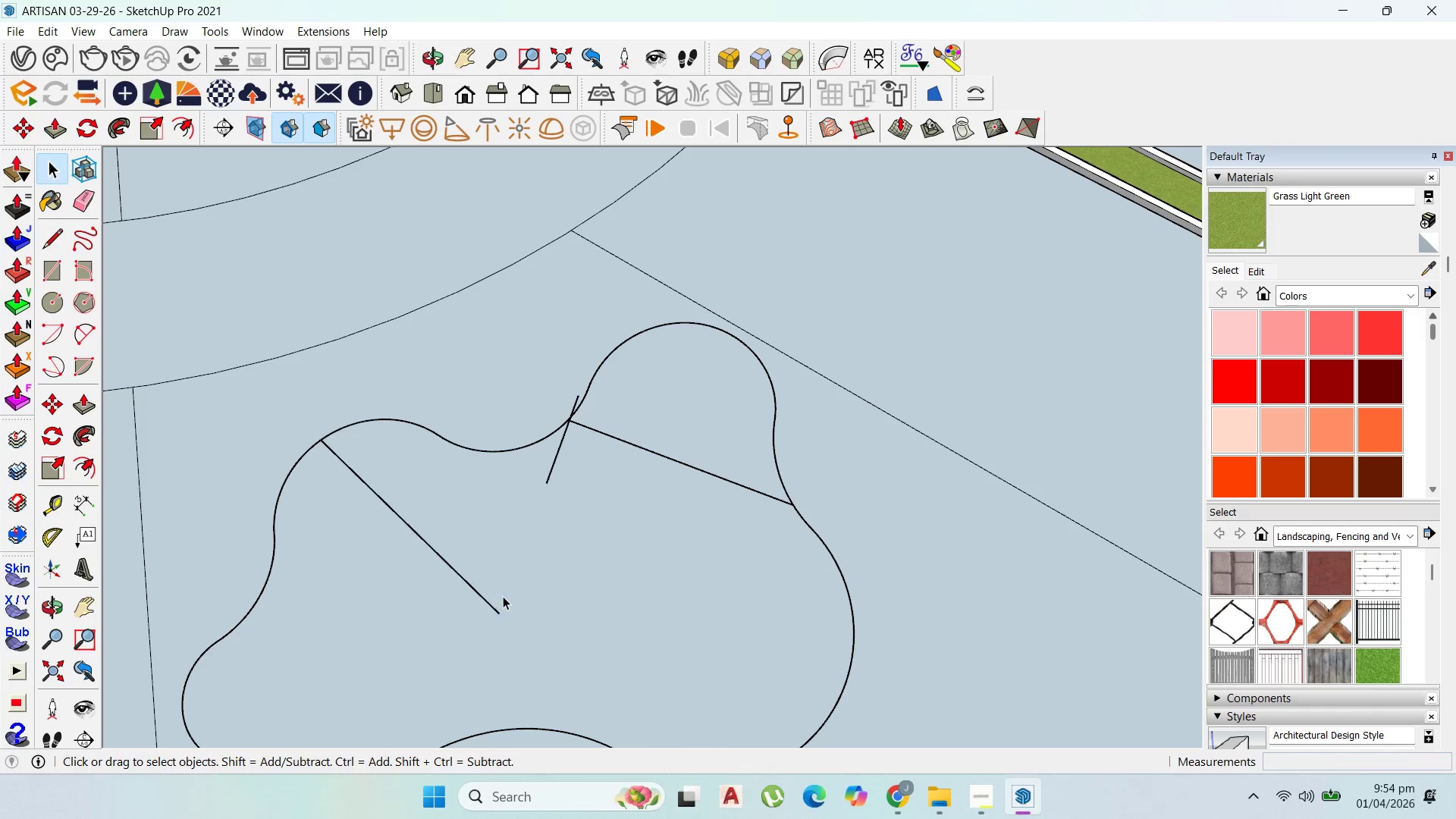 
key(Delete)
 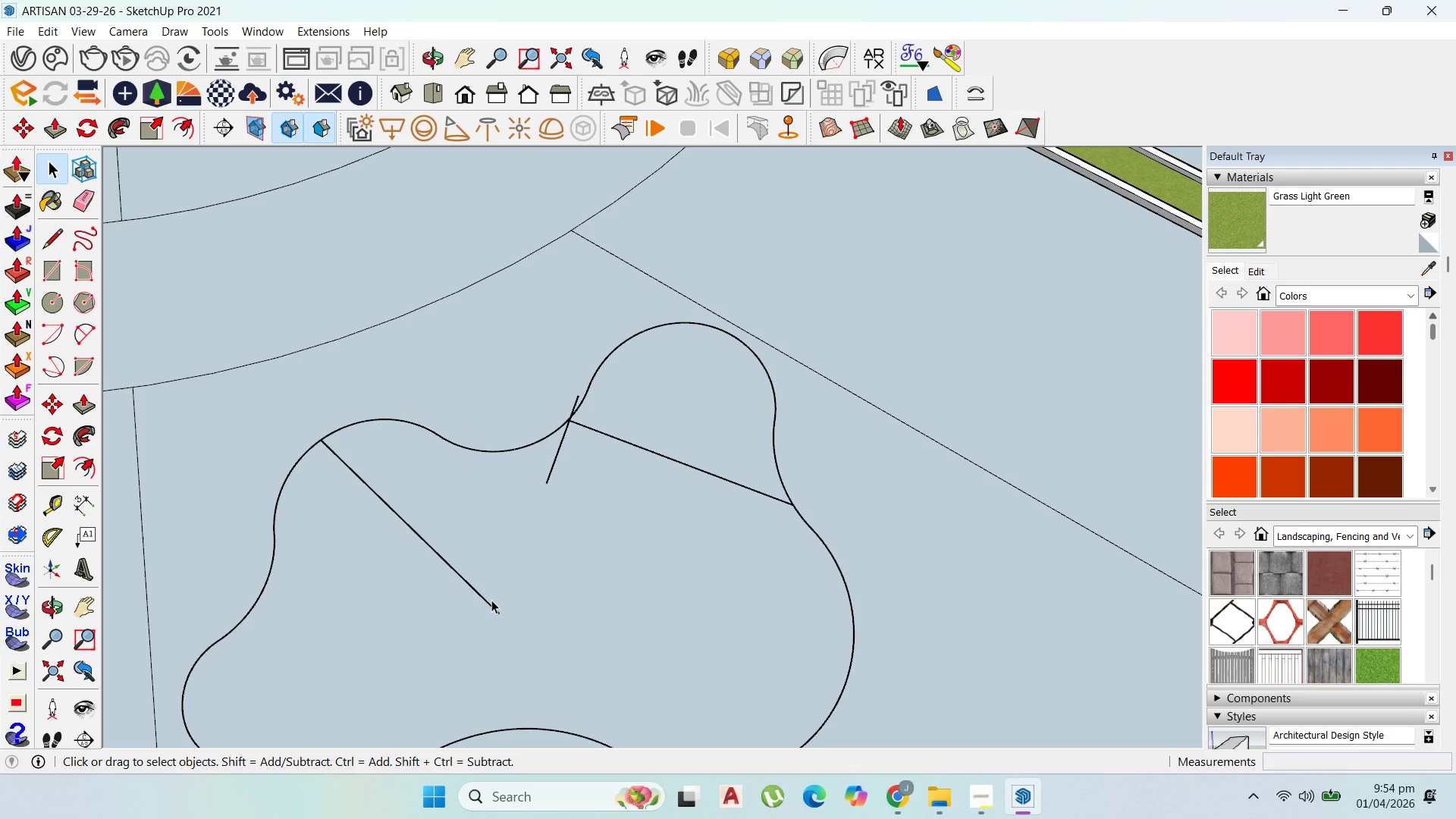 
left_click([489, 598])
 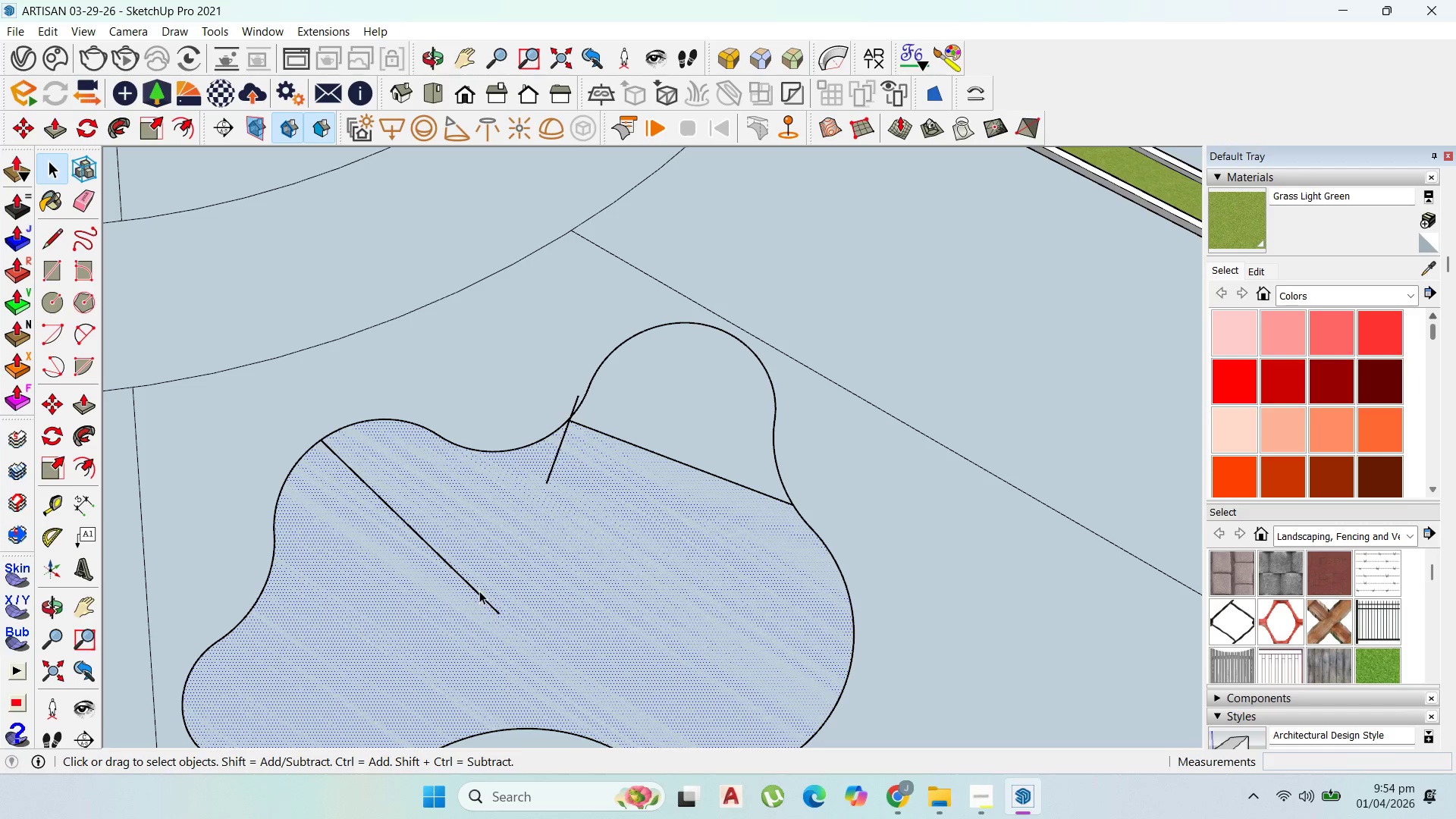 
left_click([473, 591])
 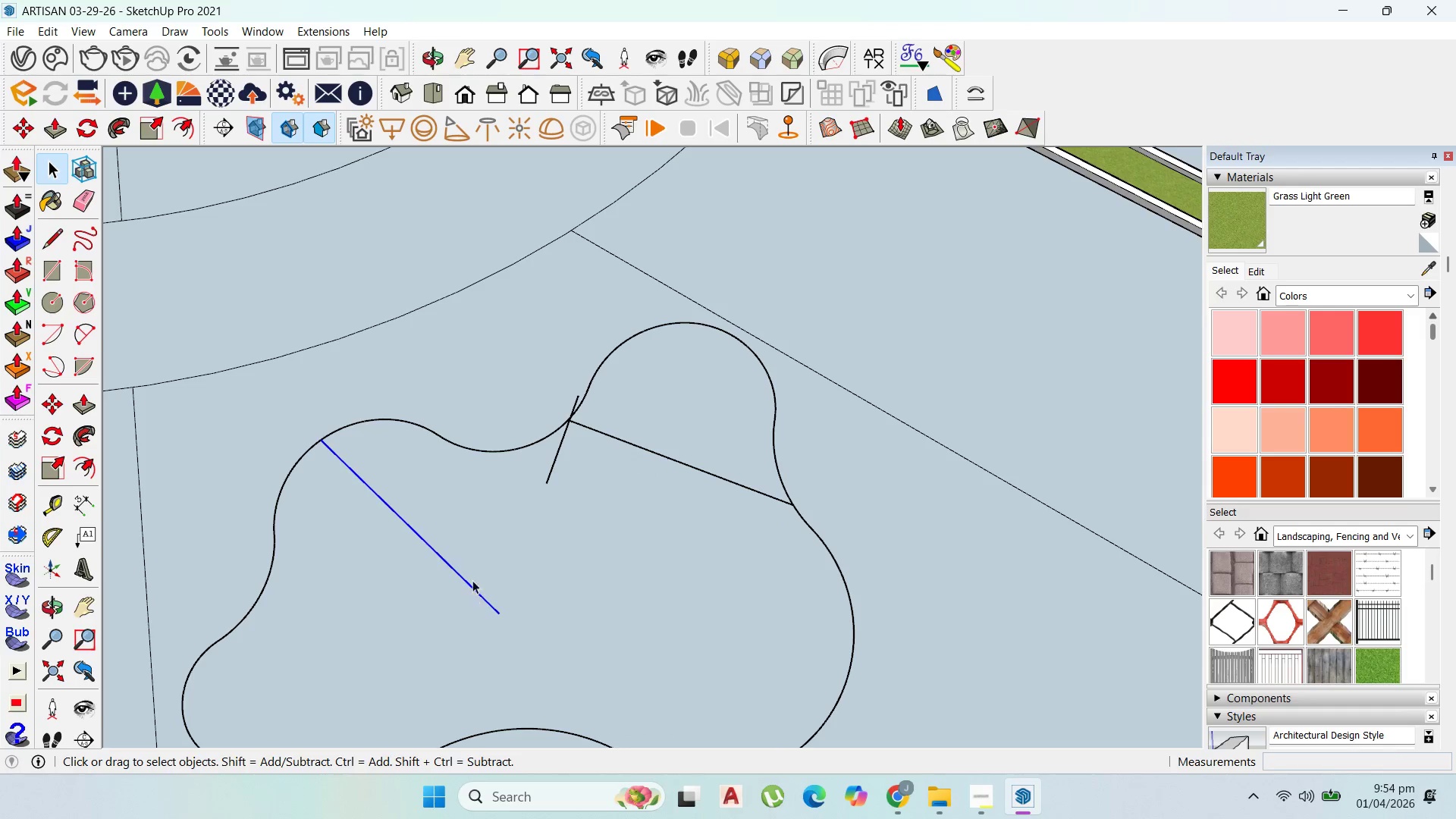 
key(Delete)
 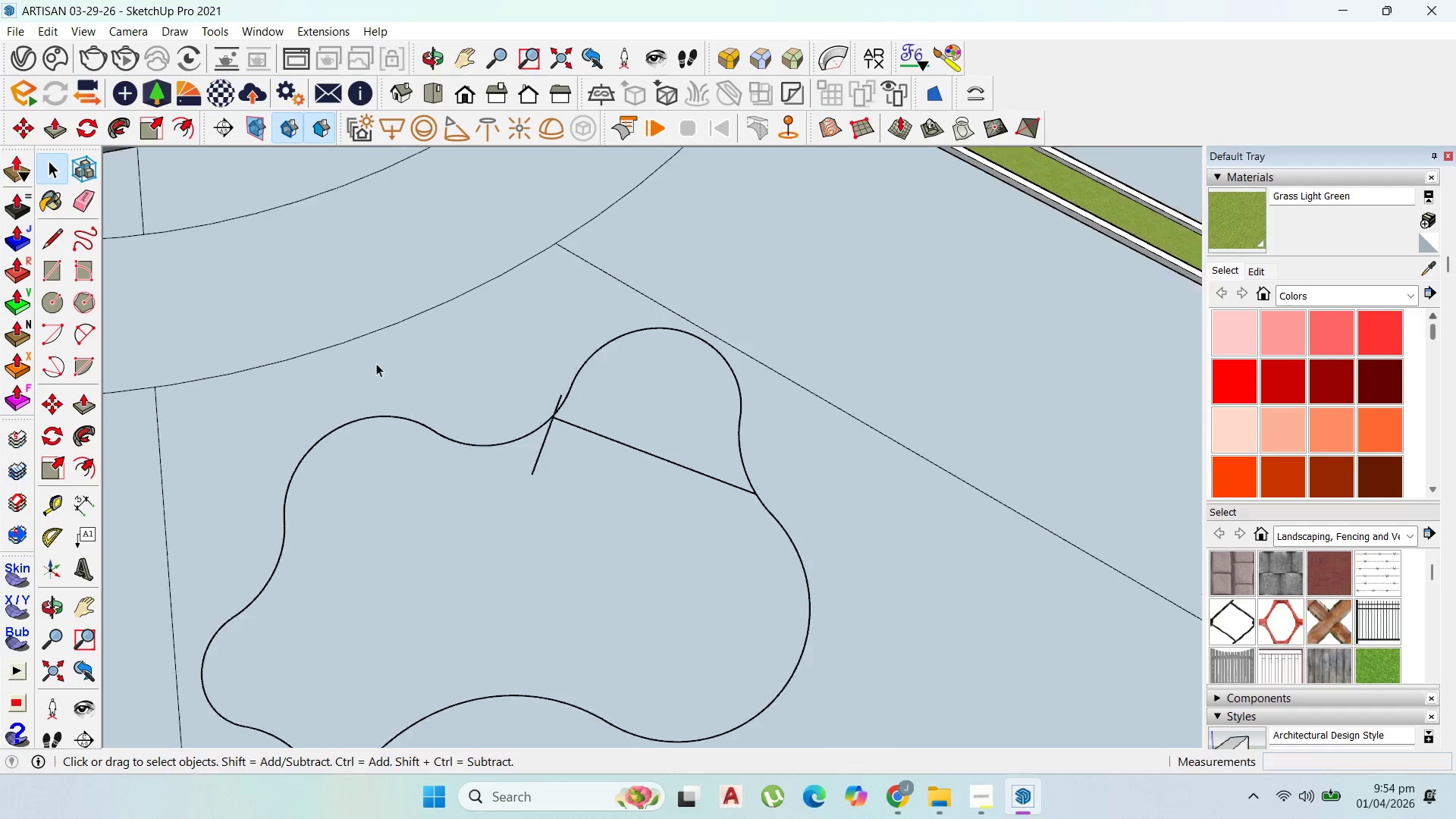 
scroll: coordinate [705, 432], scroll_direction: down, amount: 15.0
 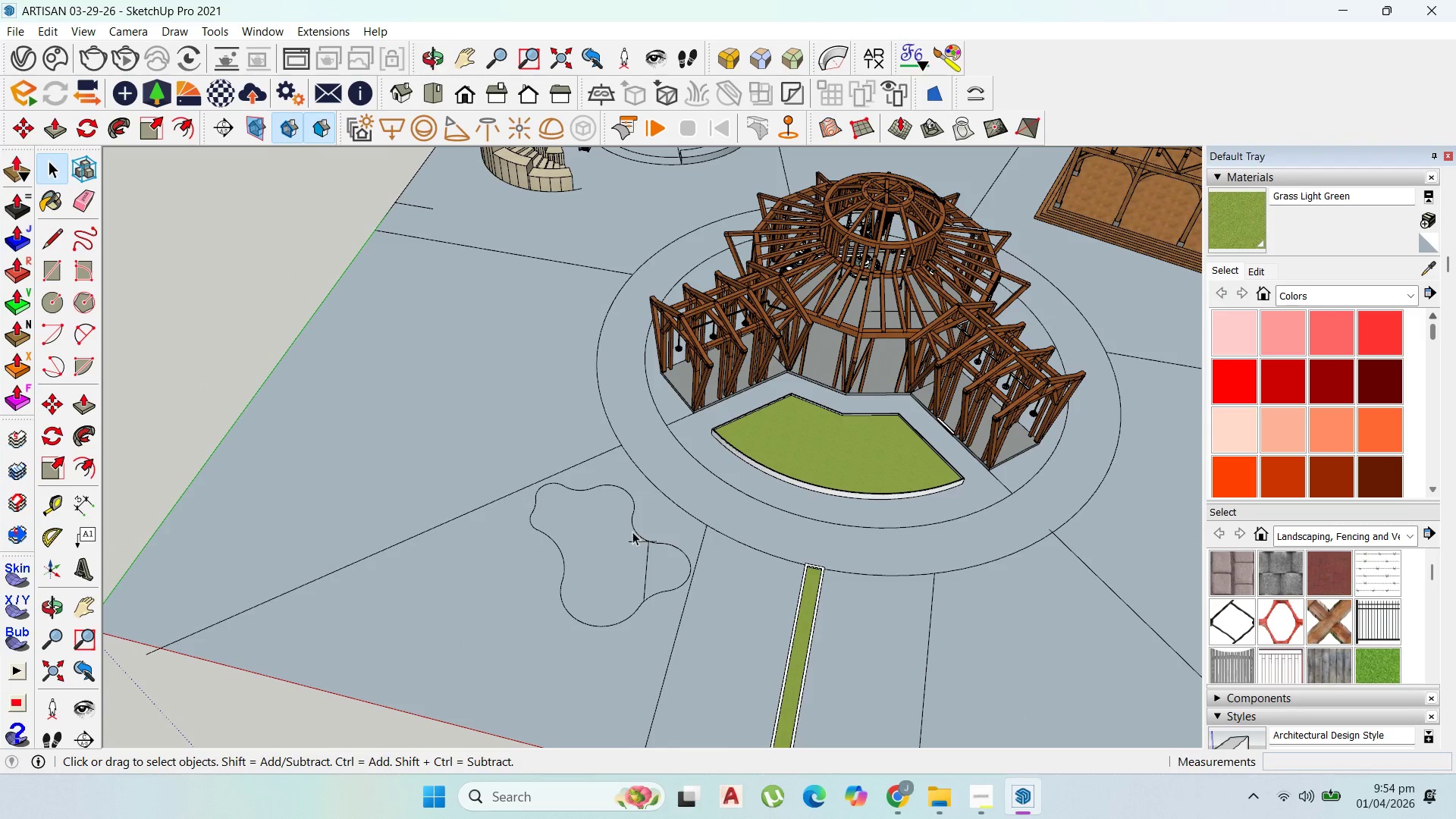 
left_click_drag(start_coordinate=[636, 532], to_coordinate=[632, 532])
 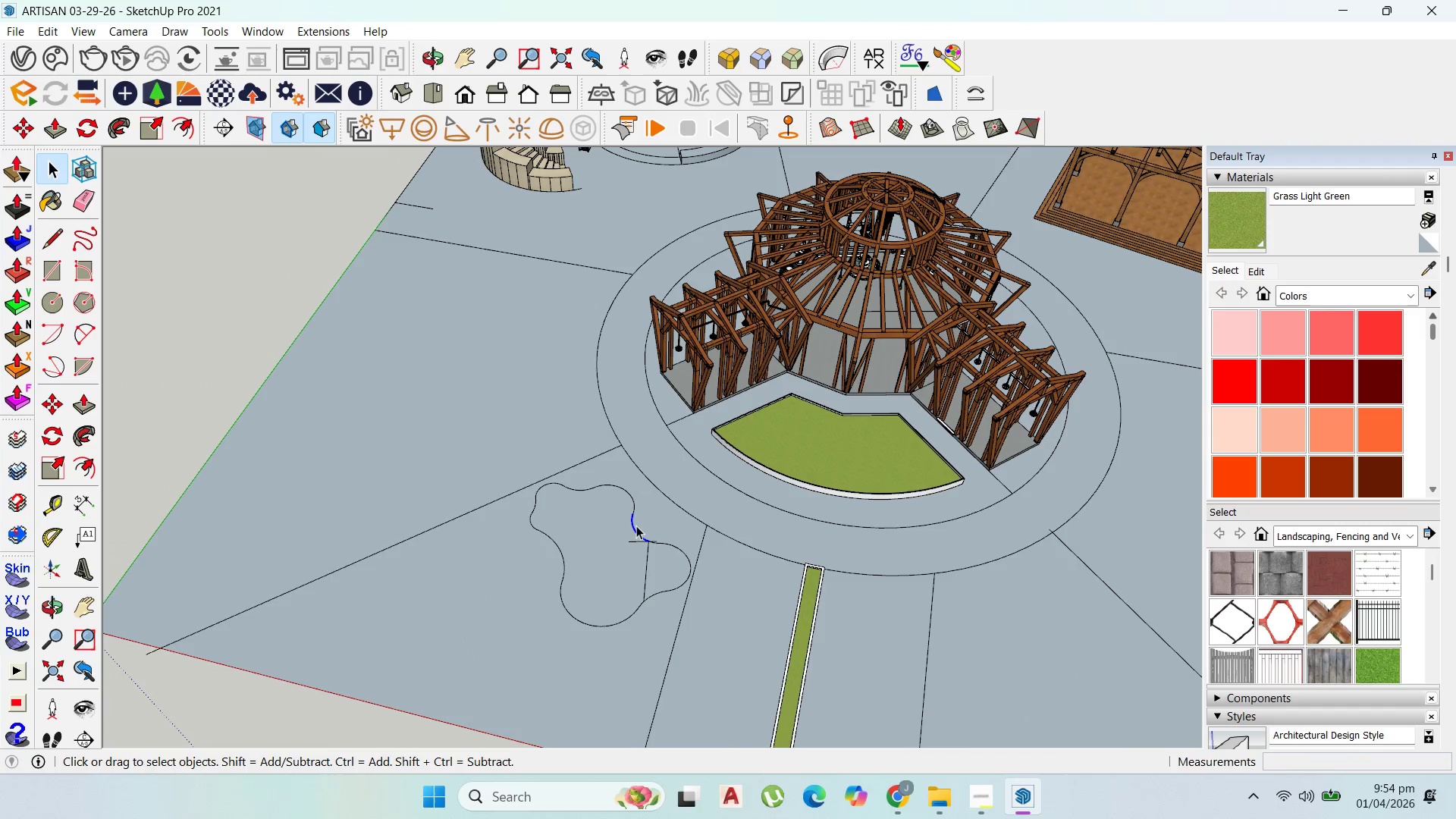 
triple_click([636, 526])
 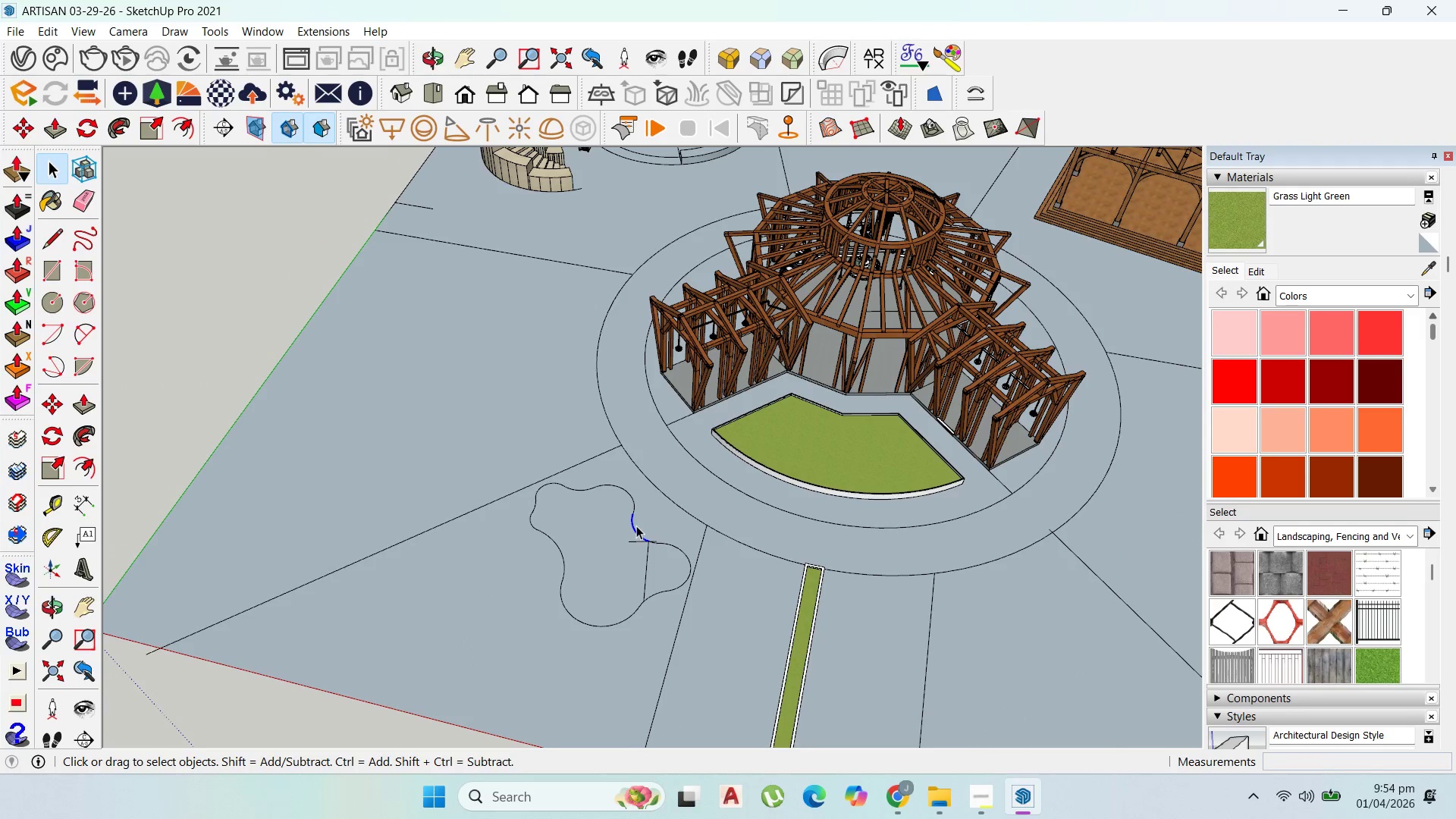 
triple_click([636, 526])
 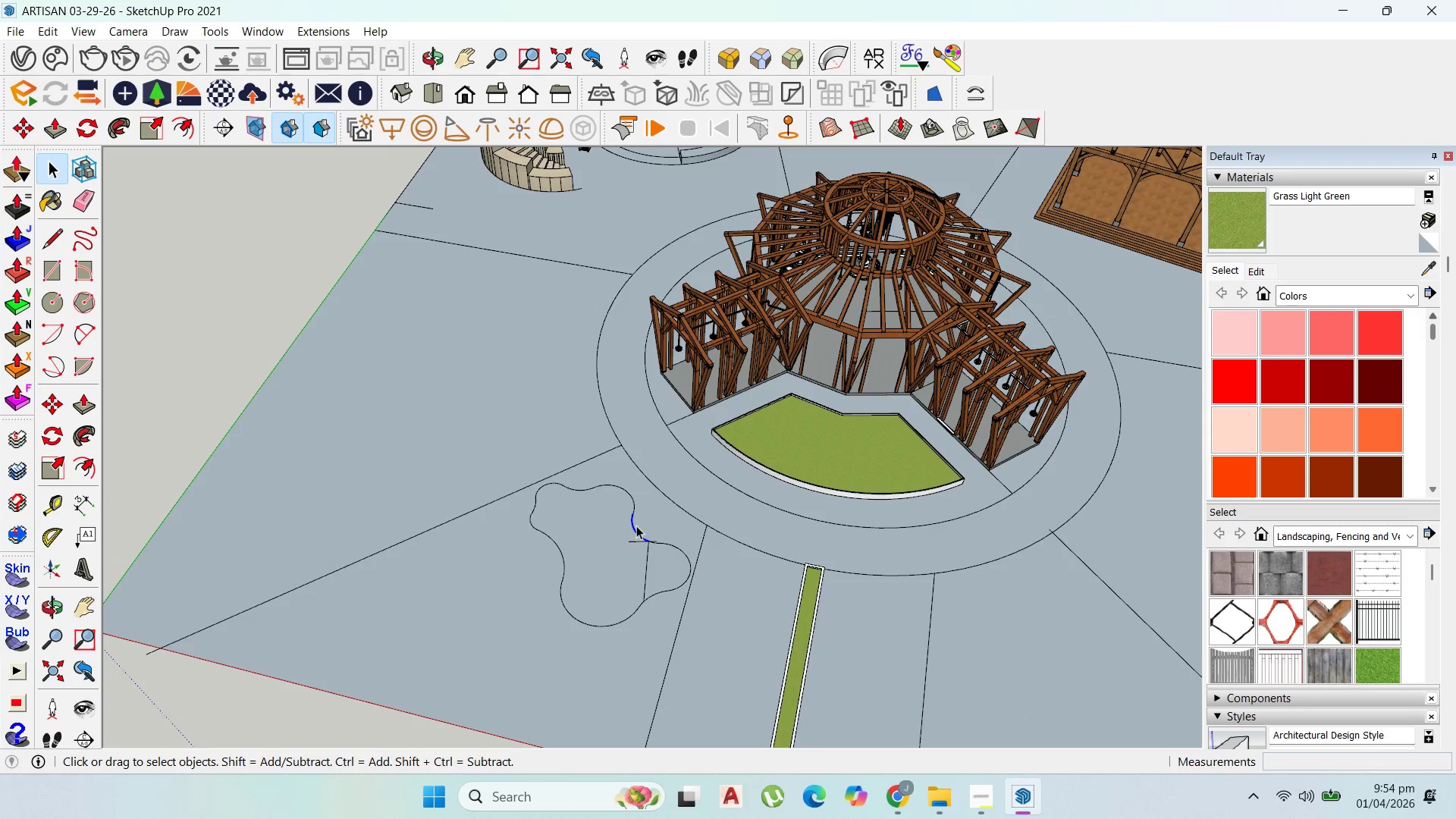 
triple_click([636, 526])
 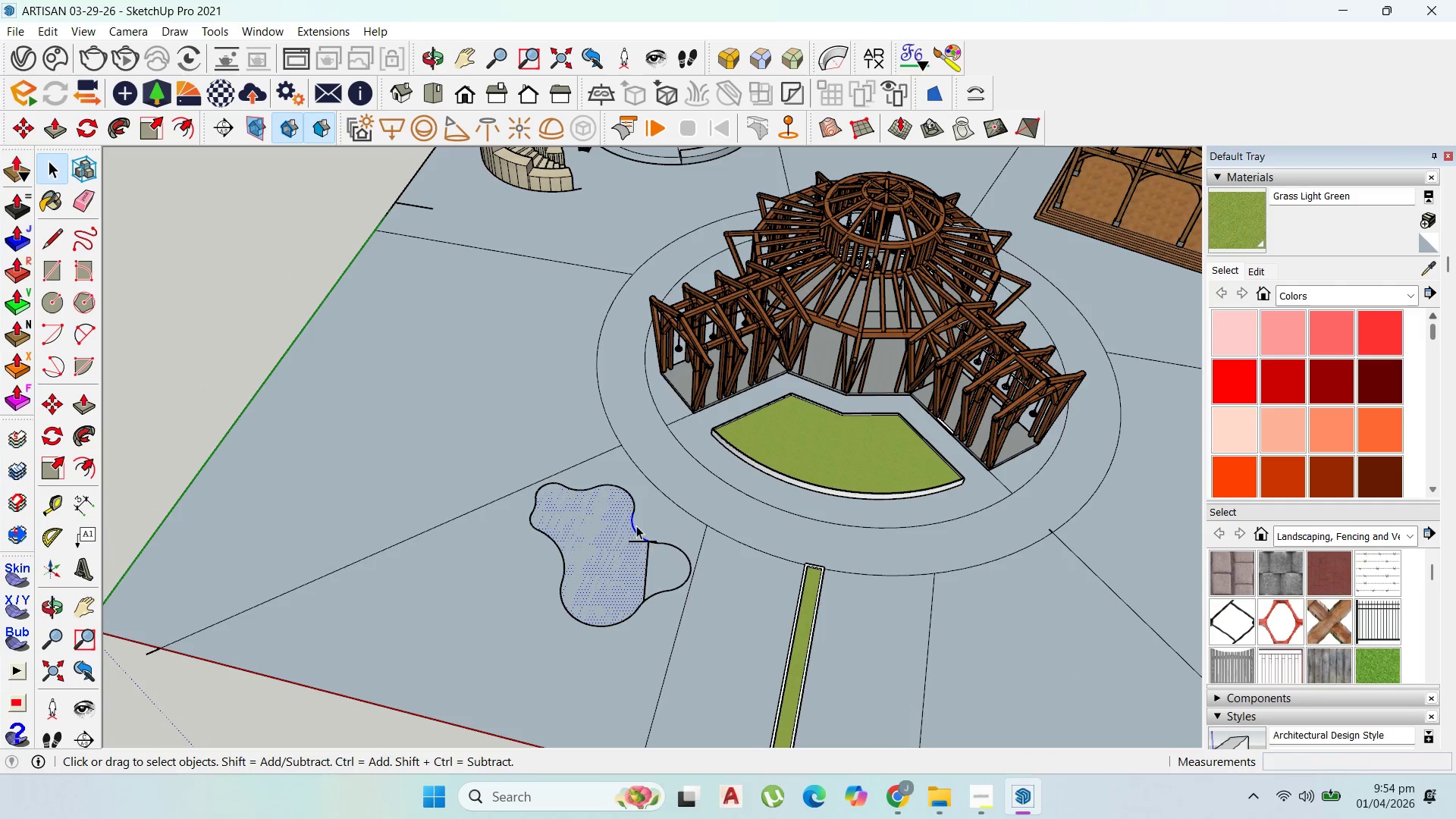 
triple_click([636, 526])
 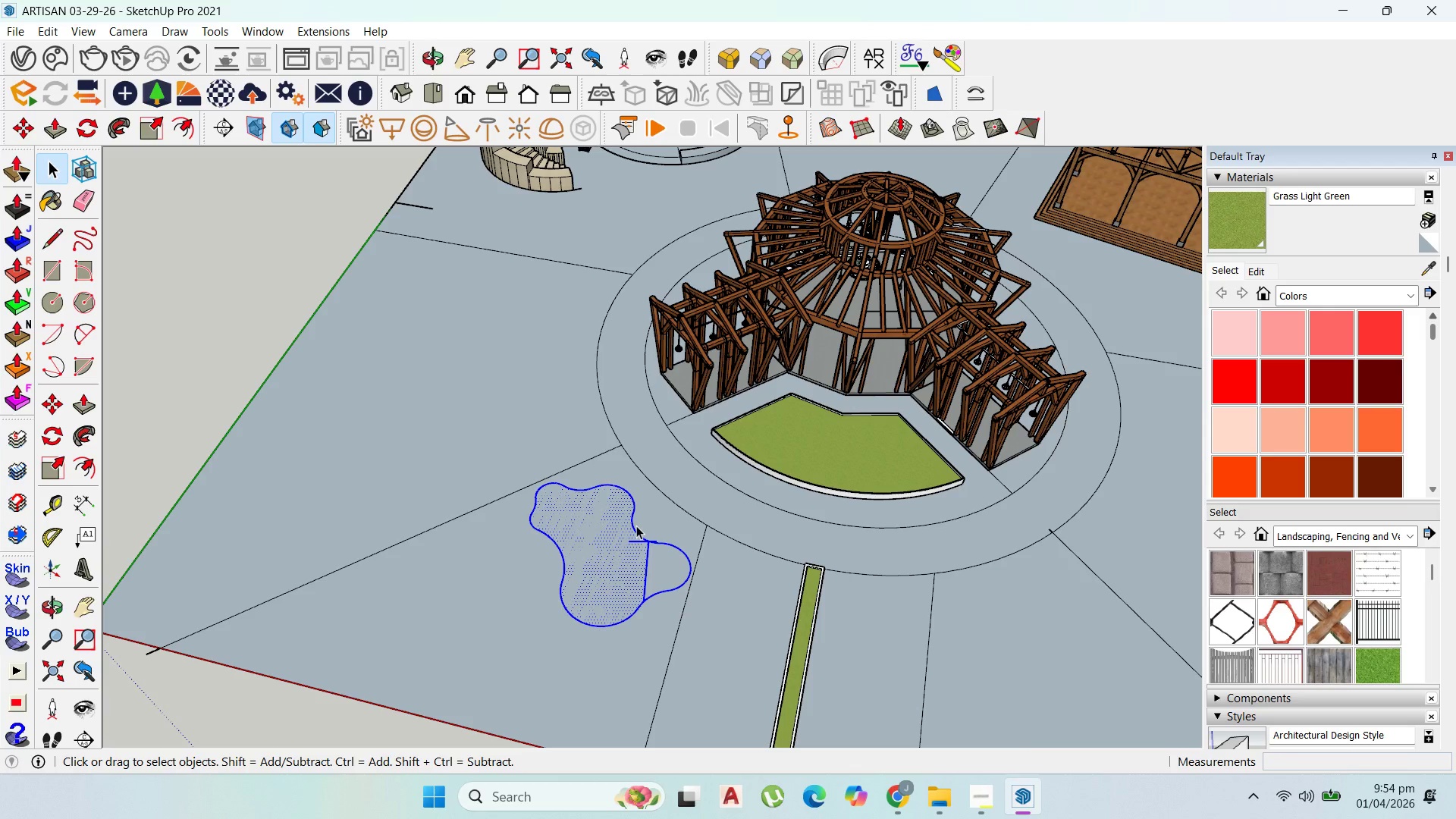 
triple_click([636, 526])
 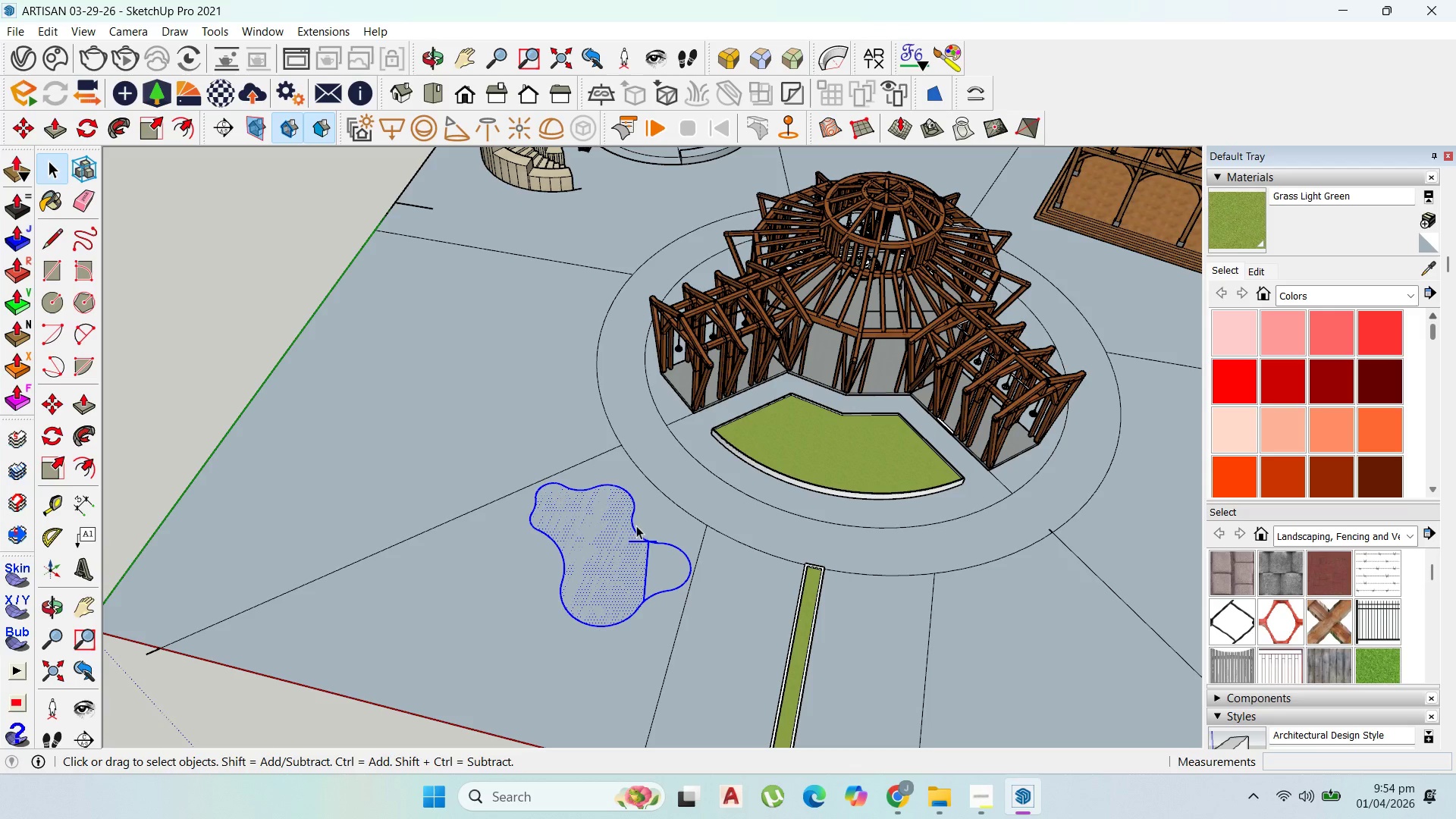 
key(Delete)
 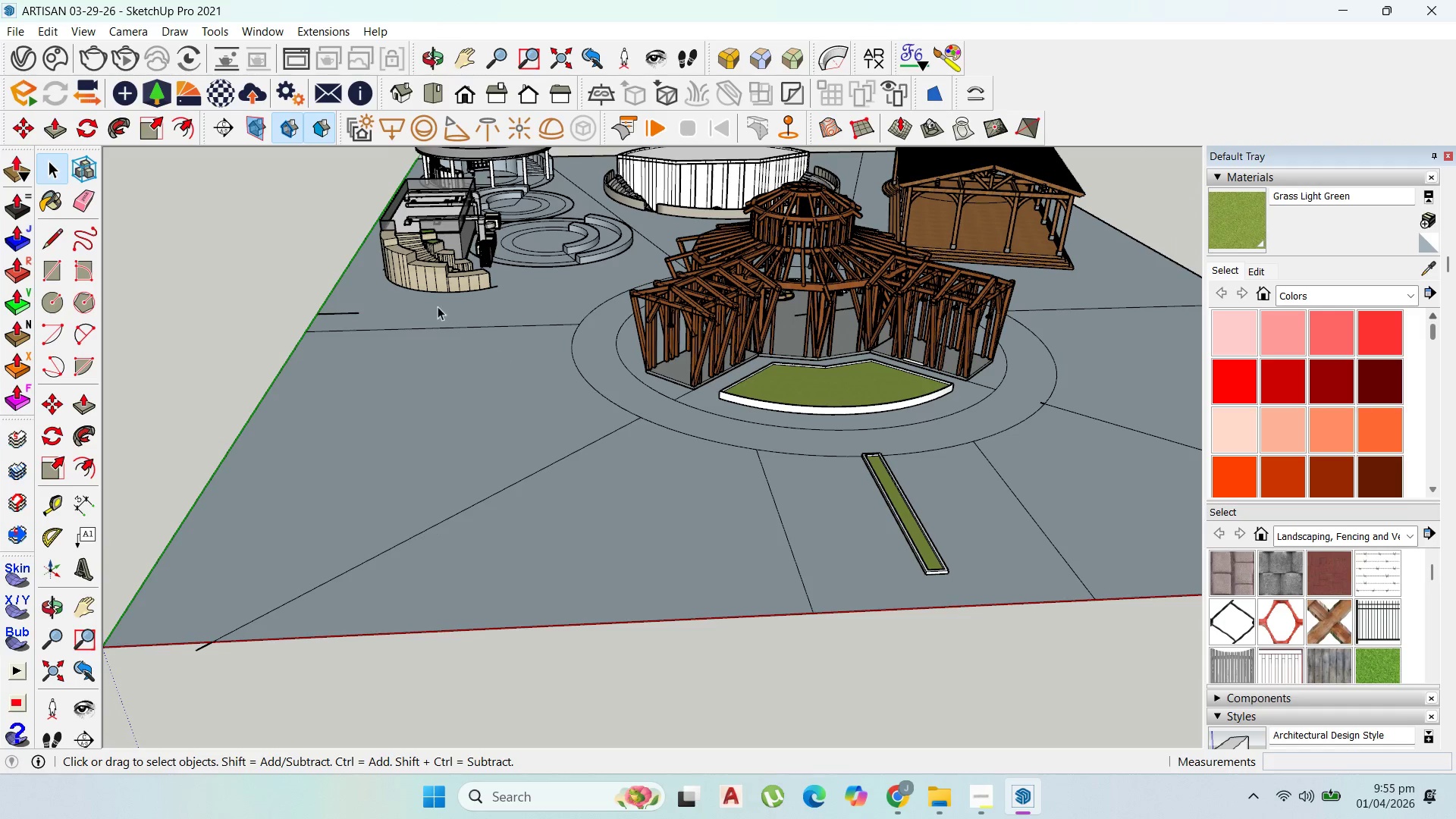 
wait(7.33)
 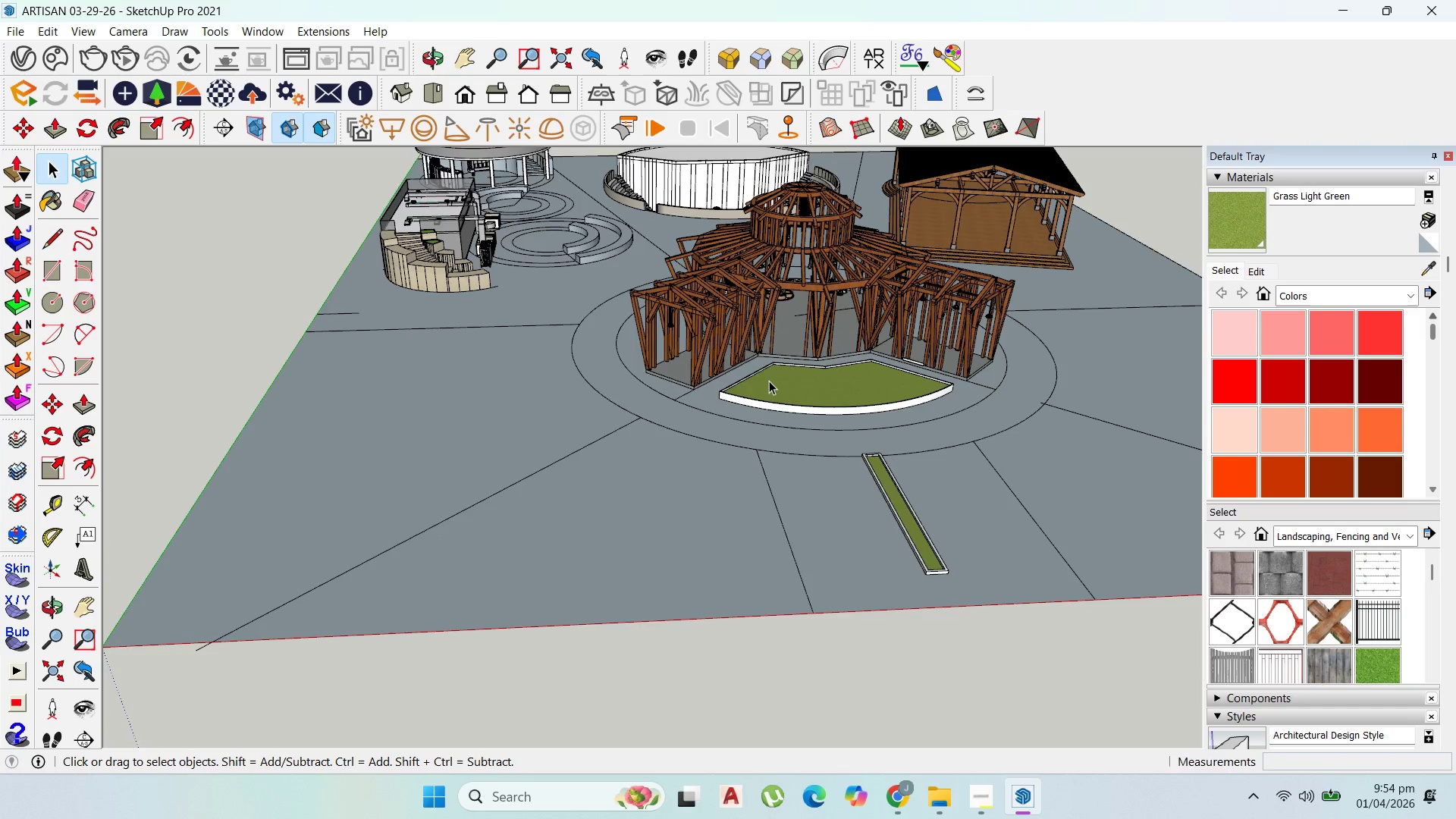 
scroll: coordinate [618, 426], scroll_direction: down, amount: 4.0
 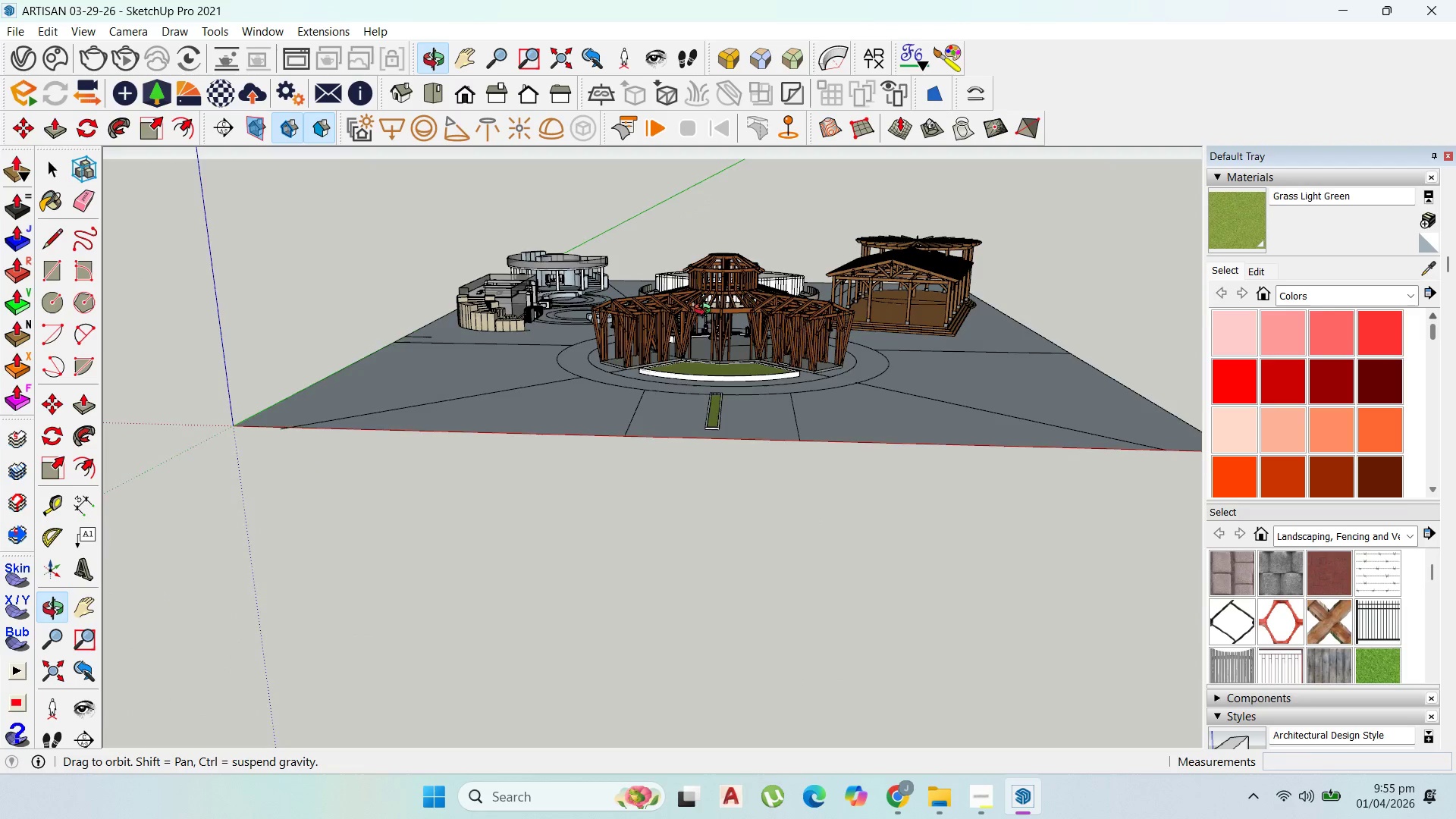 
scroll: coordinate [682, 425], scroll_direction: up, amount: 12.0
 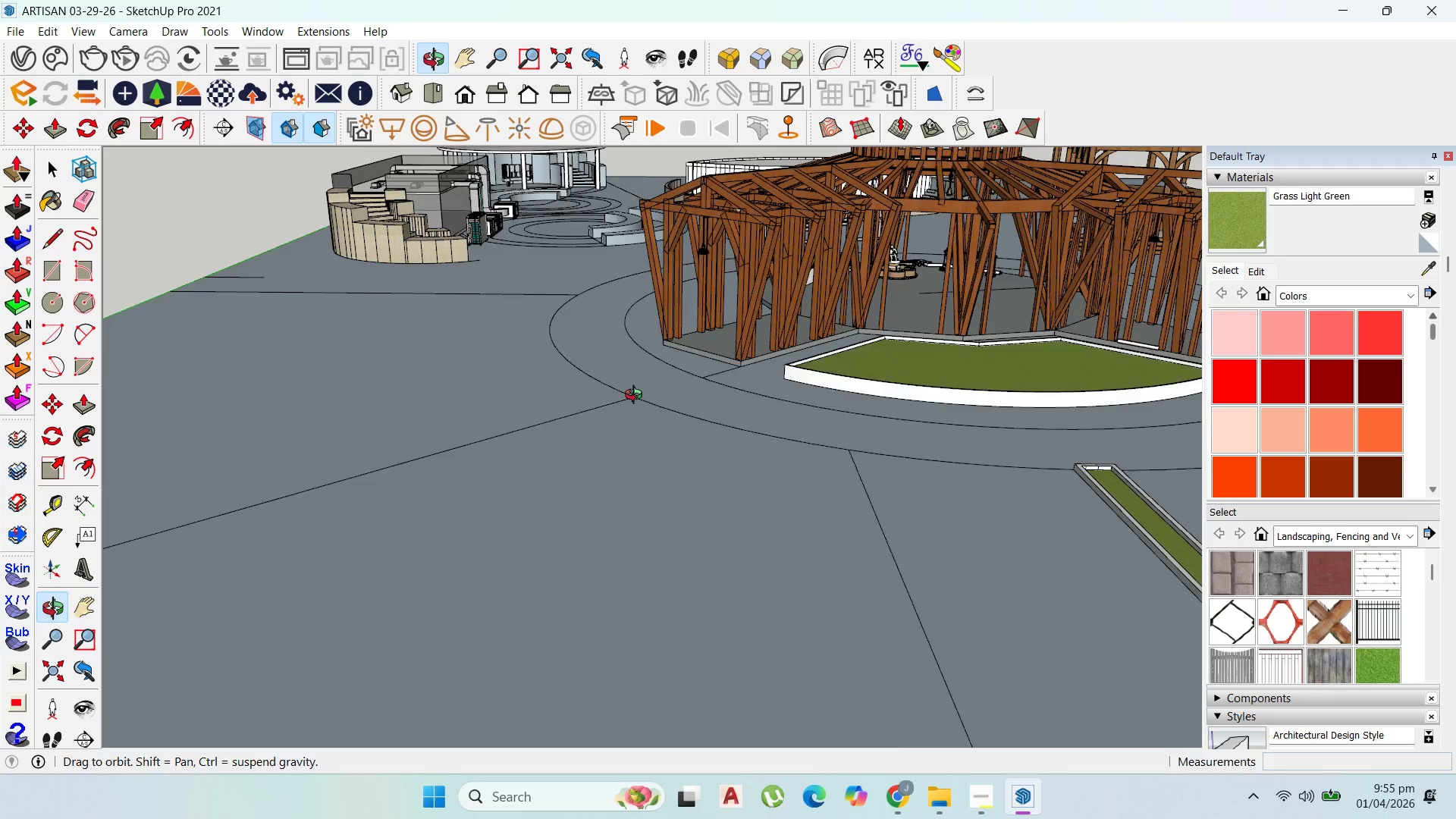 
left_click([682, 515])
 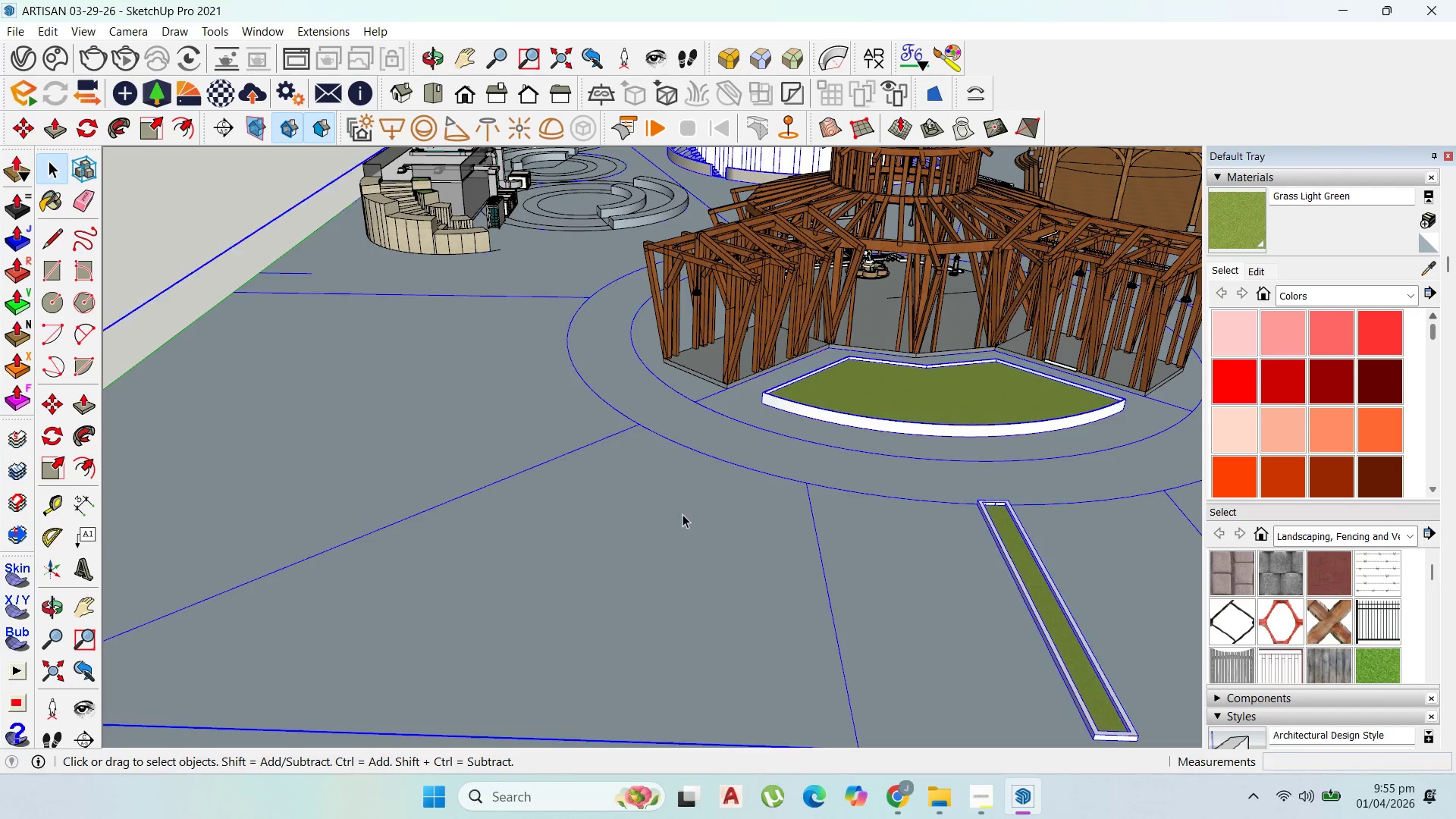 
scroll: coordinate [667, 344], scroll_direction: down, amount: 3.0
 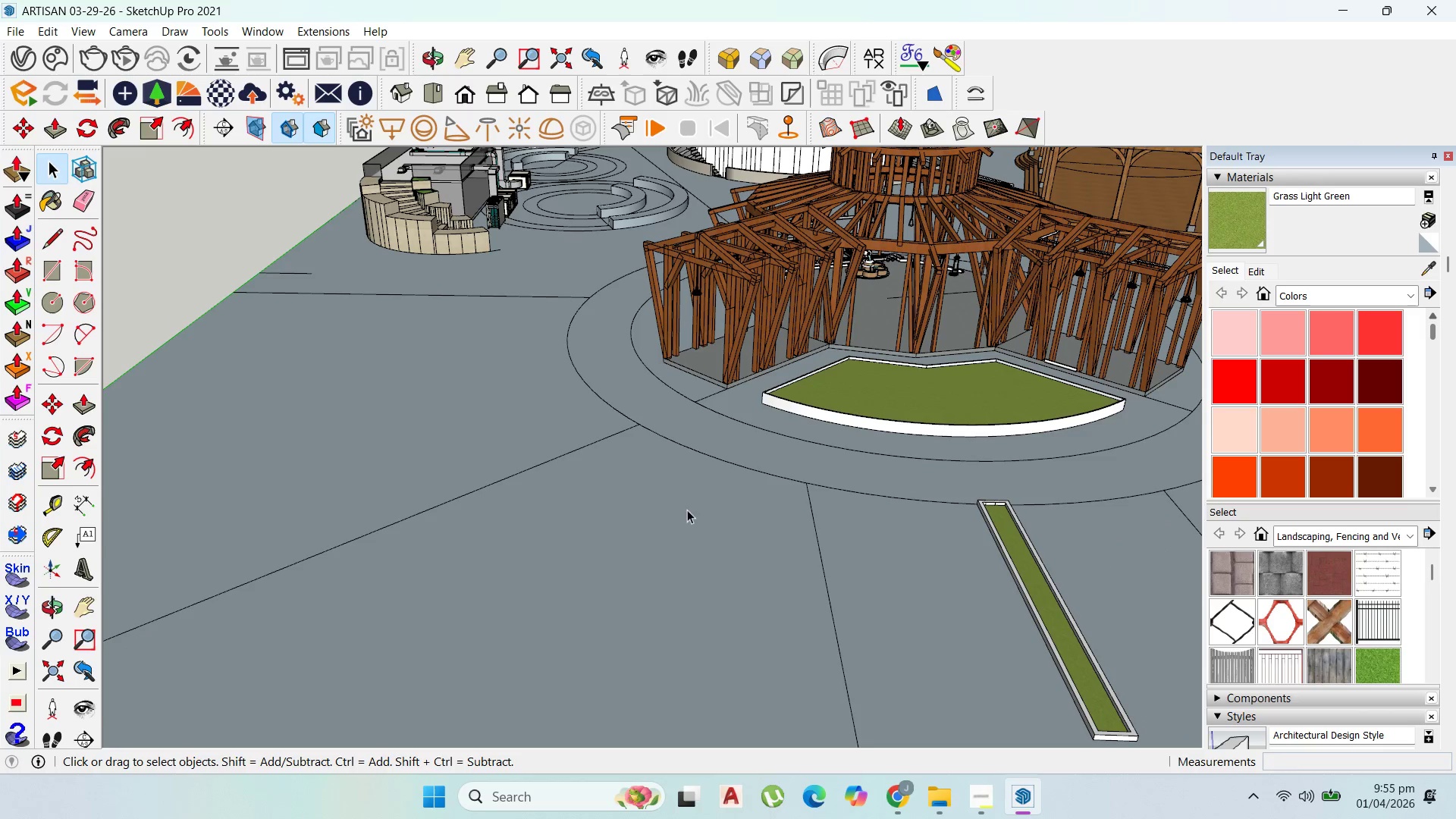 
triple_click([682, 513])
 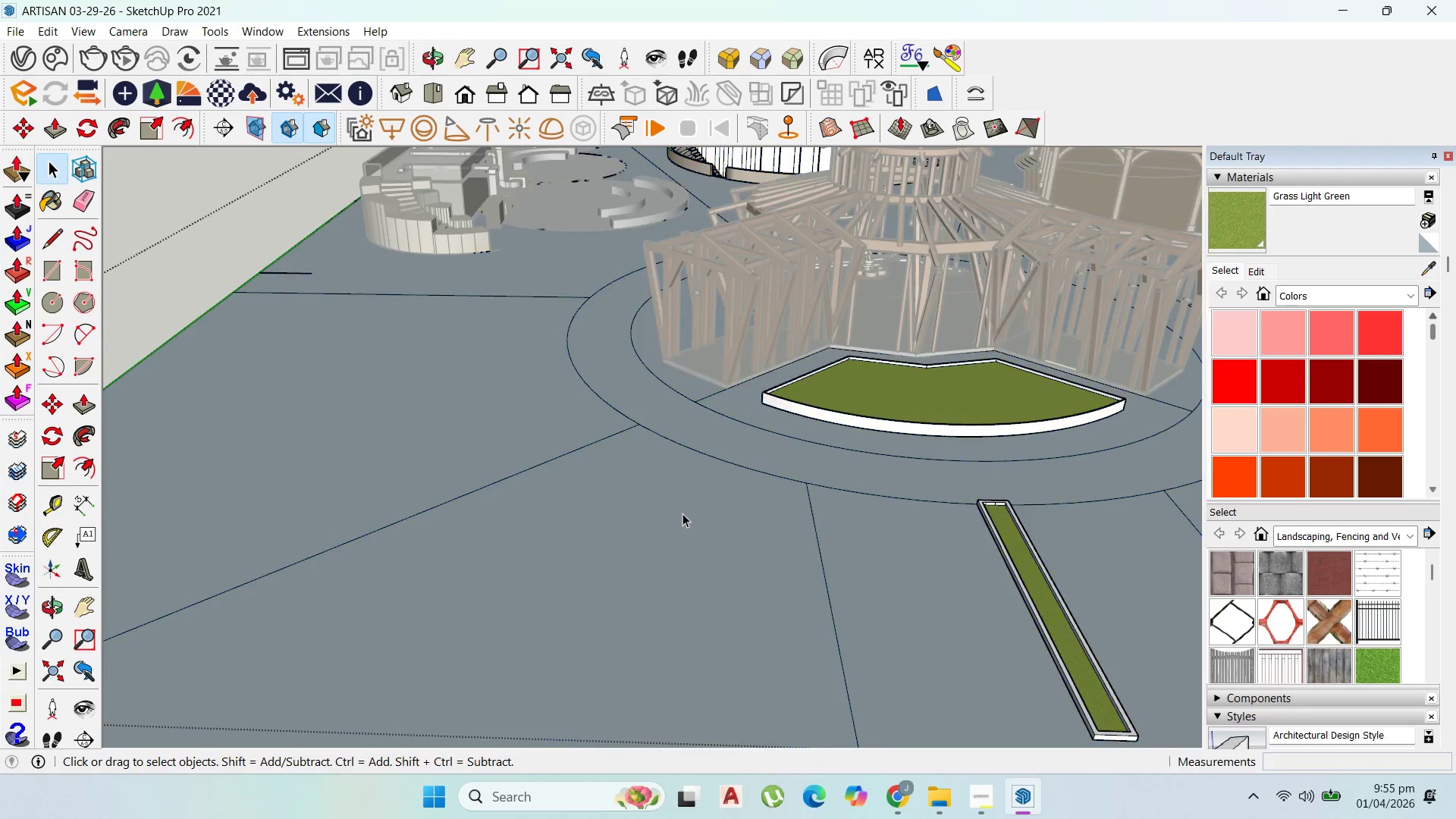 
triple_click([682, 513])
 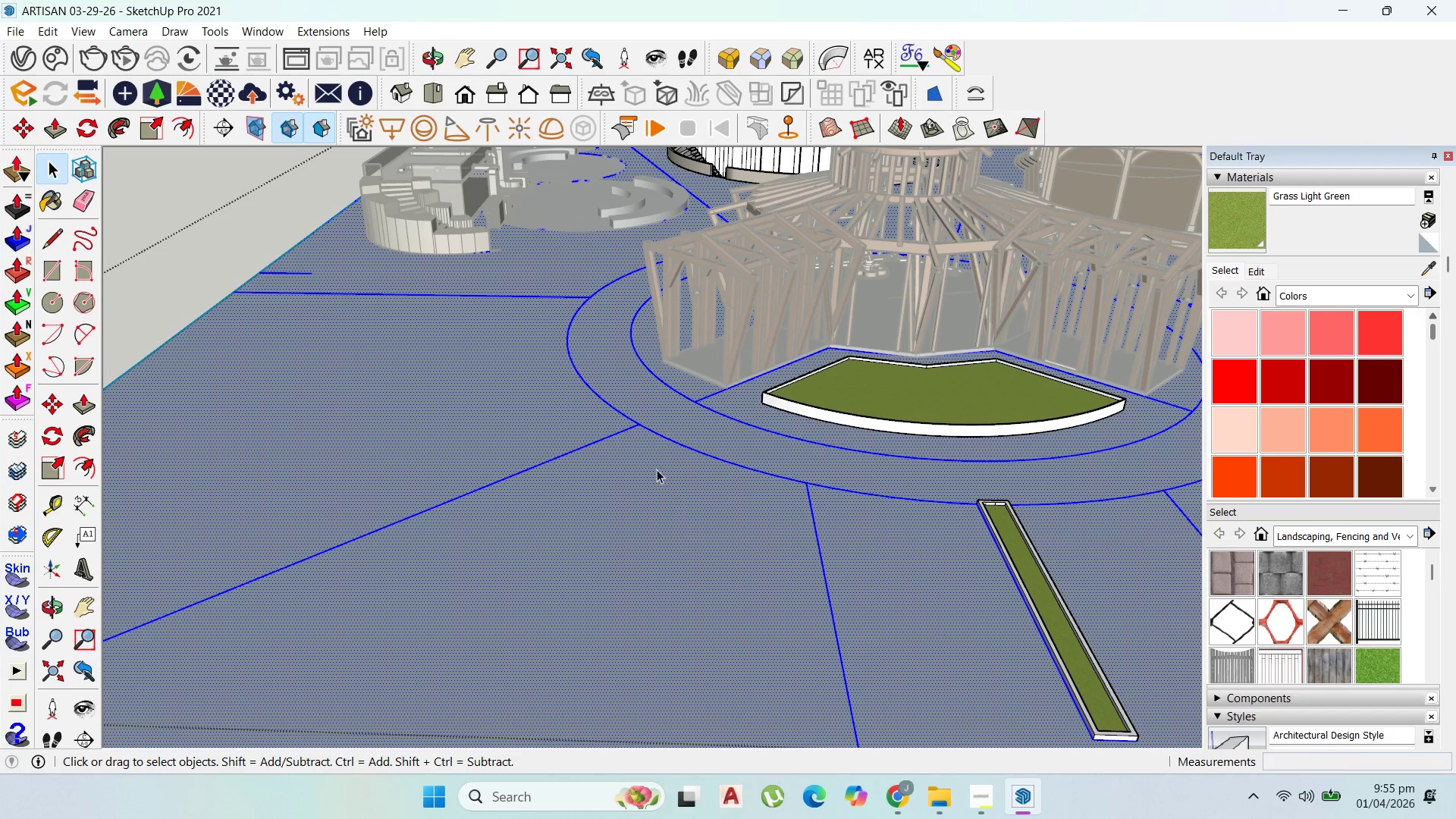 
scroll: coordinate [634, 444], scroll_direction: down, amount: 4.0
 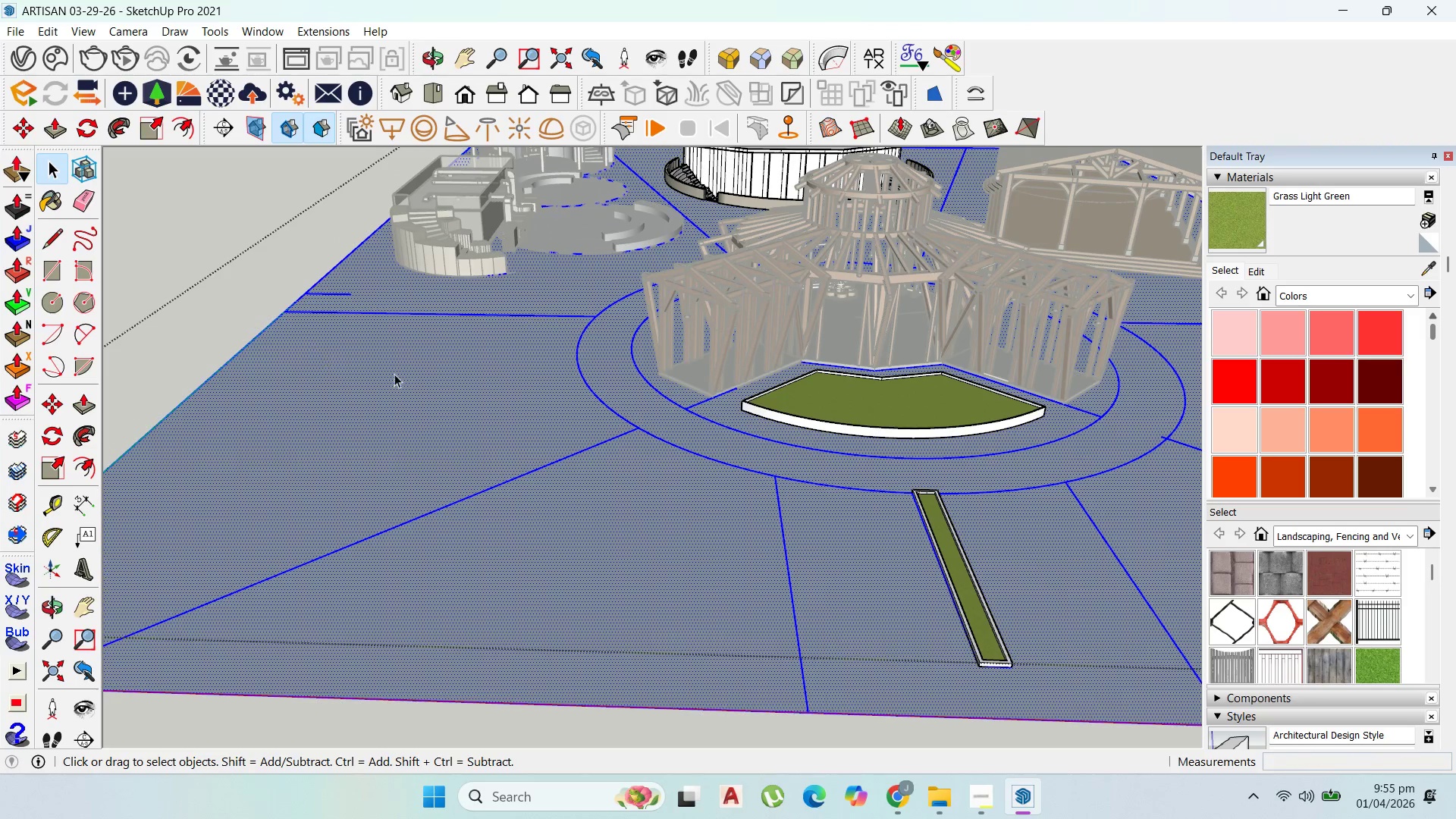 
key(Escape)
 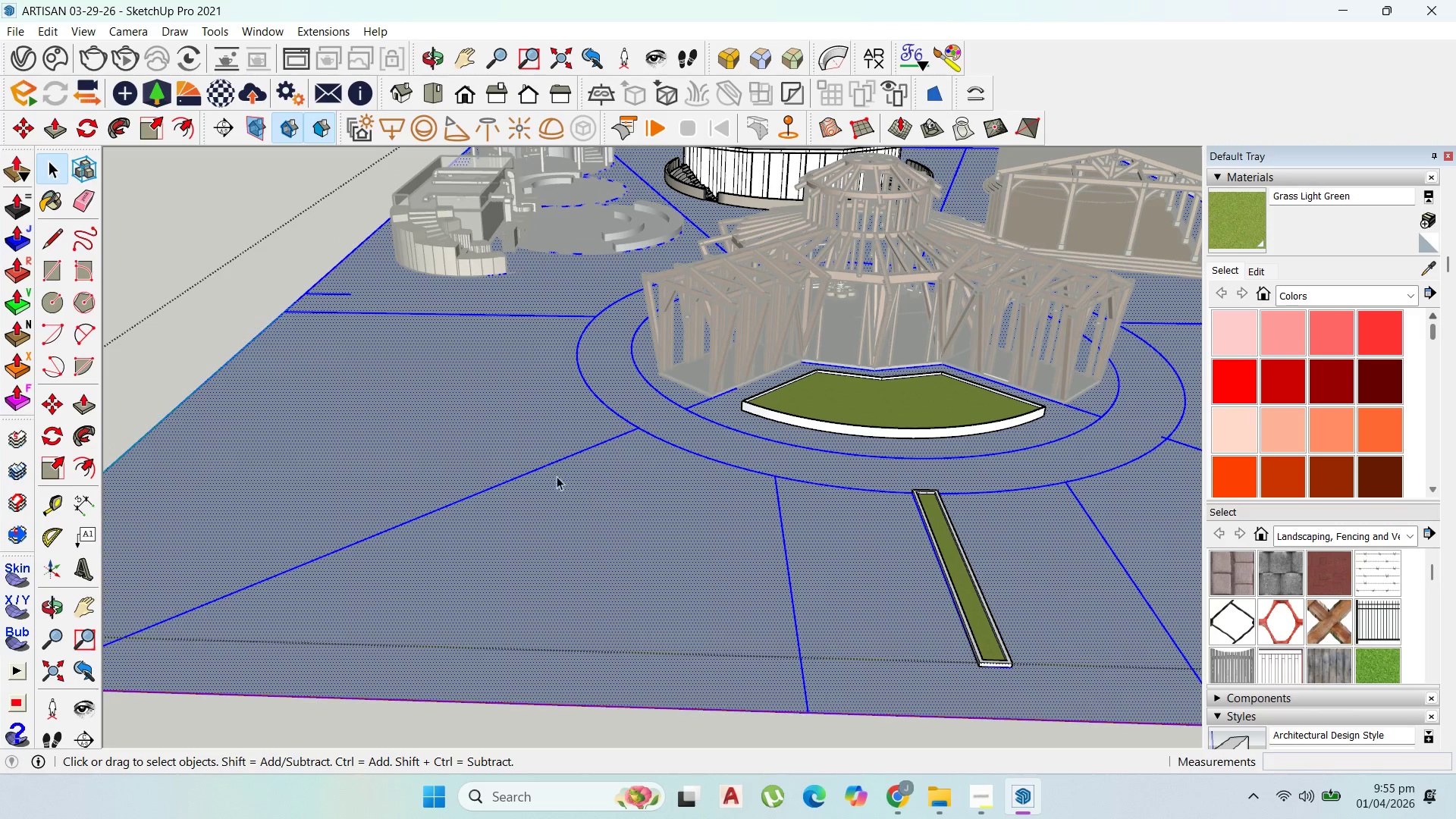 
key(Escape)
 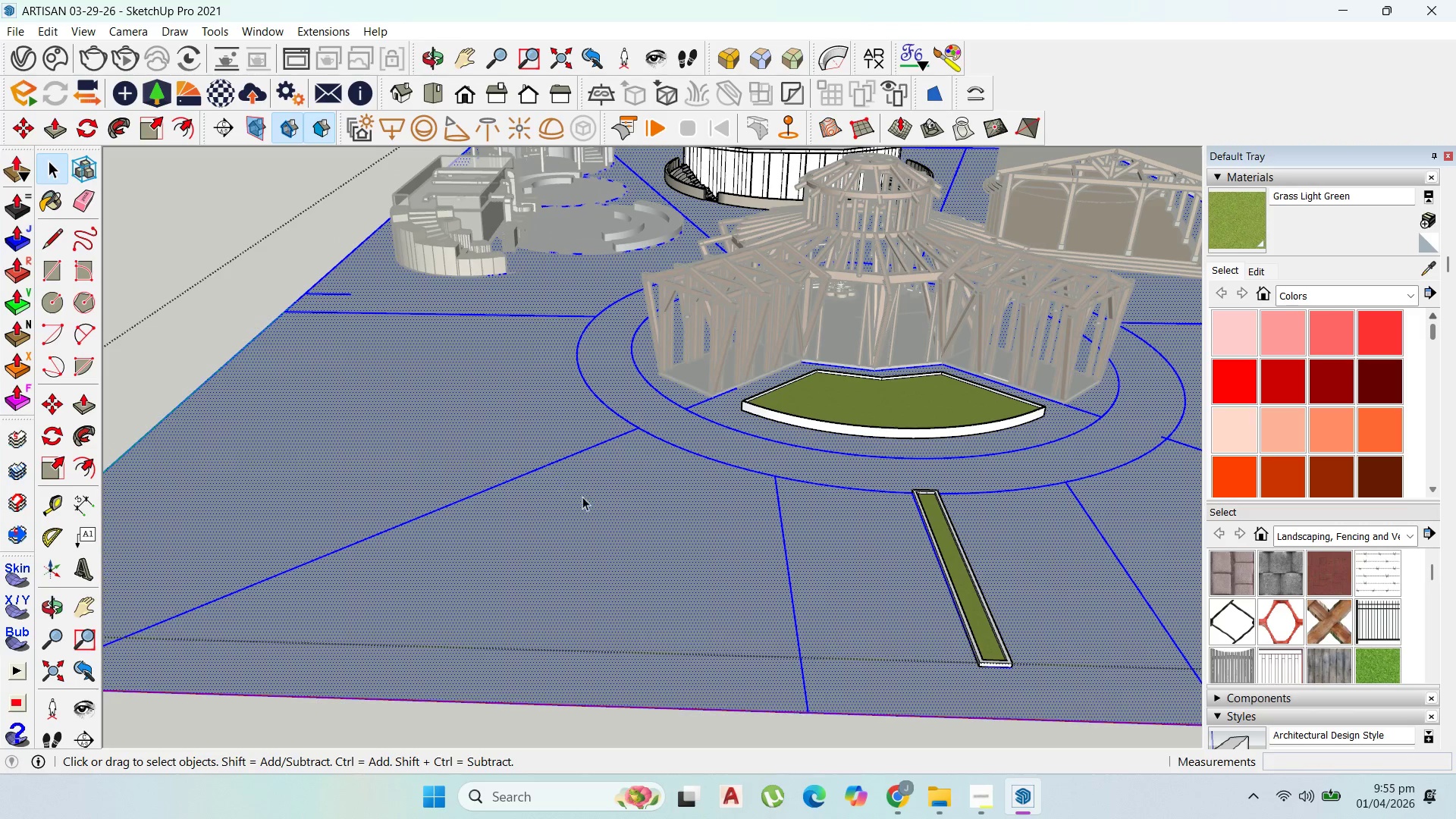 
key(Escape)
 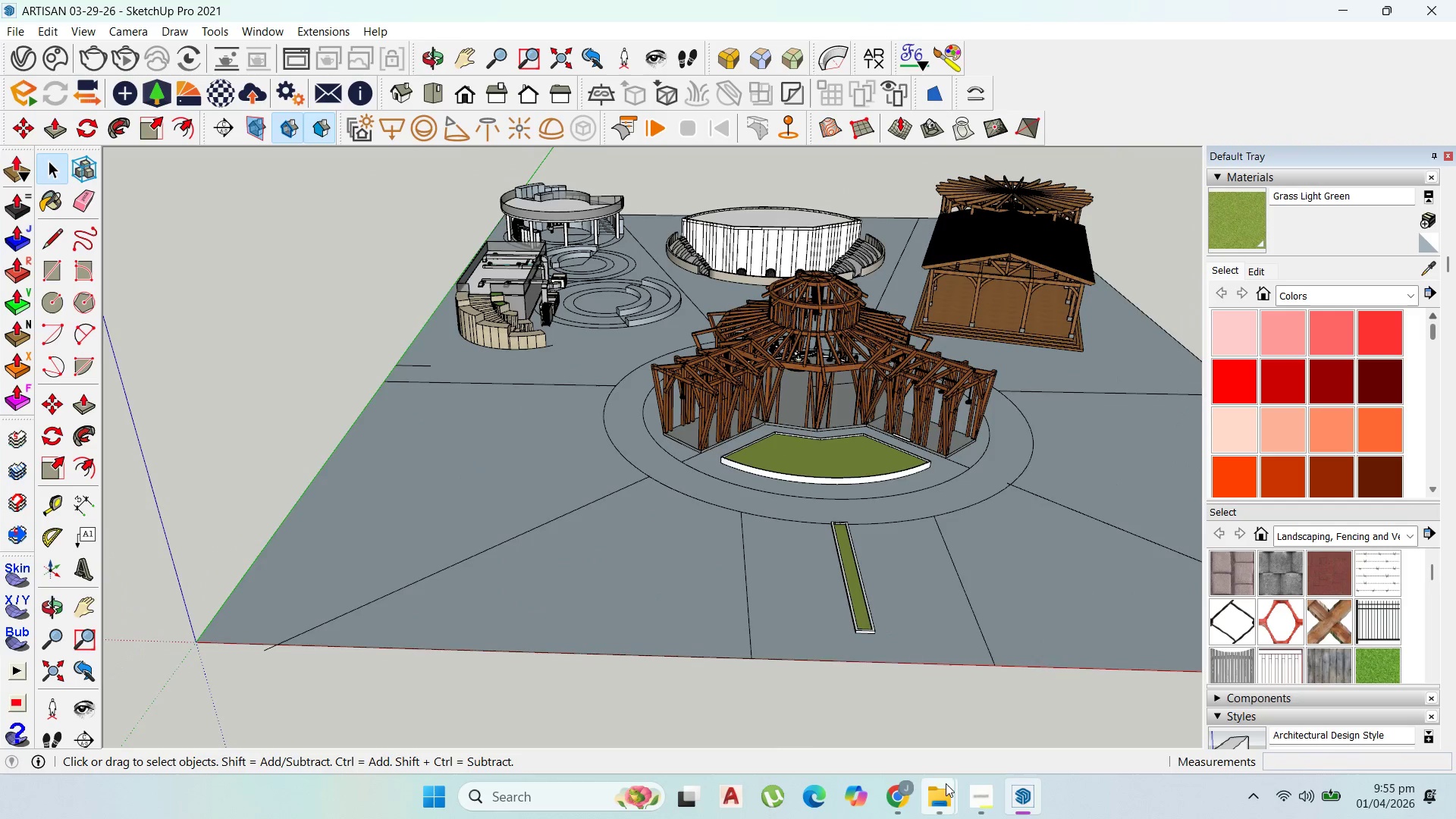 
scroll: coordinate [756, 650], scroll_direction: down, amount: 8.0
 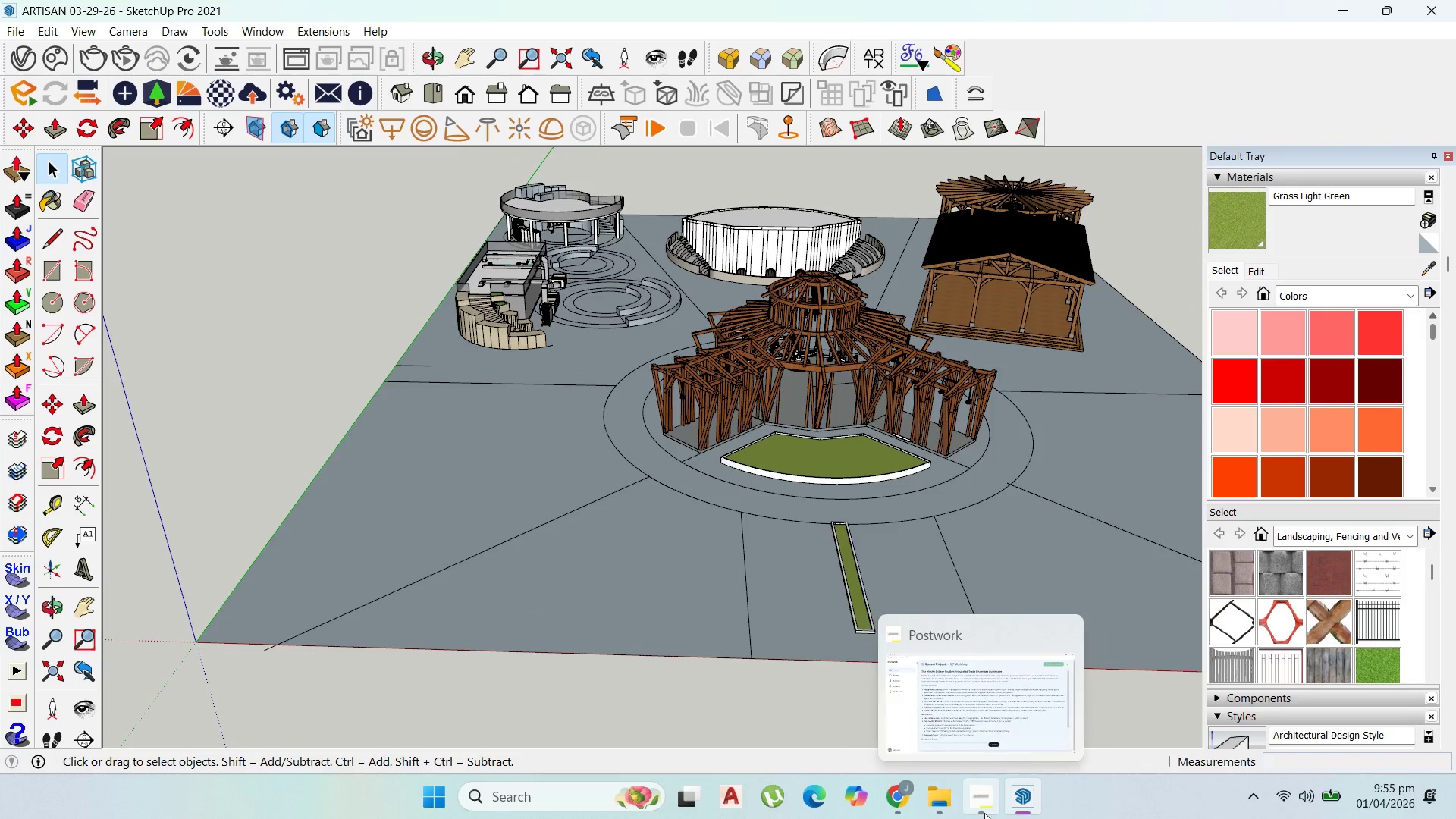 
left_click([985, 812])
 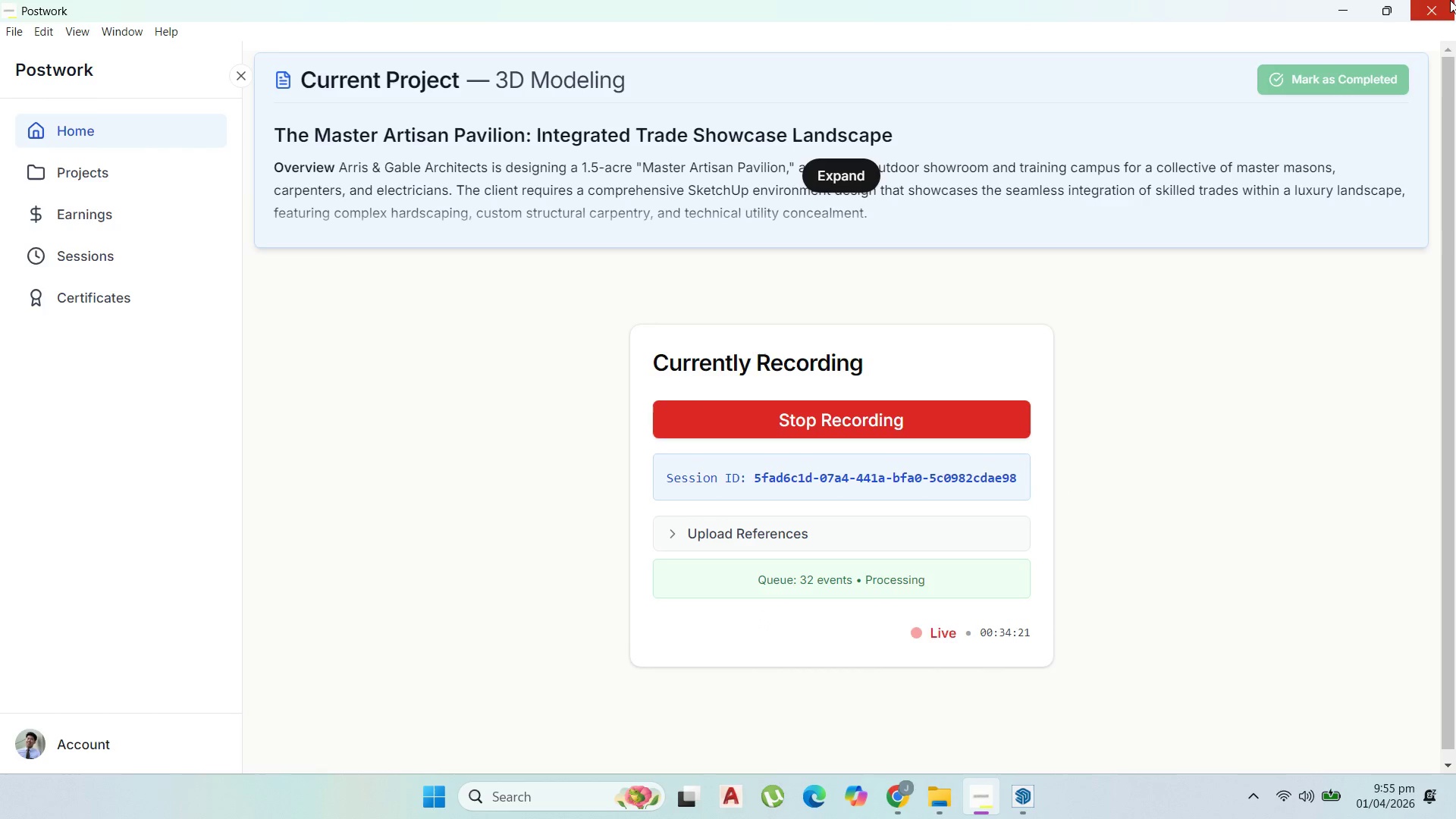 
left_click([1332, 0])
 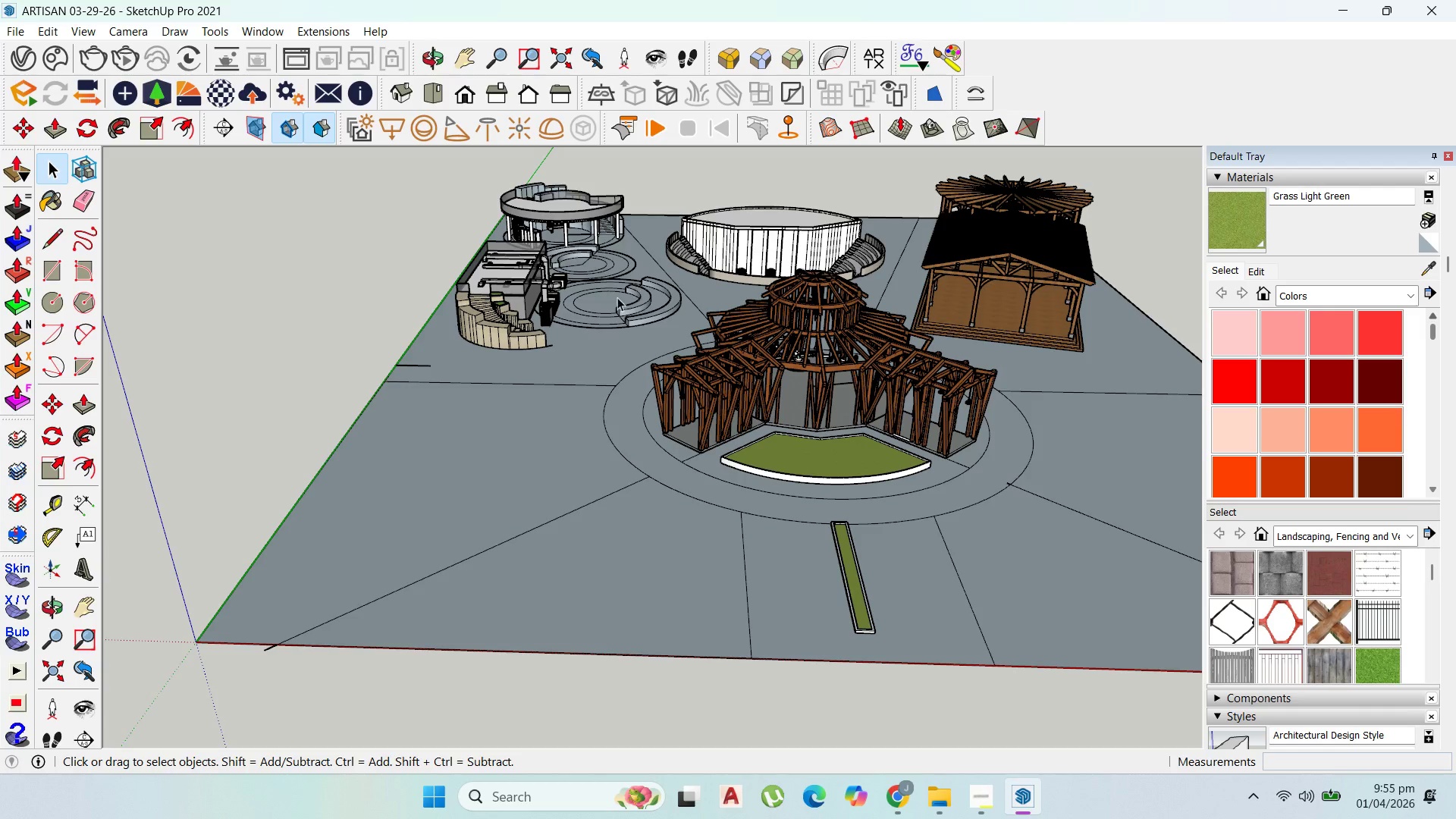 
scroll: coordinate [682, 445], scroll_direction: up, amount: 6.0
 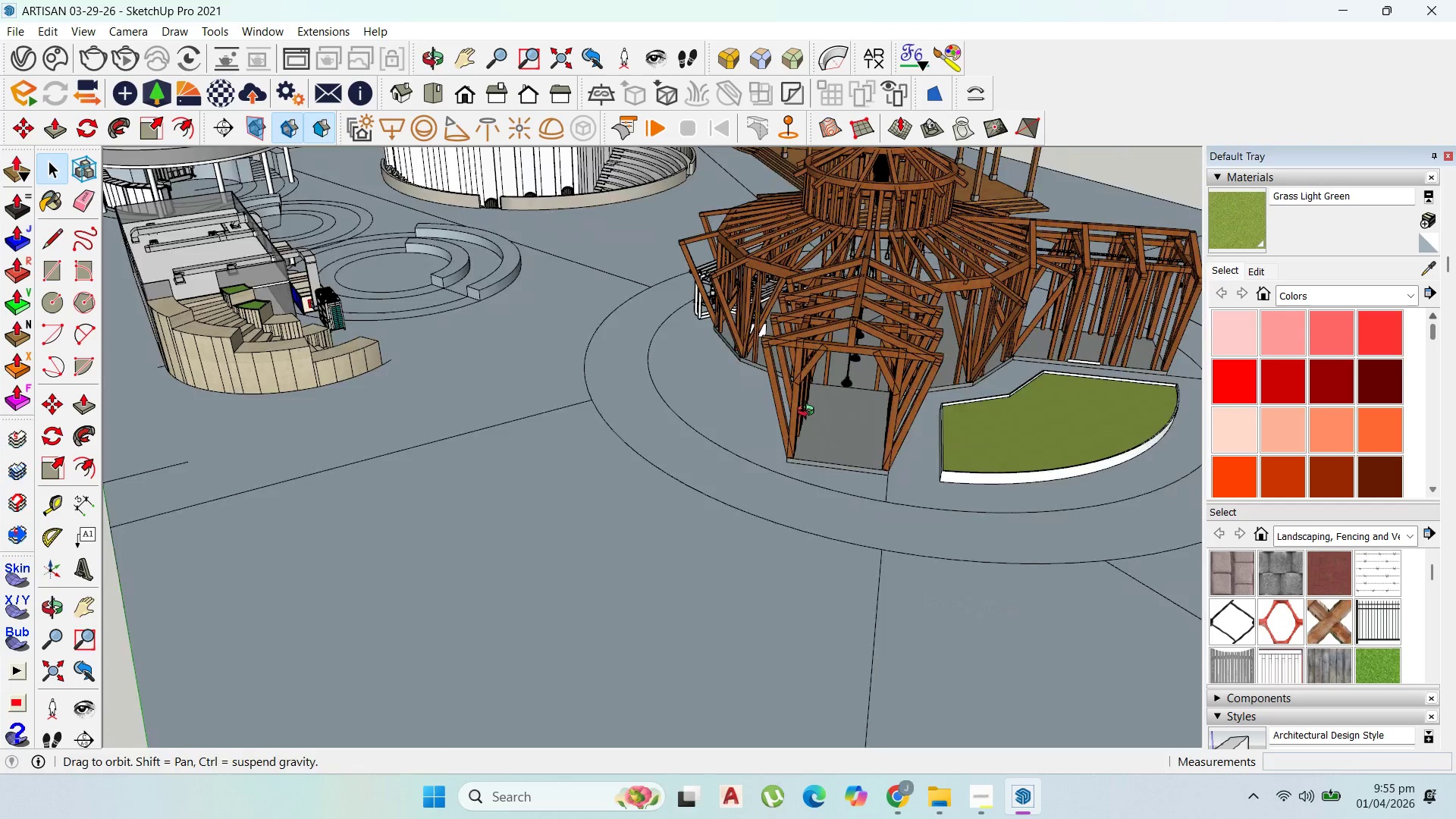 
scroll: coordinate [760, 510], scroll_direction: down, amount: 10.0
 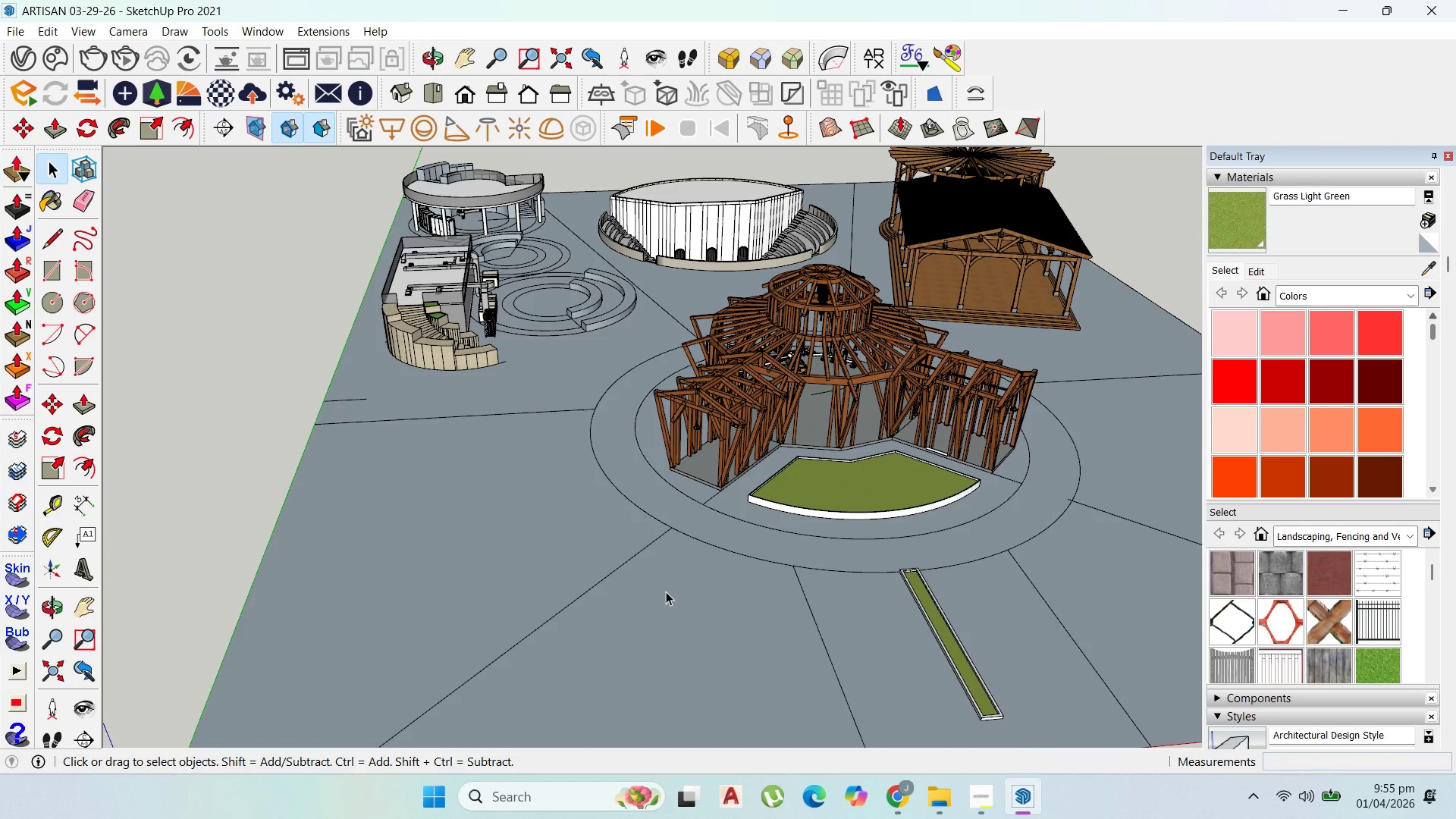 
scroll: coordinate [689, 479], scroll_direction: none, amount: 0.0
 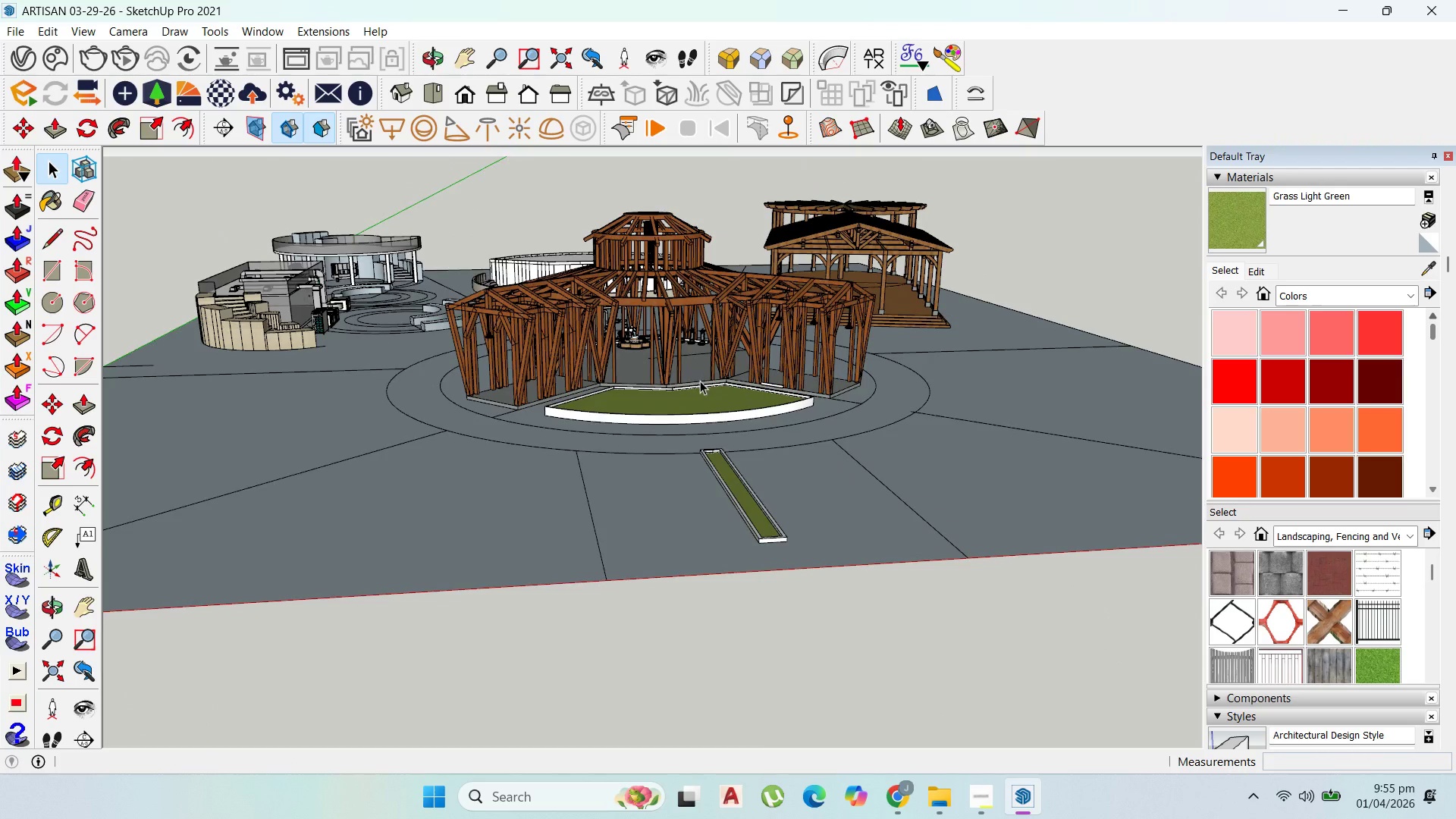 
scroll: coordinate [662, 356], scroll_direction: up, amount: 3.0
 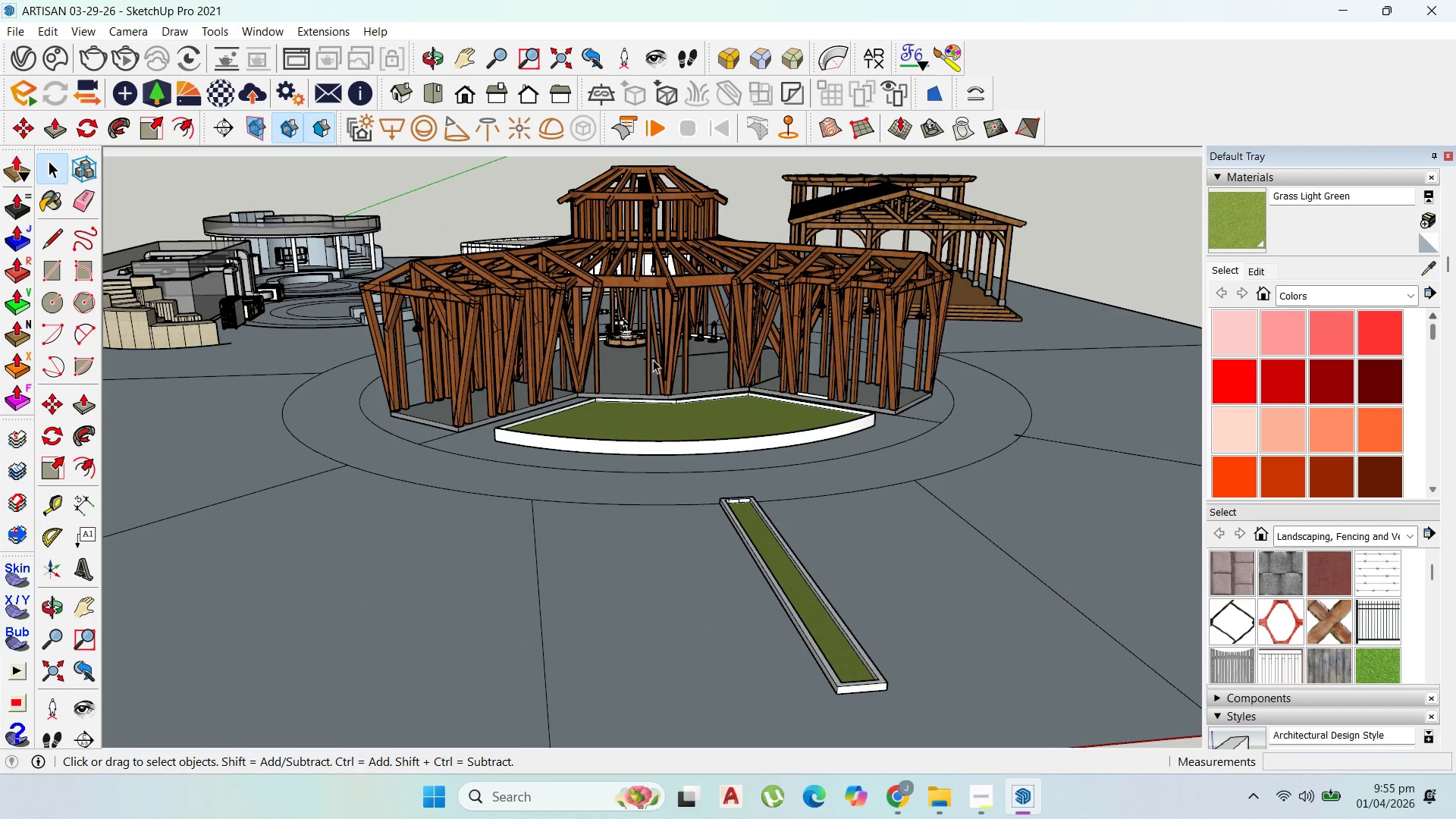 
scroll: coordinate [544, 435], scroll_direction: down, amount: 6.0
 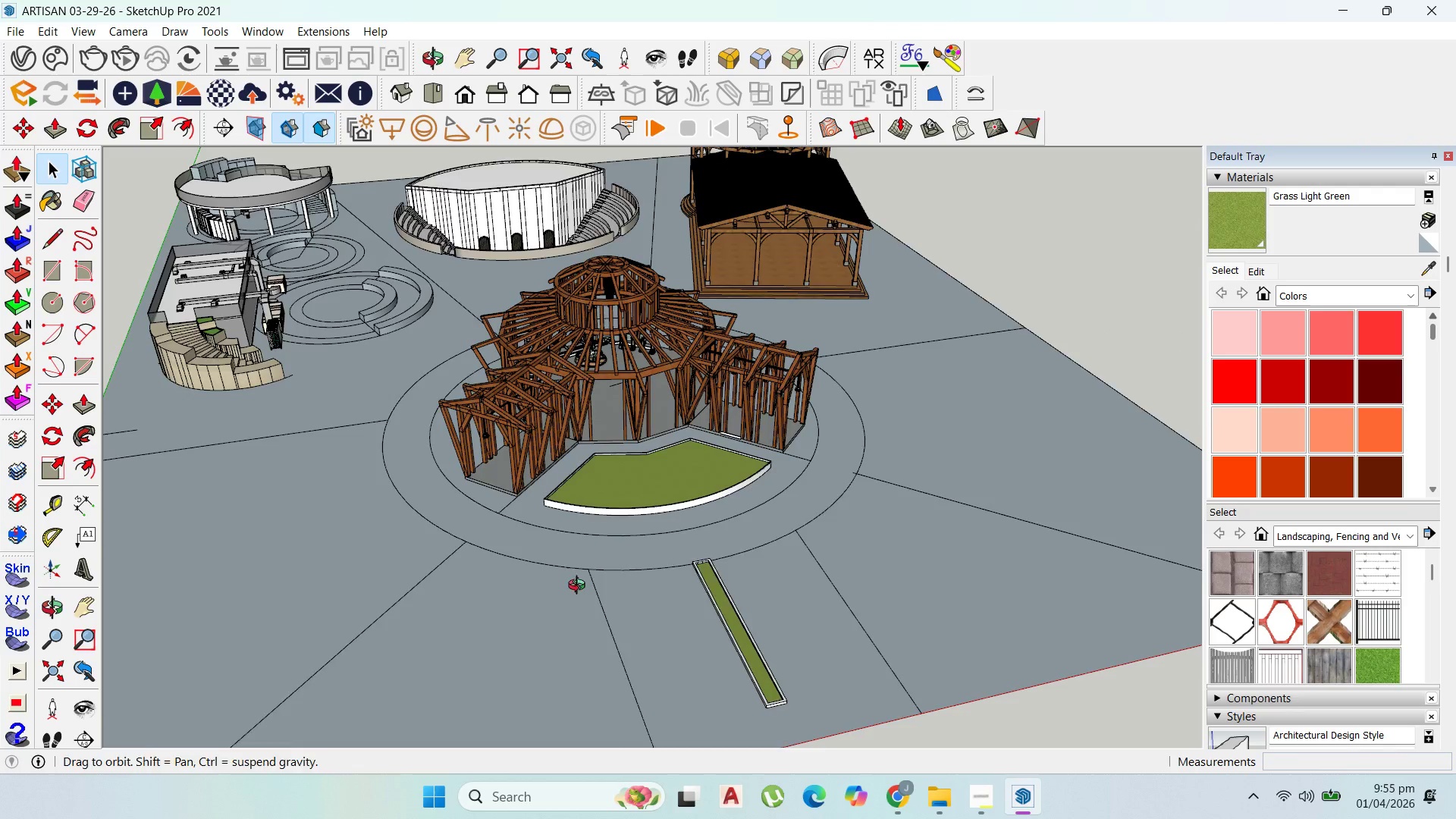 
left_click([555, 612])
 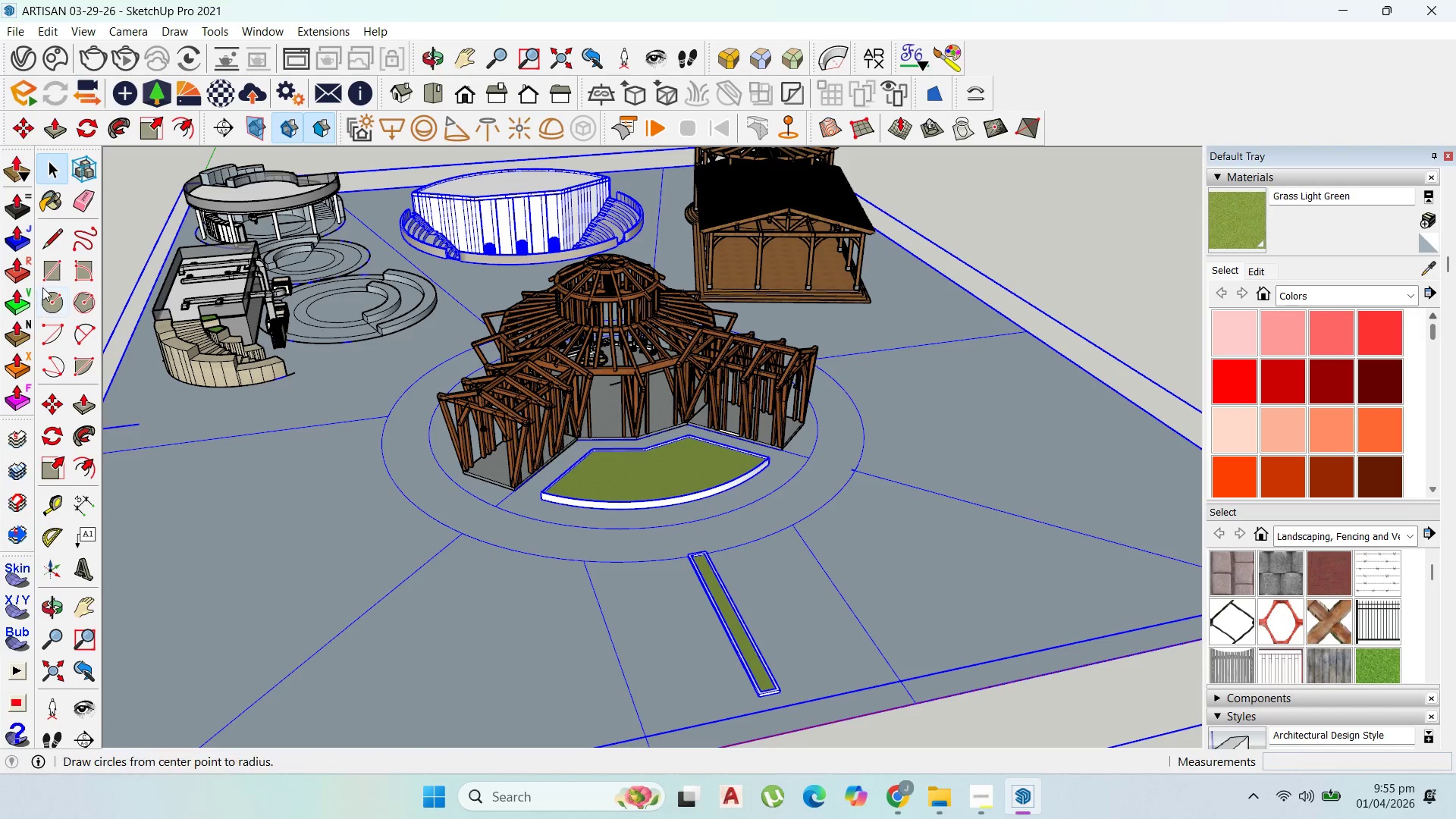 
wait(5.61)
 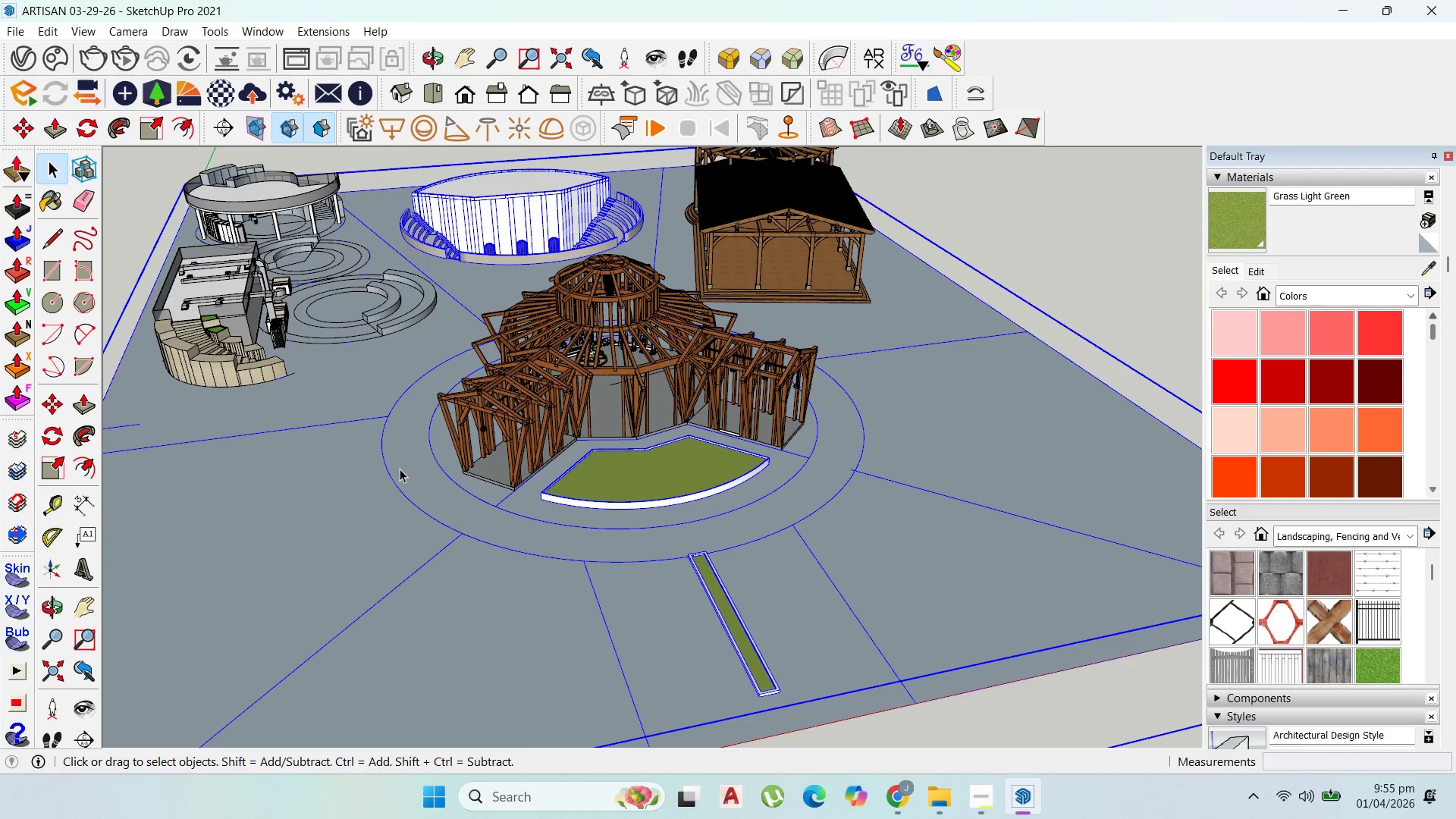 
left_click_drag(start_coordinate=[421, 626], to_coordinate=[427, 629])
 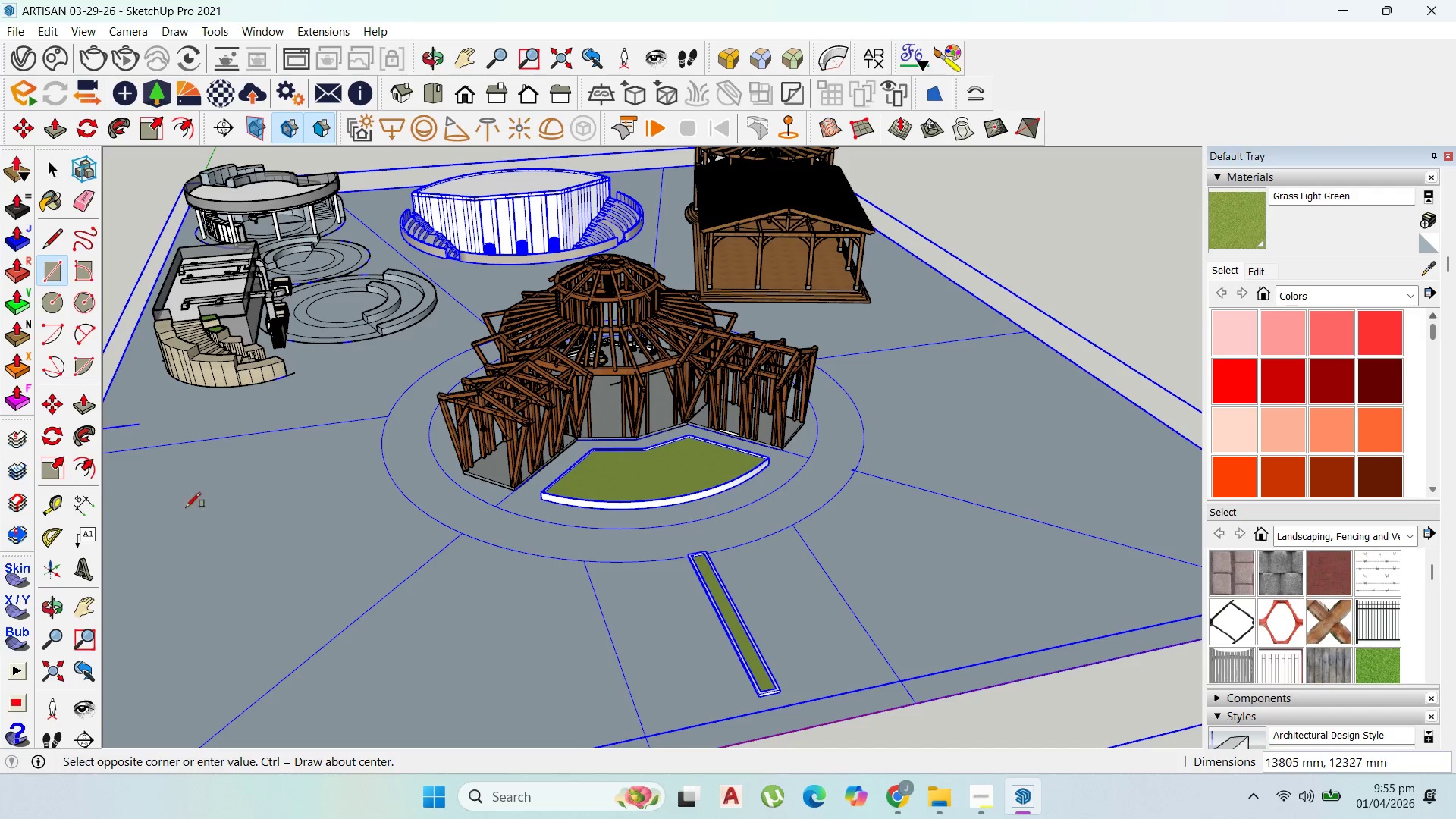 
key(Escape)
 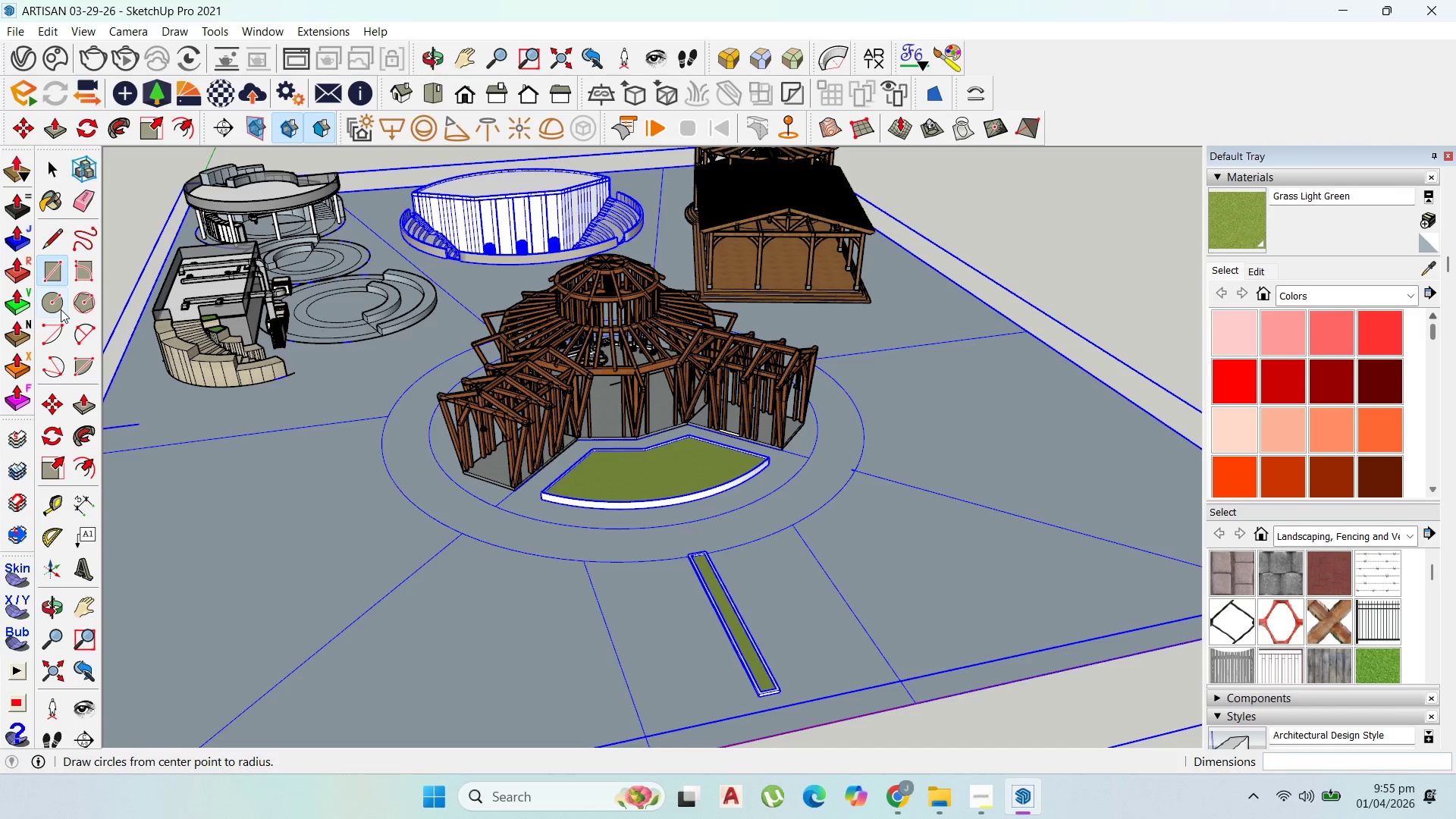 
left_click([60, 306])
 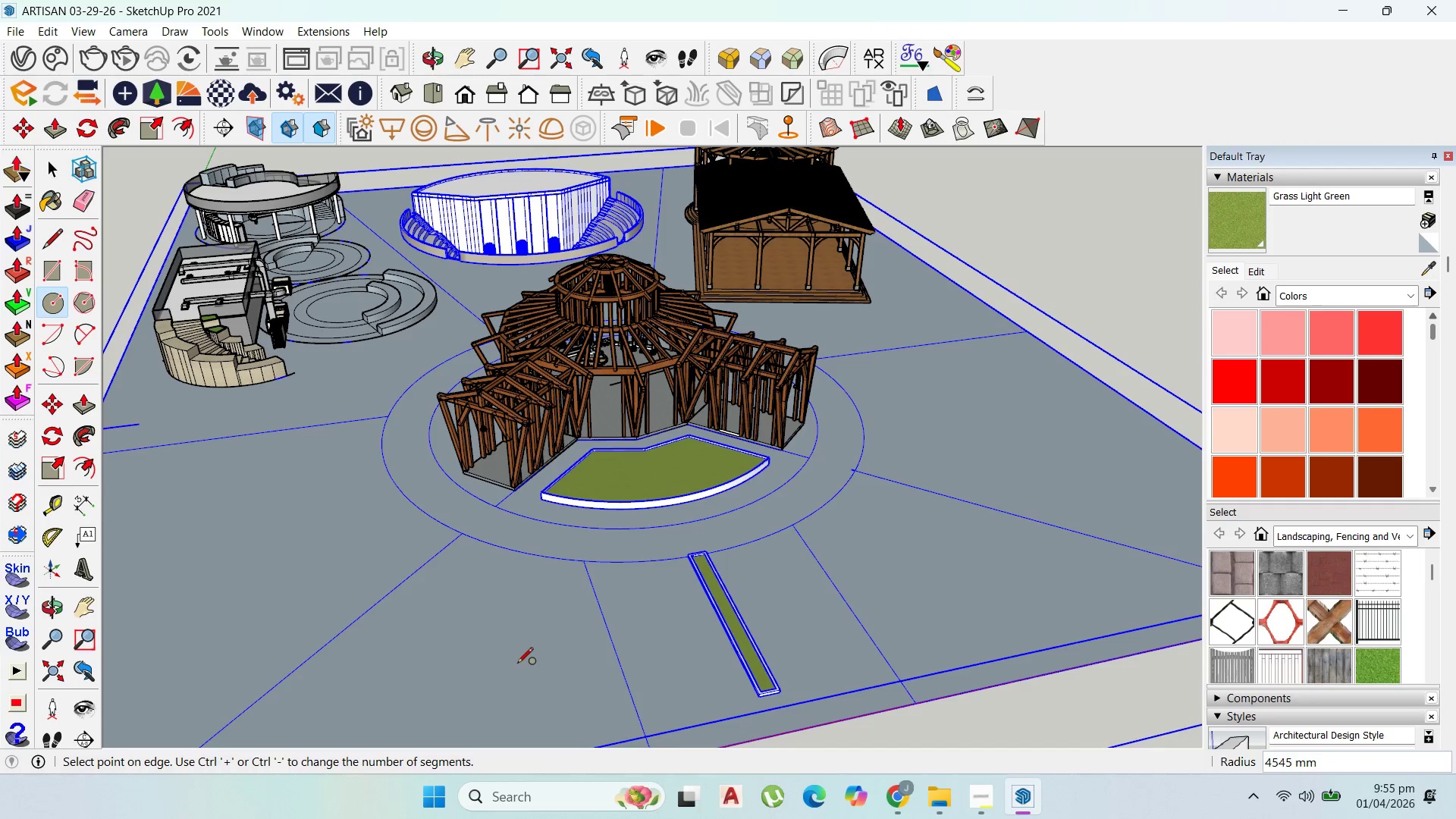 
key(Escape)
 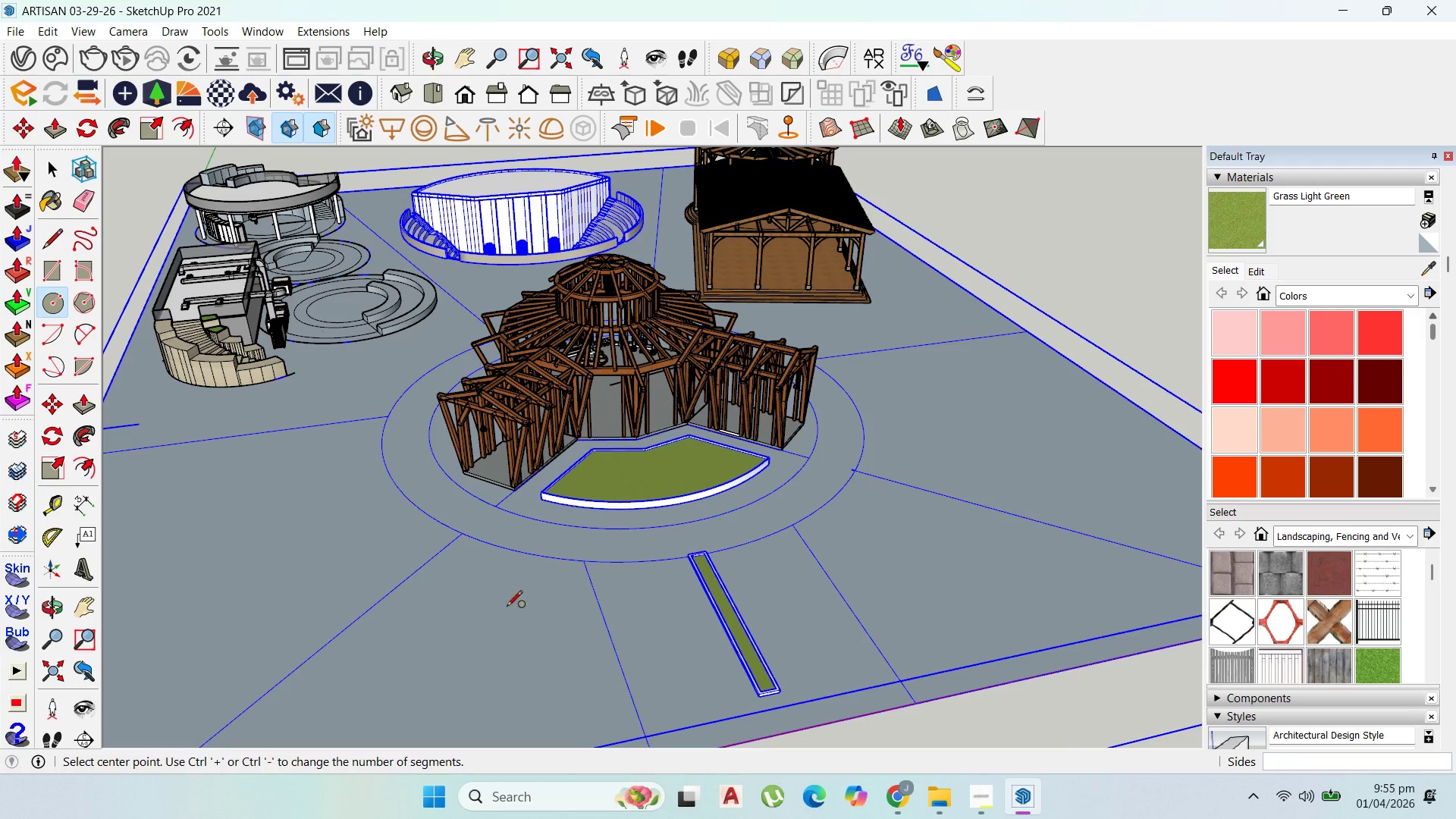 
scroll: coordinate [507, 601], scroll_direction: down, amount: 2.0
 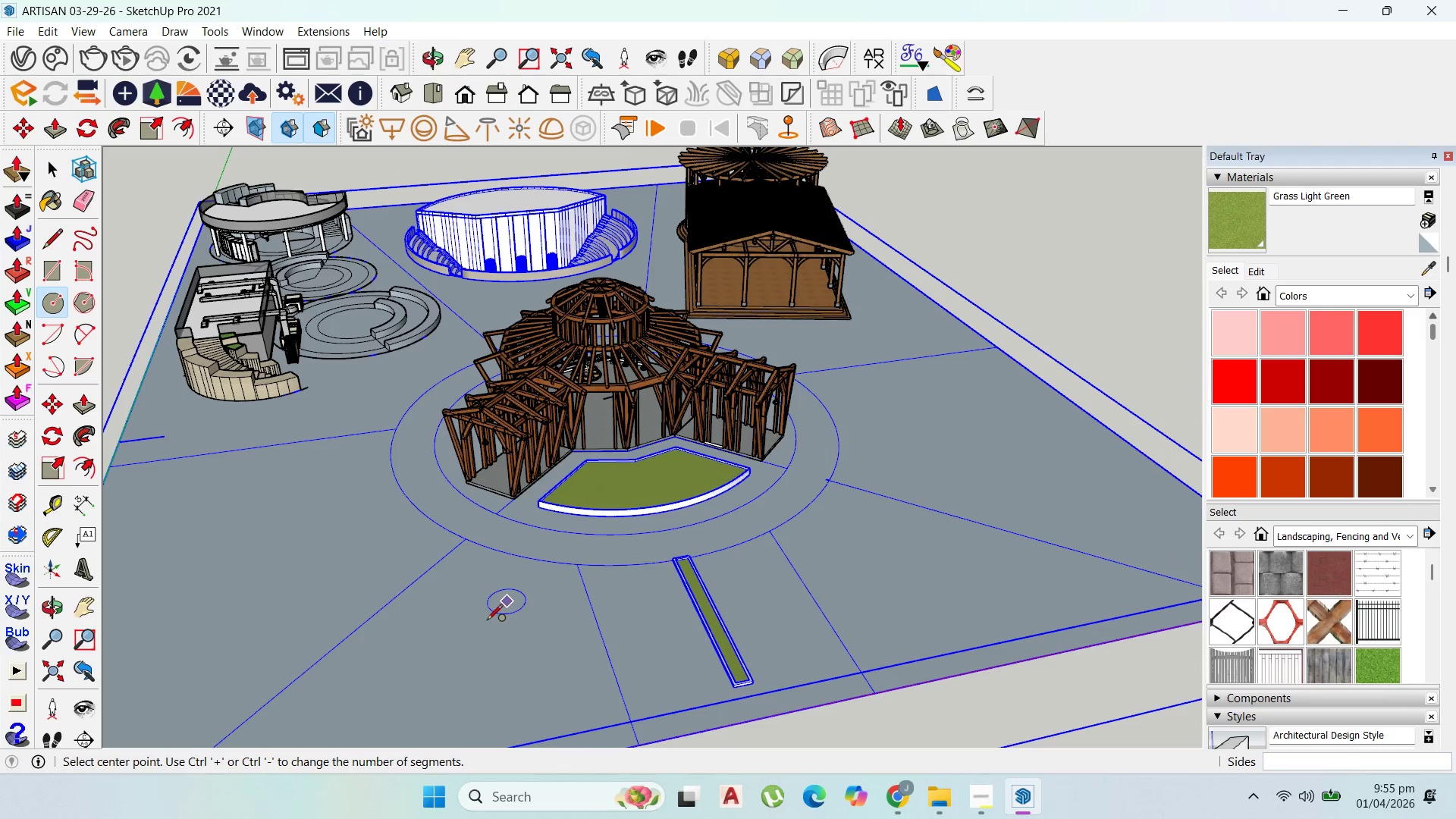 
left_click_drag(start_coordinate=[485, 621], to_coordinate=[484, 625])
 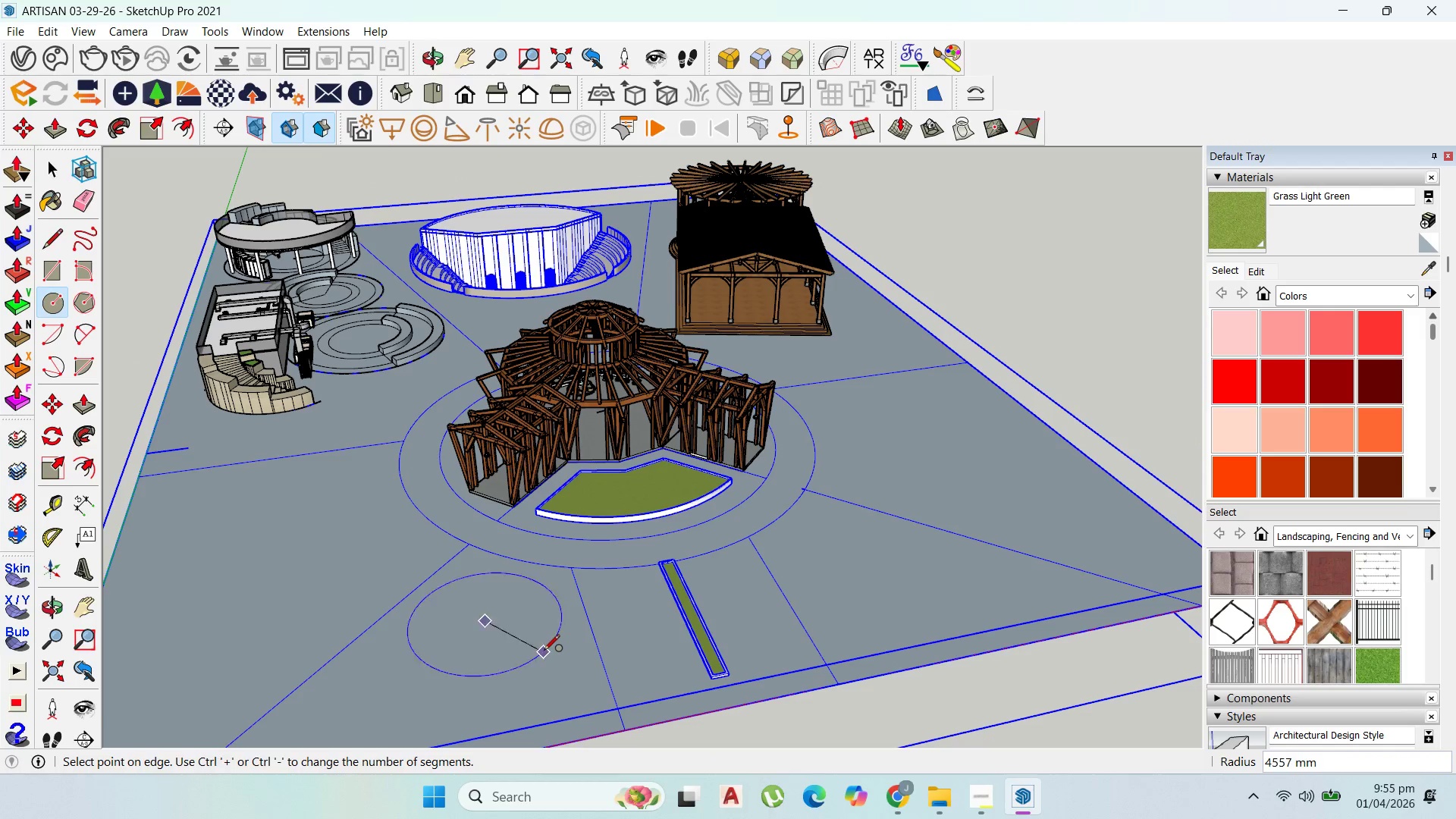 
left_click([546, 650])
 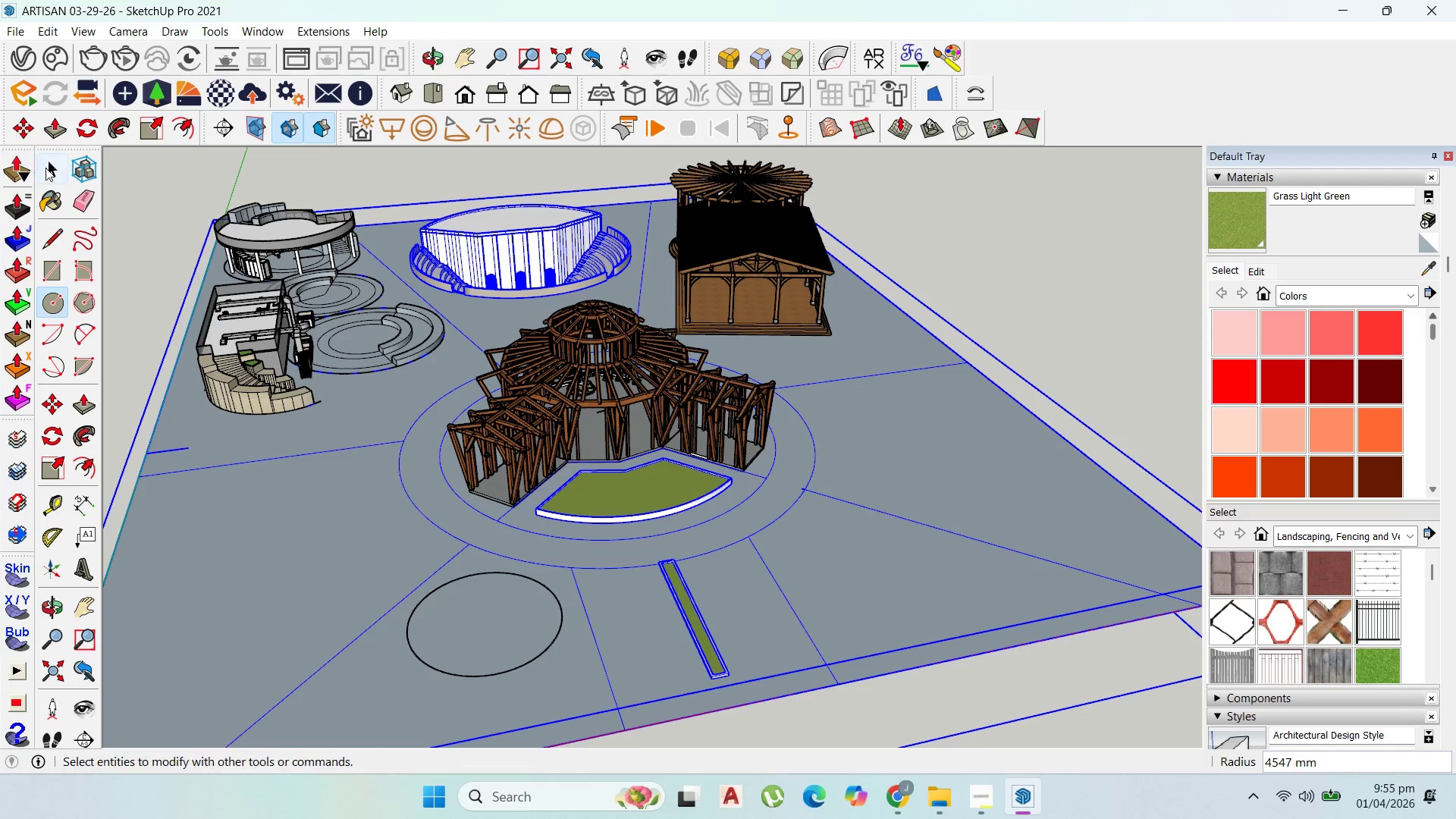 
left_click([515, 646])
 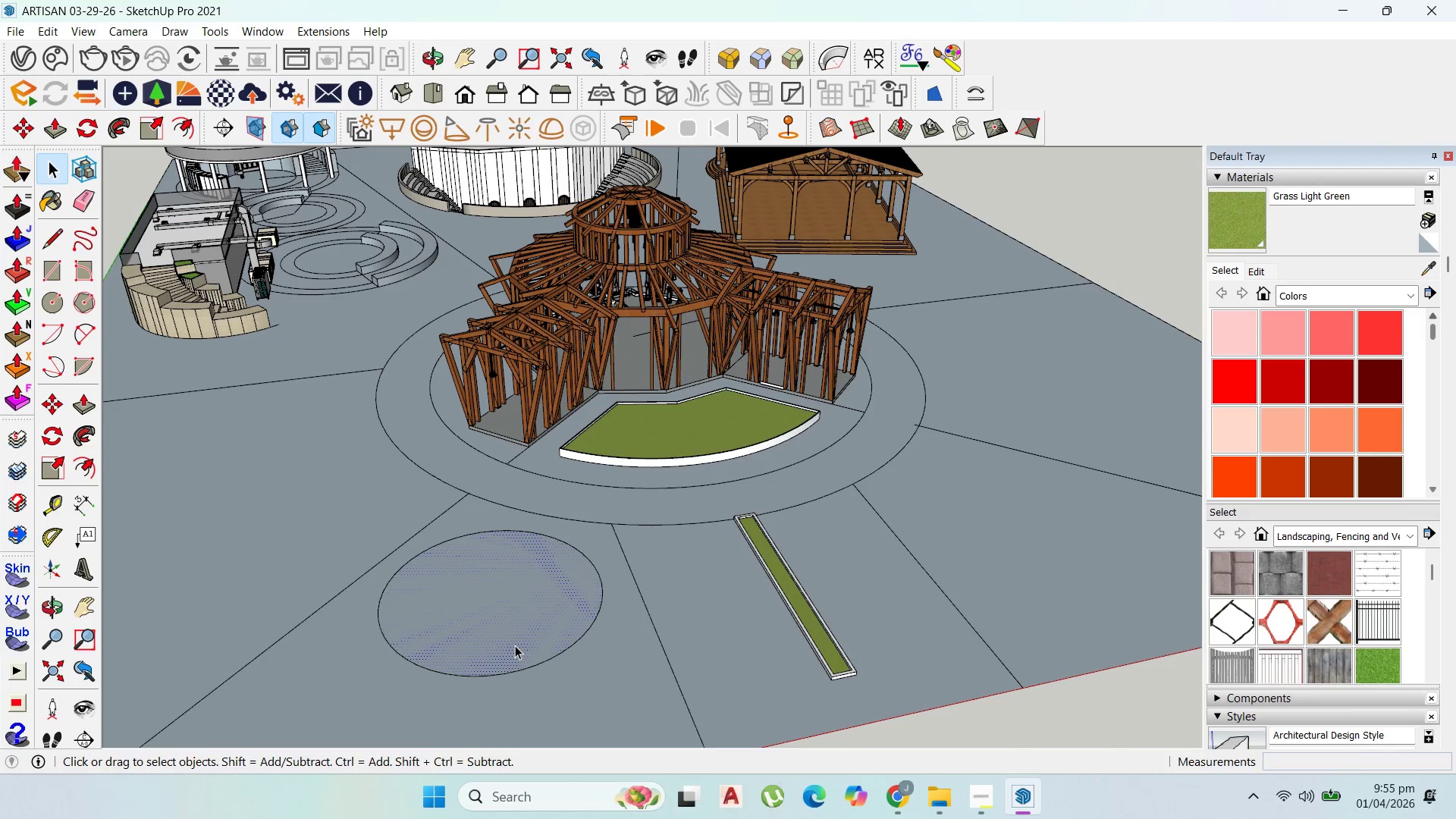 
scroll: coordinate [511, 655], scroll_direction: up, amount: 10.0
 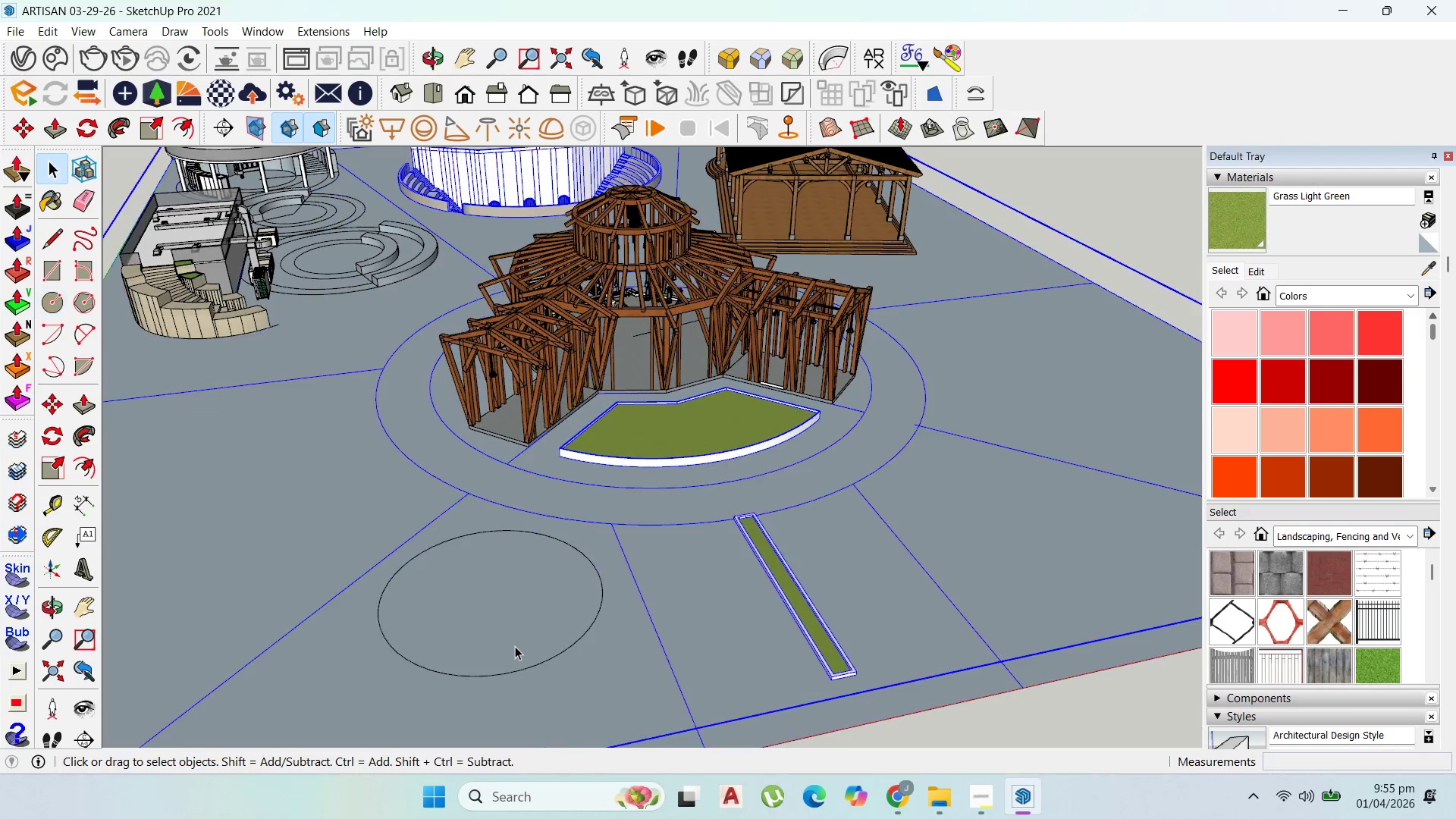 
triple_click([515, 645])
 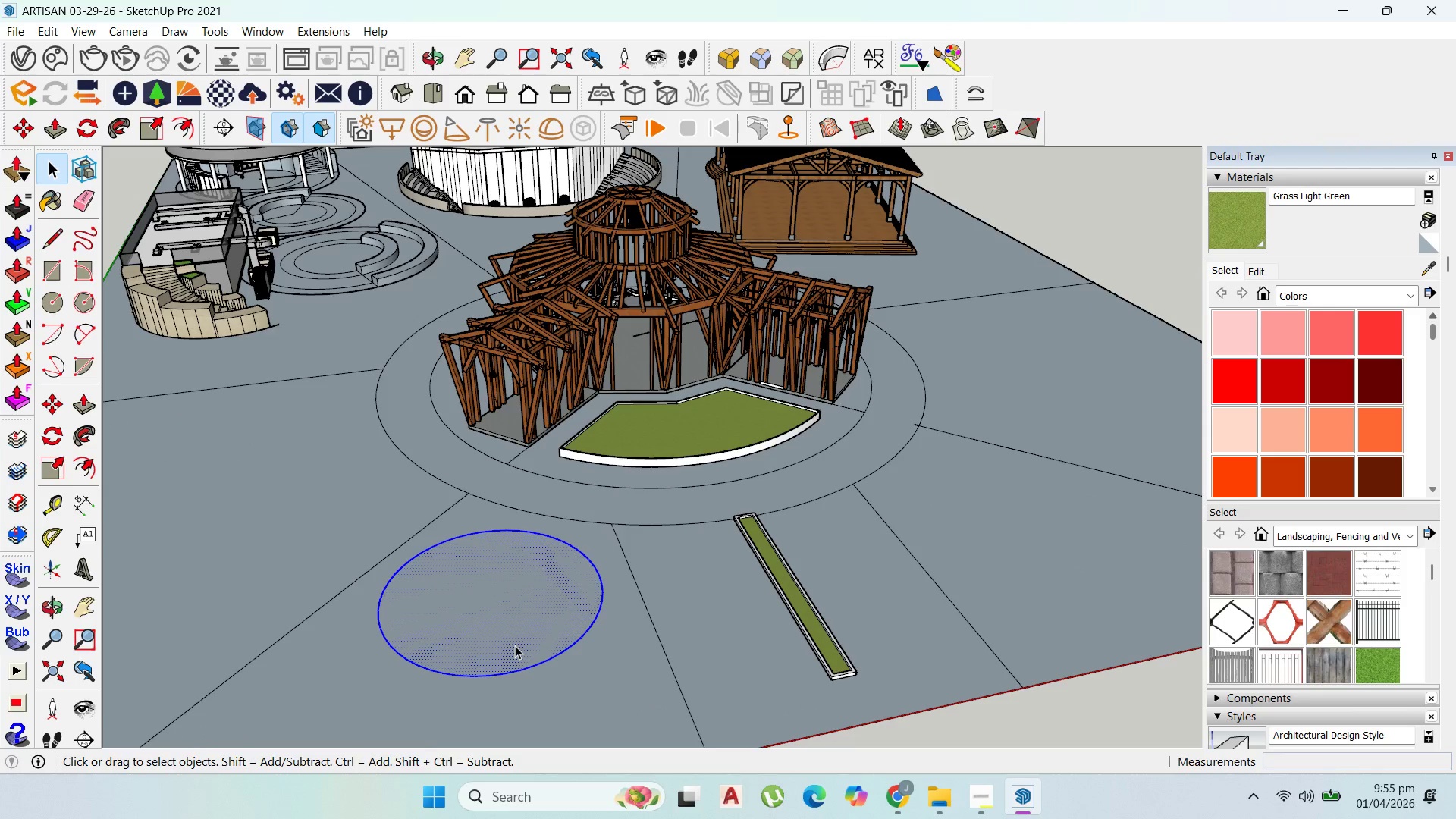 
right_click([515, 645])
 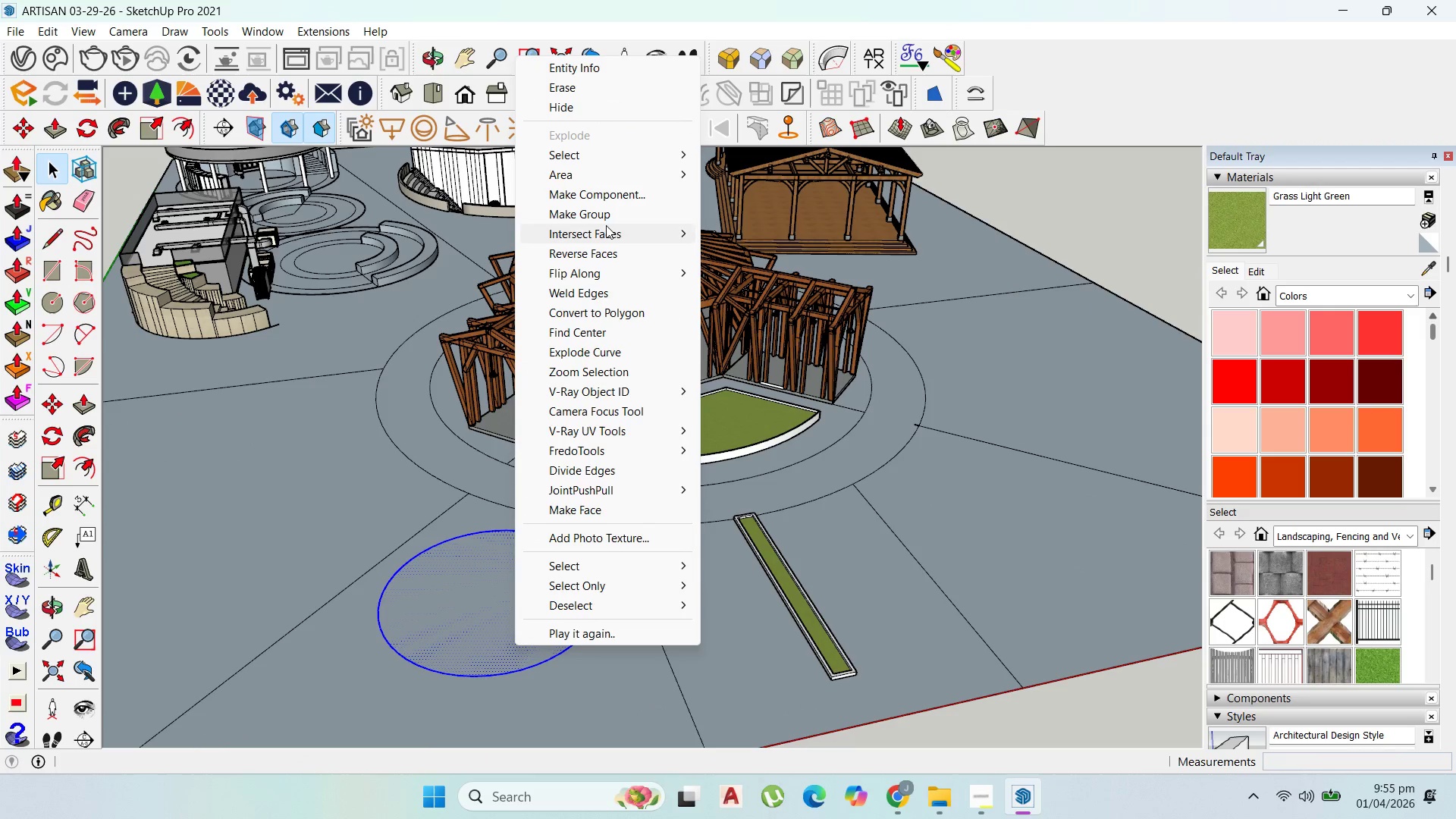 
left_click([607, 214])
 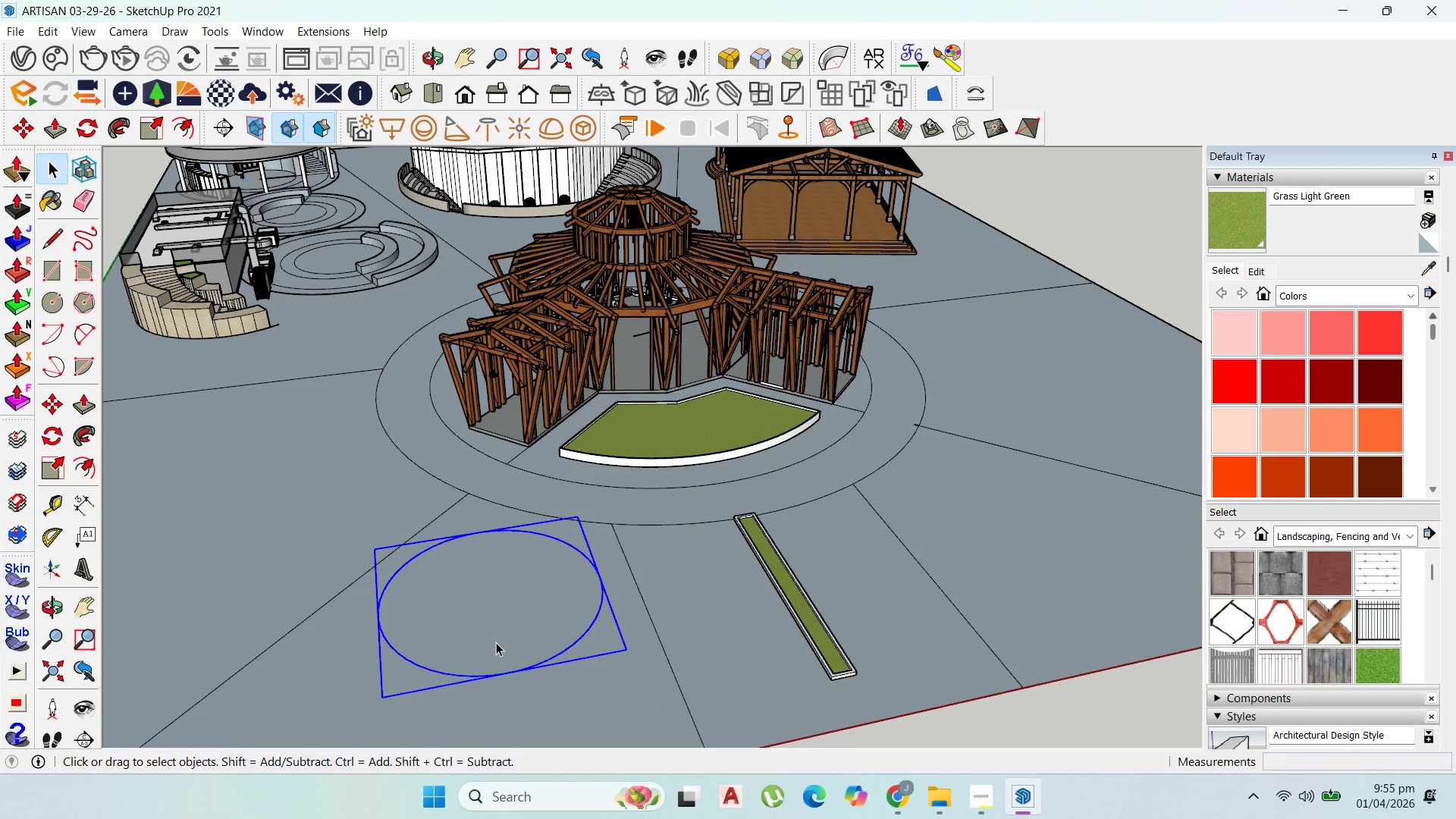 
double_click([496, 642])
 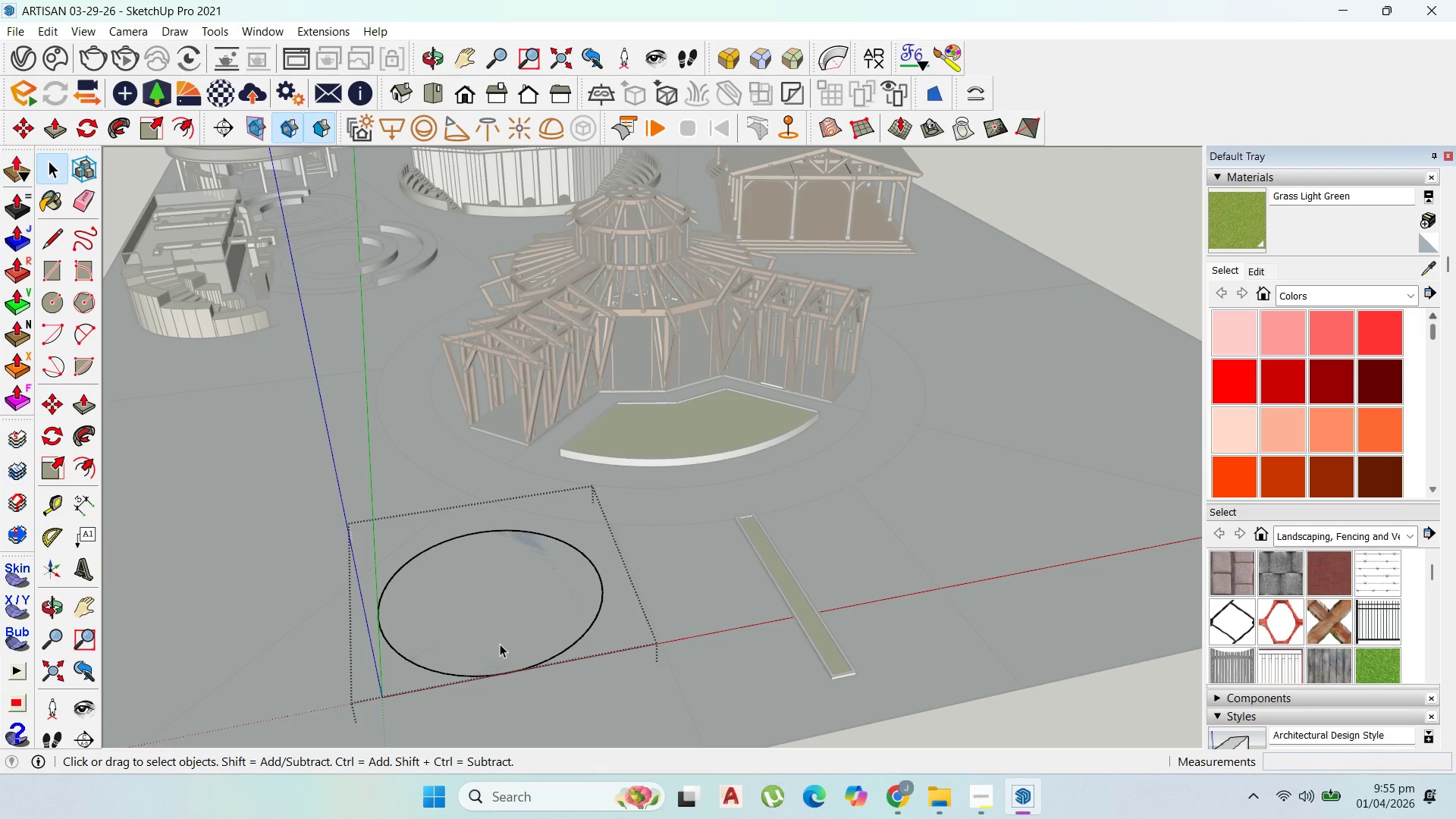 
key(P)
 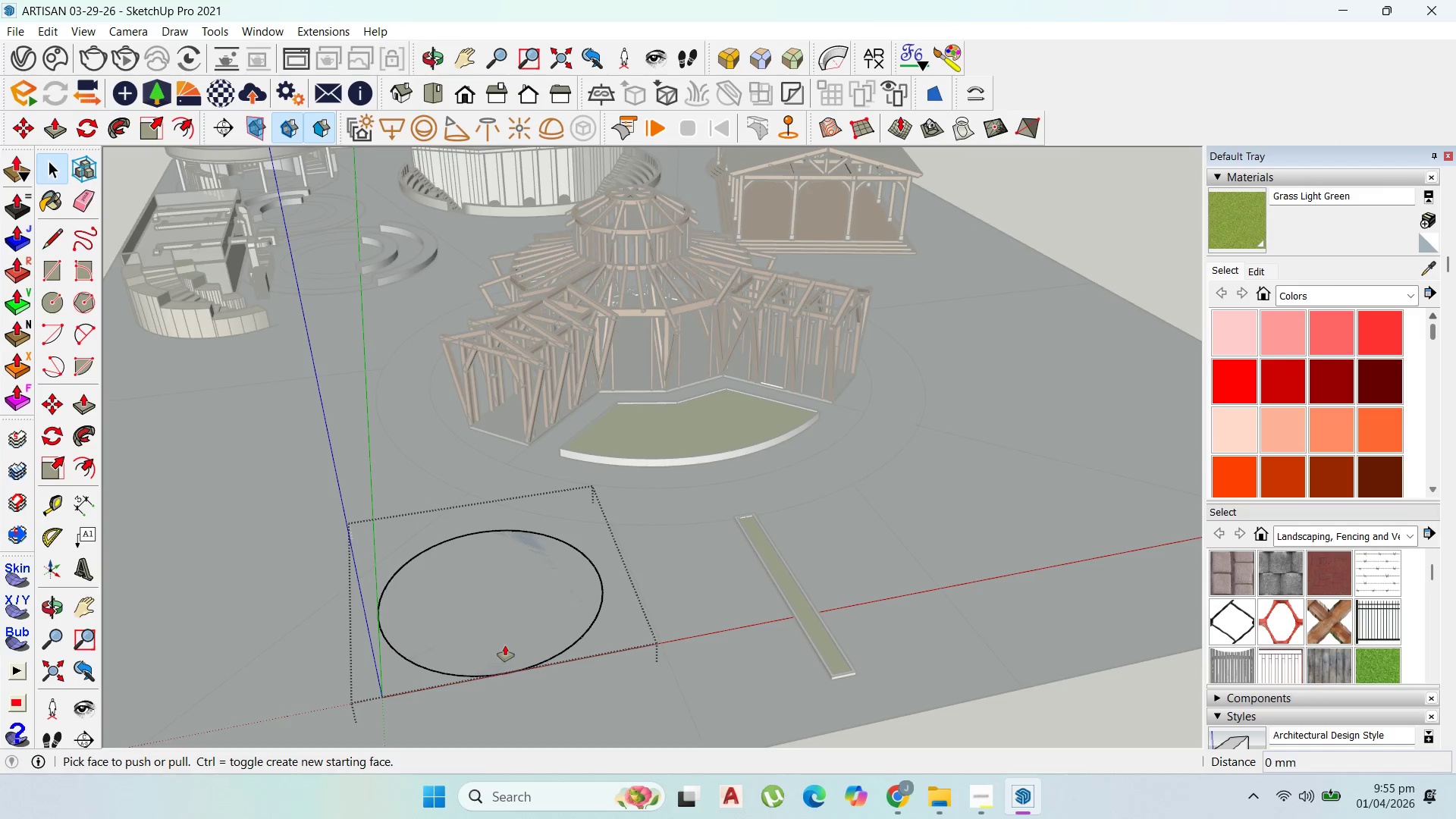 
left_click_drag(start_coordinate=[505, 645], to_coordinate=[513, 610])